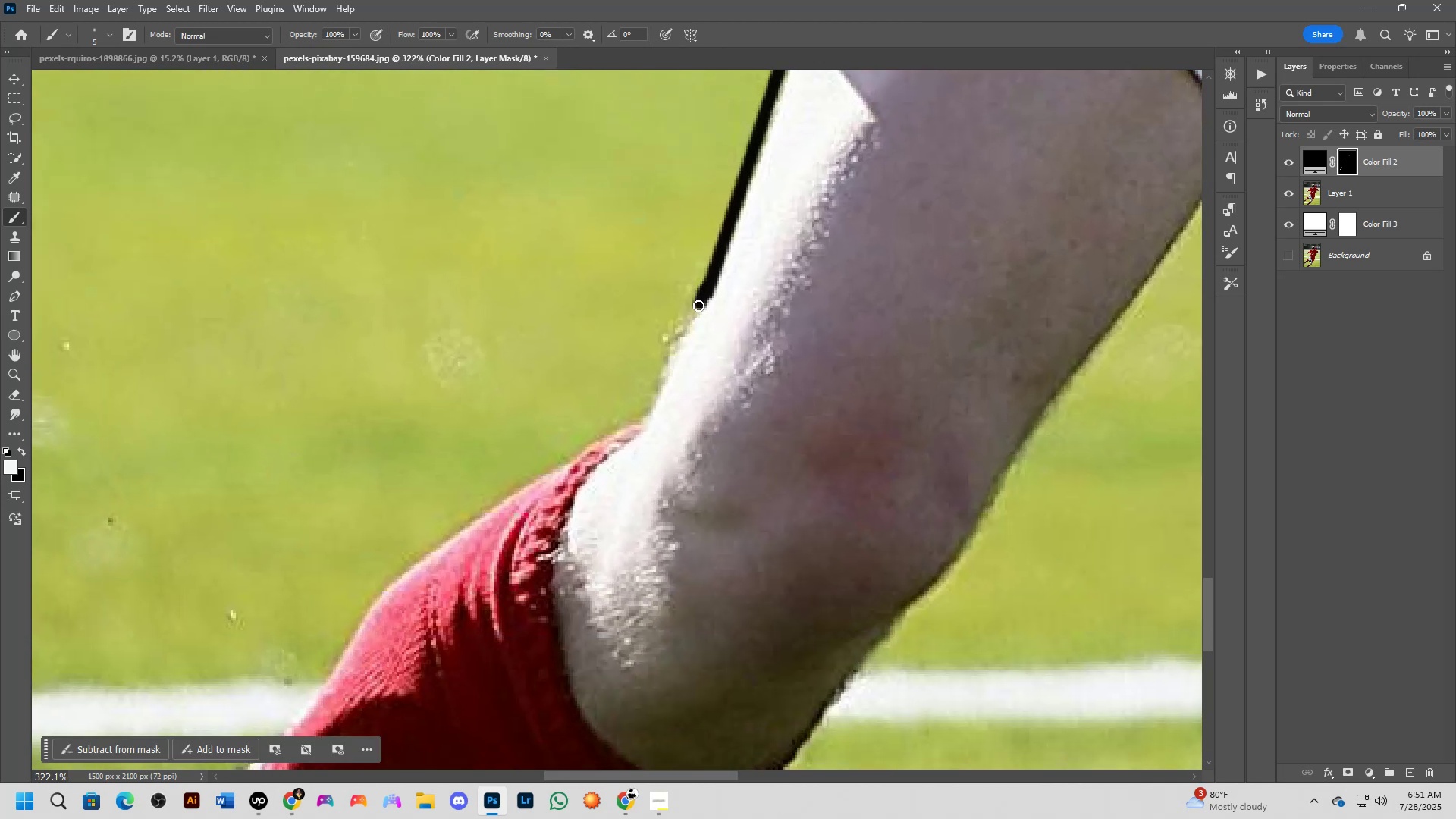 
key(Control+ControlLeft)
 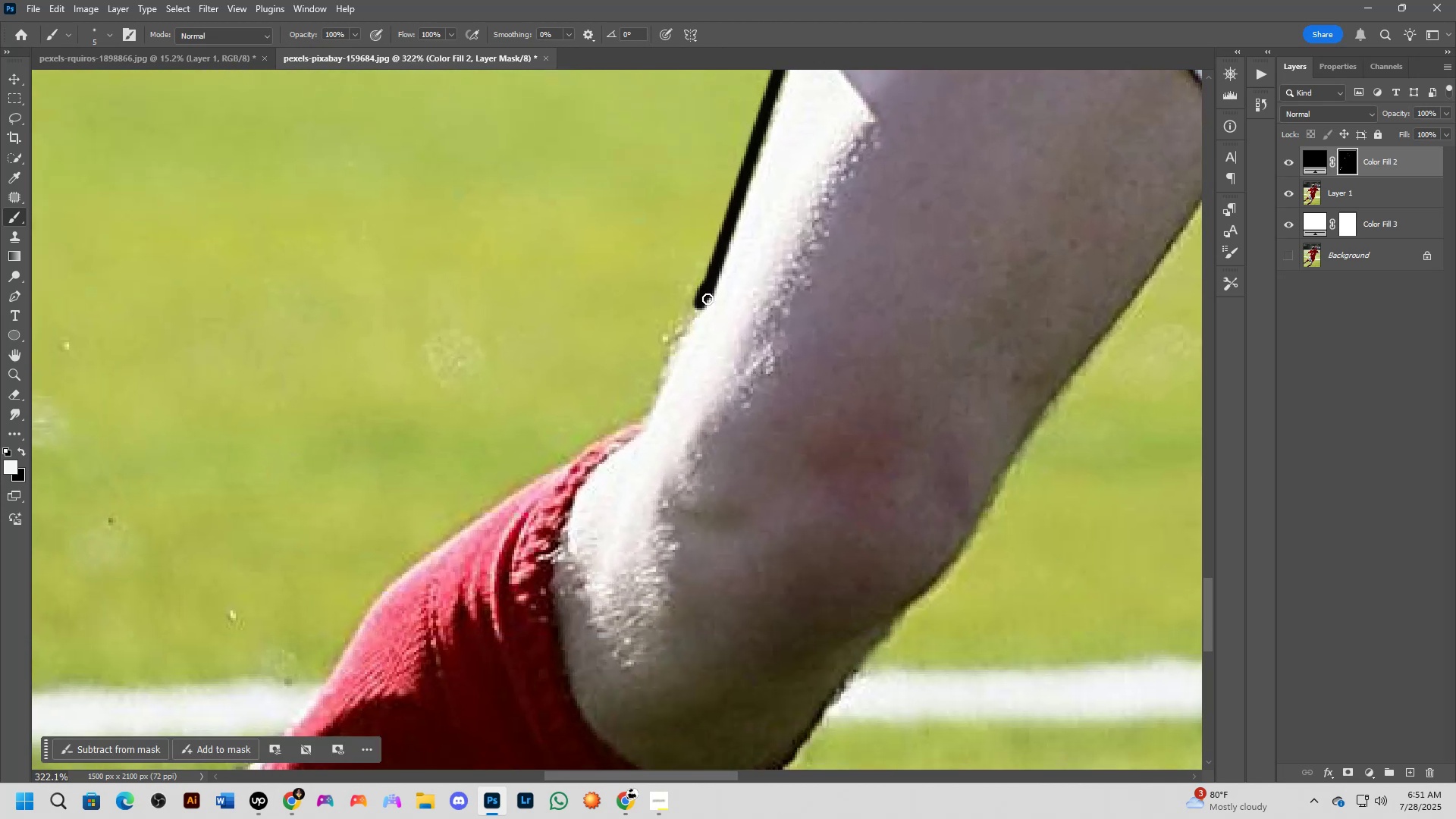 
key(Control+Z)
 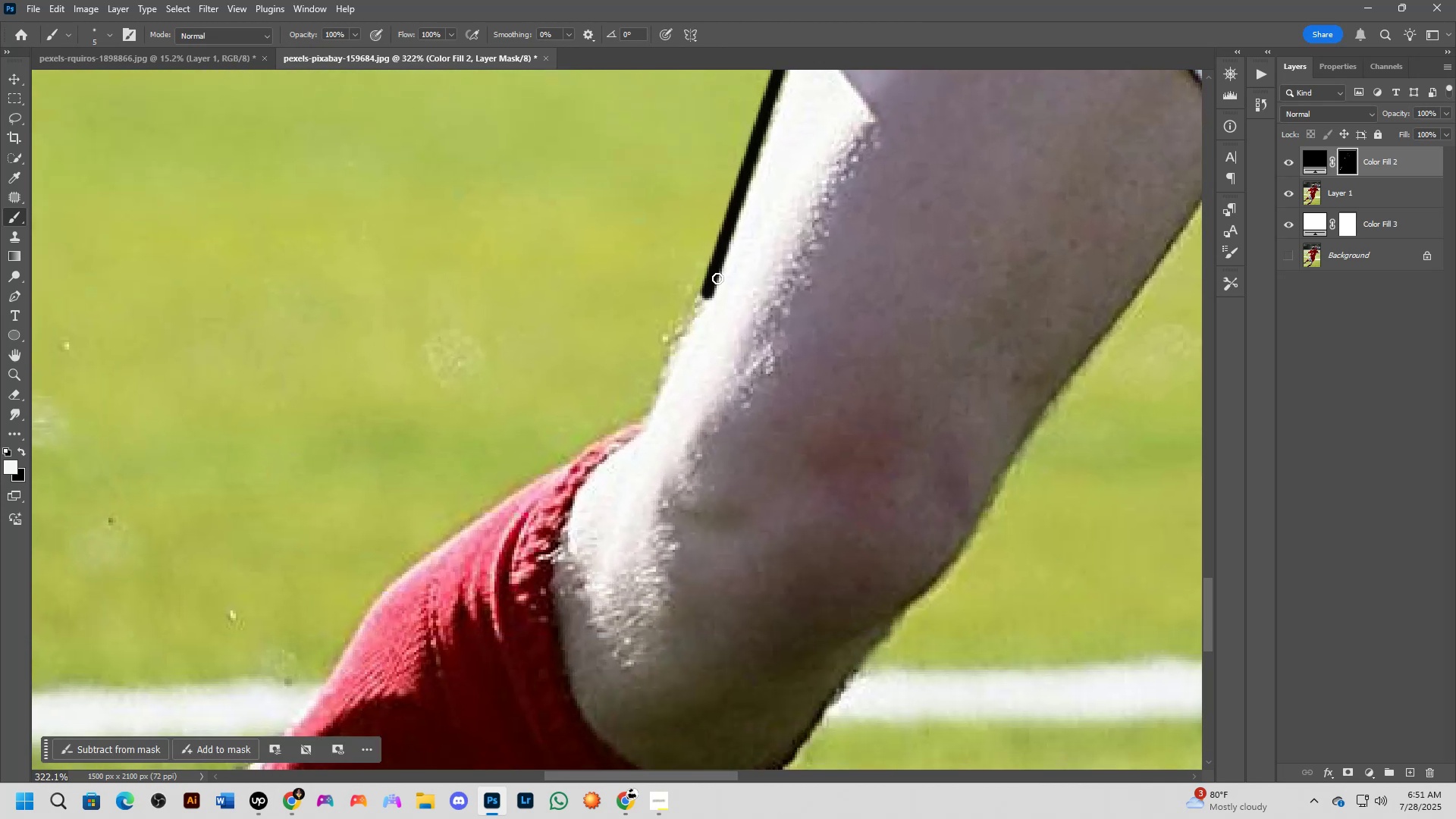 
left_click_drag(start_coordinate=[717, 279], to_coordinate=[693, 317])
 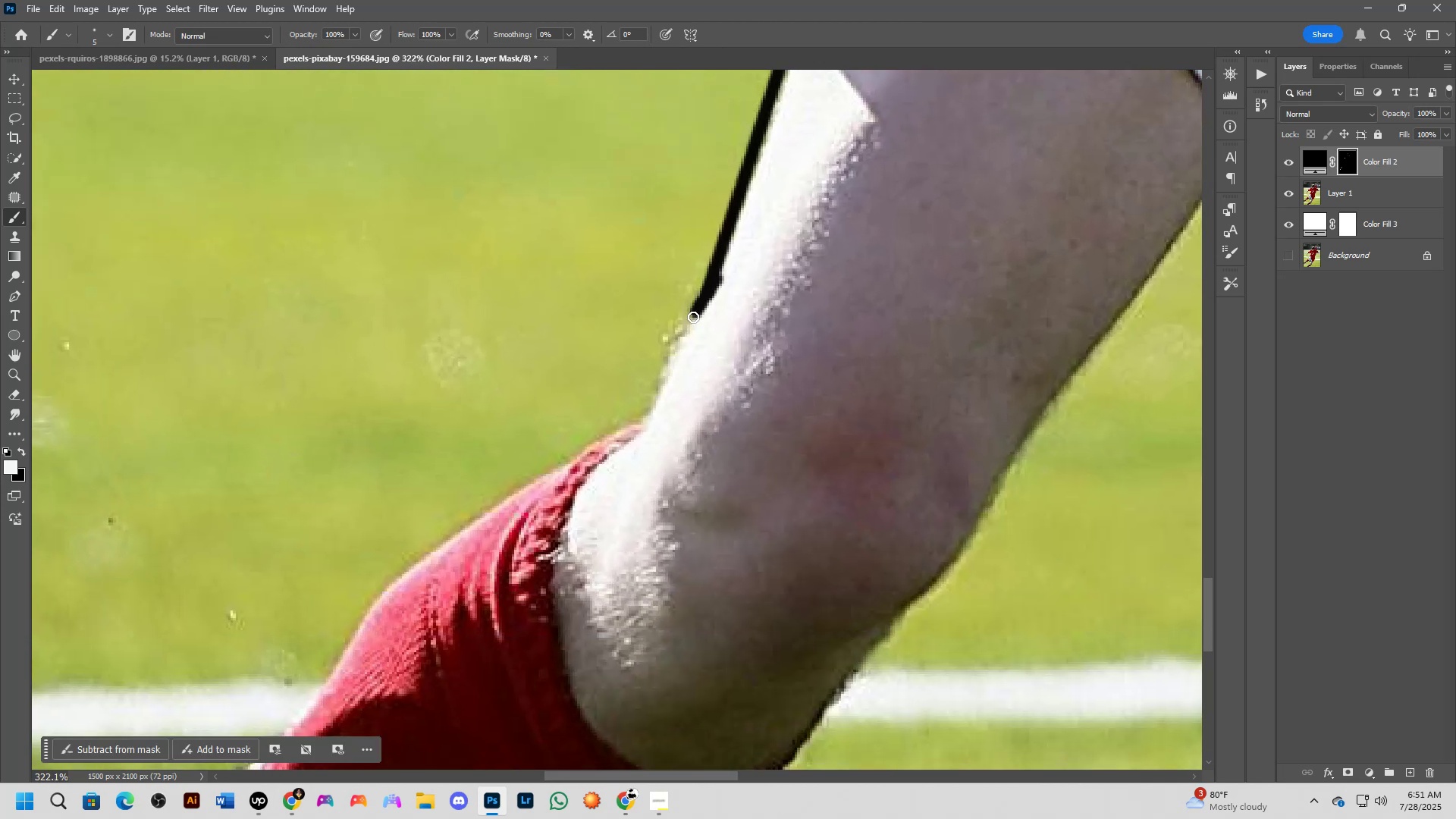 
key(Control+ControlLeft)
 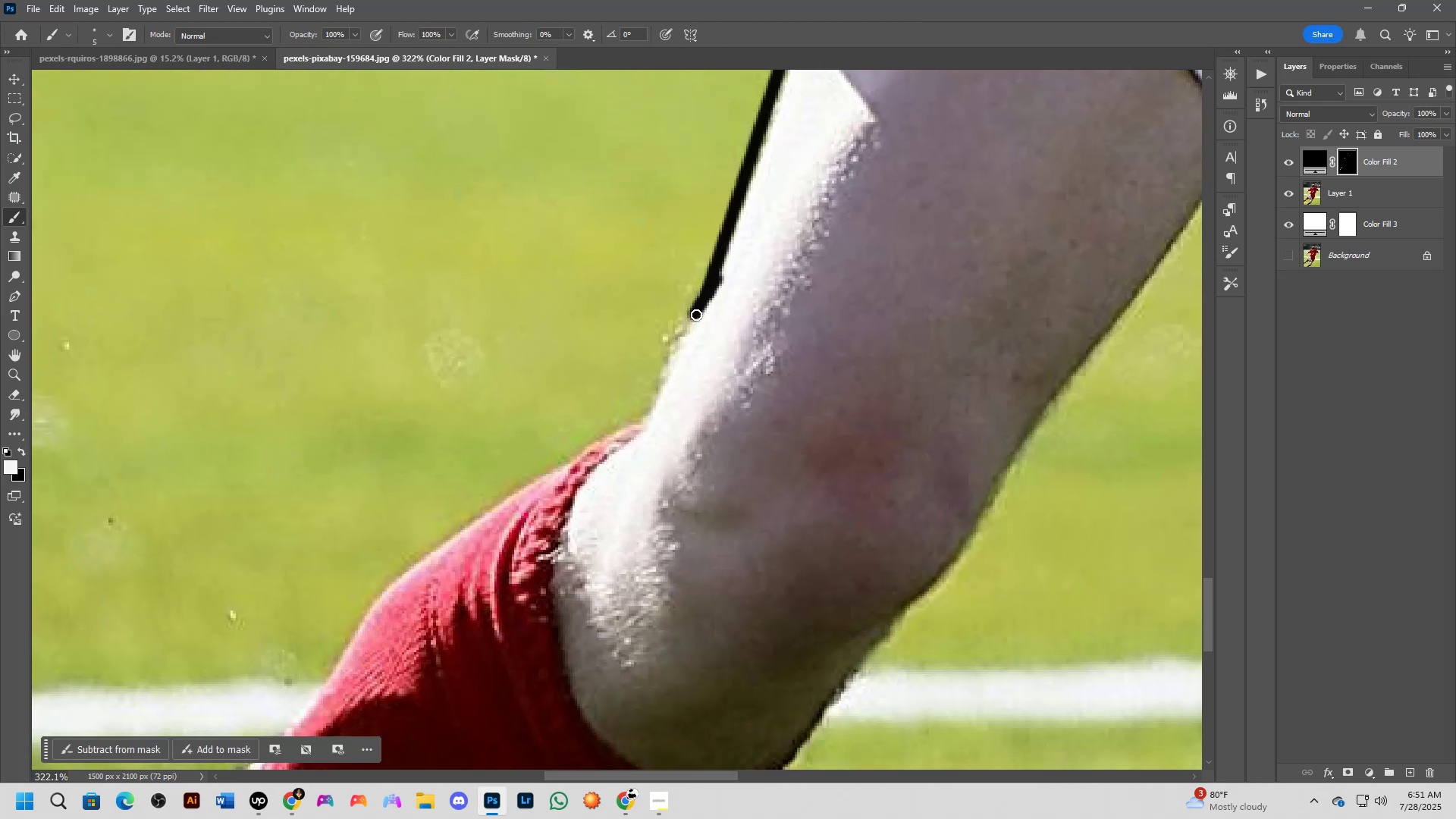 
key(Control+Z)
 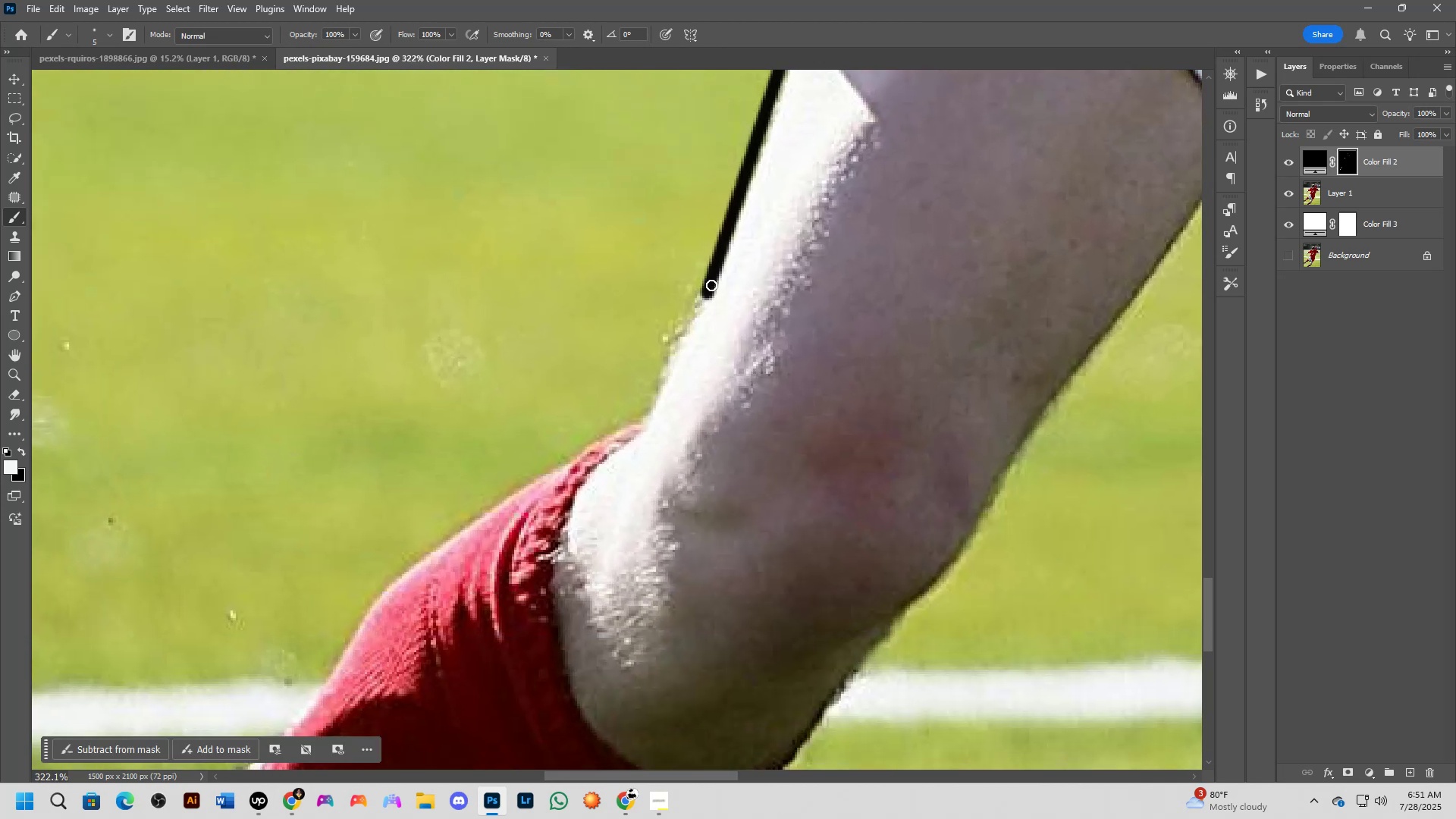 
left_click_drag(start_coordinate=[711, 286], to_coordinate=[644, 467])
 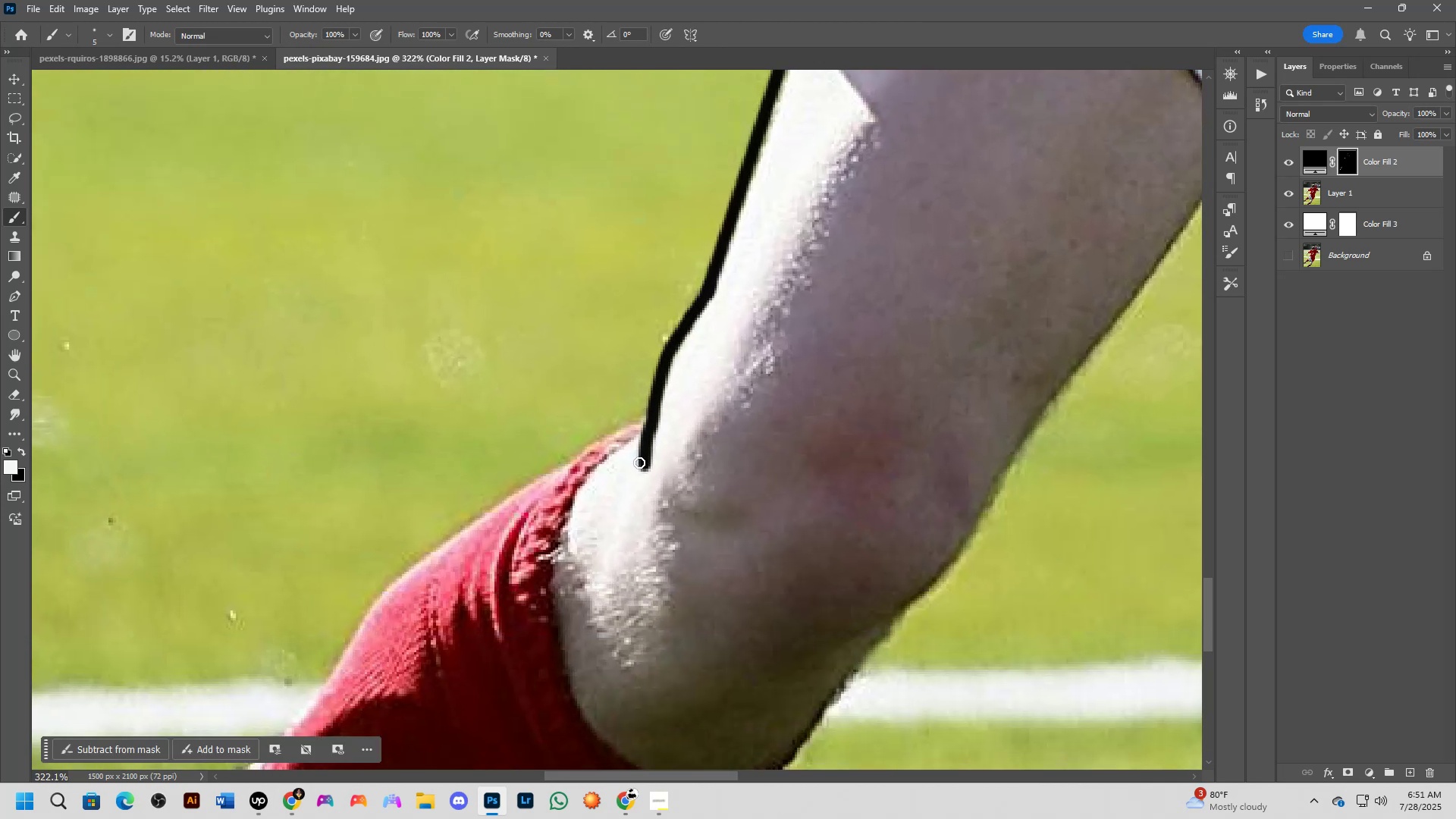 
key(X)
 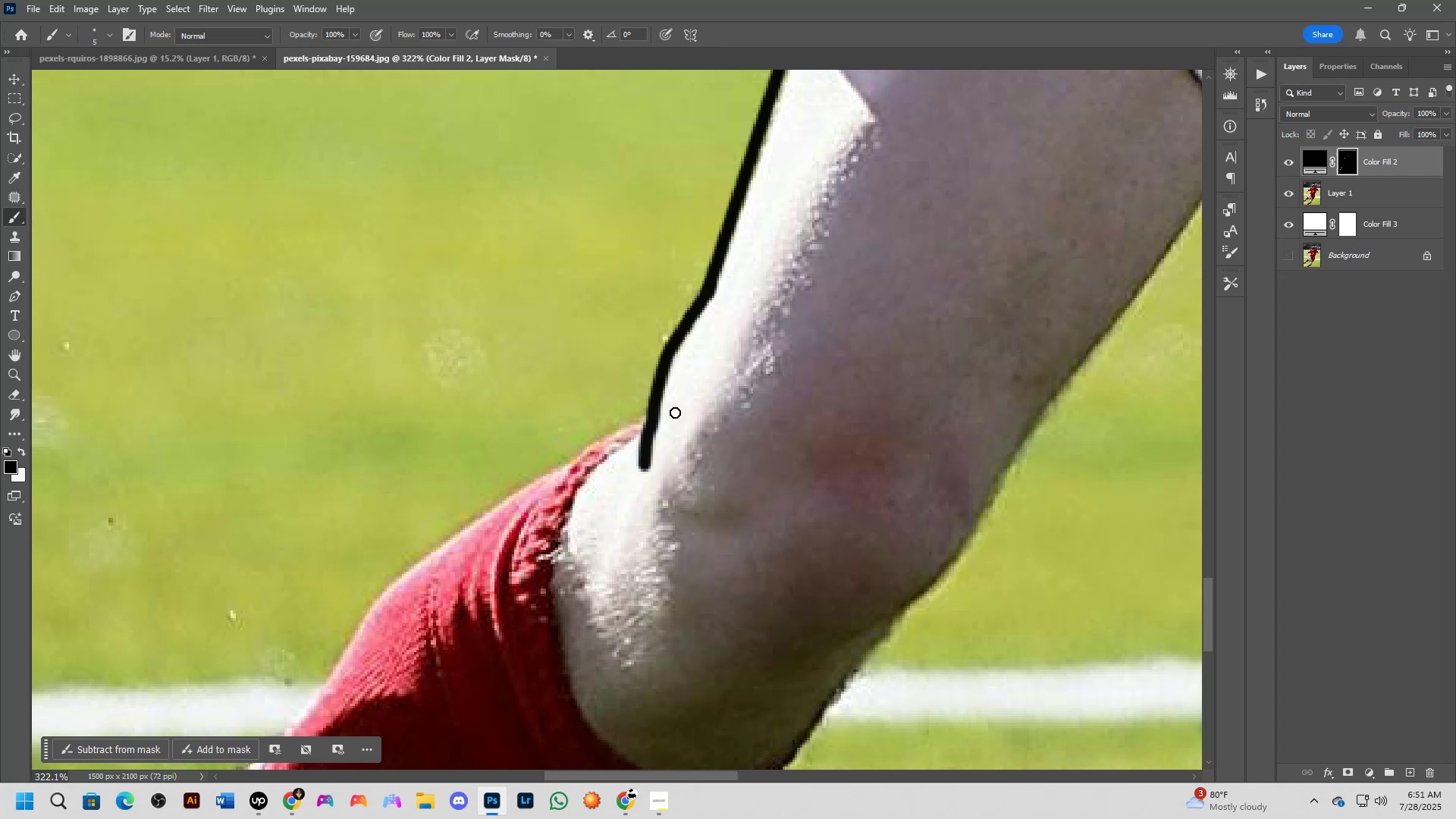 
key(Alt+AltLeft)
 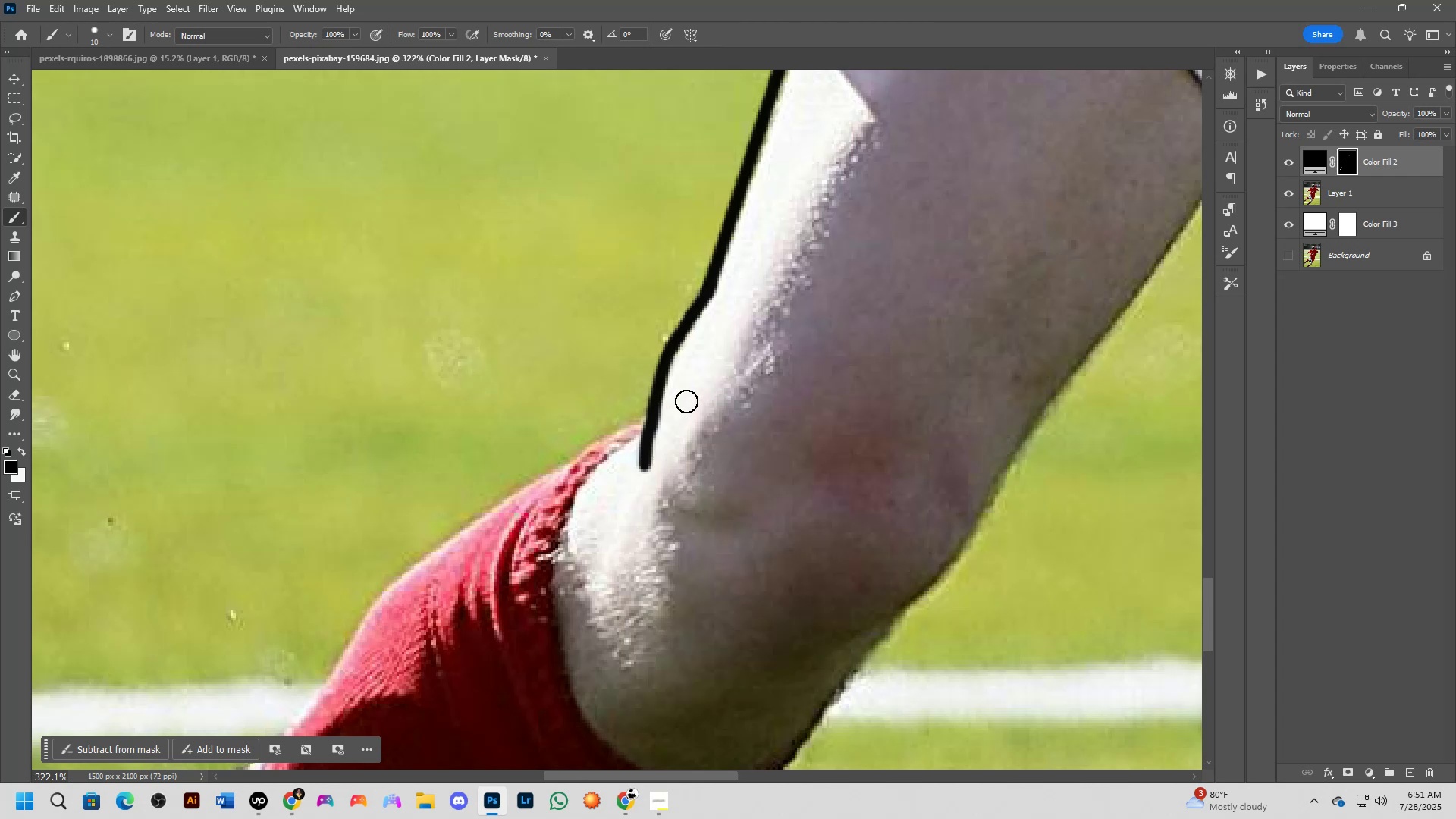 
left_click_drag(start_coordinate=[684, 396], to_coordinate=[686, 403])
 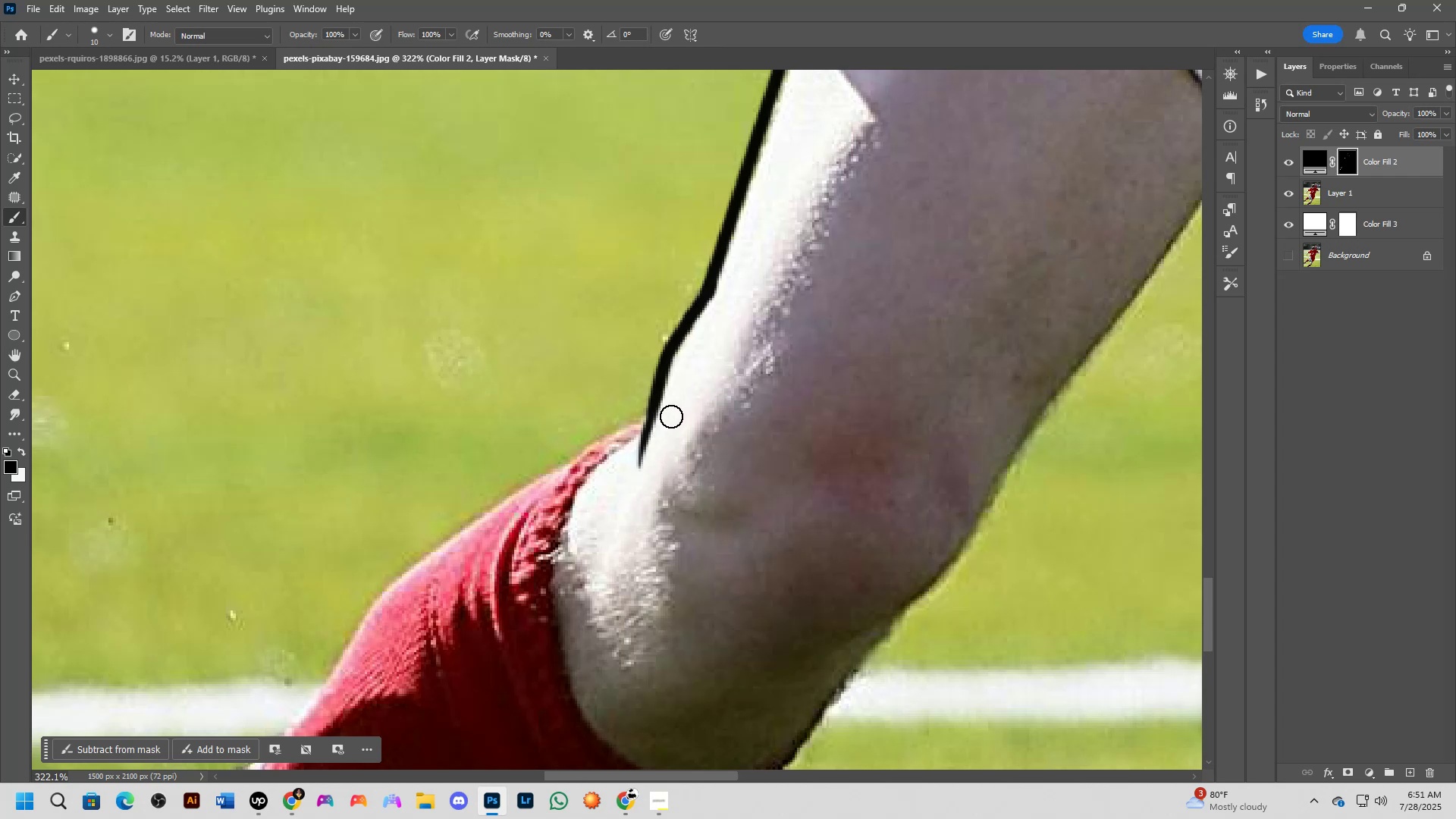 
hold_key(key=AltLeft, duration=0.66)
 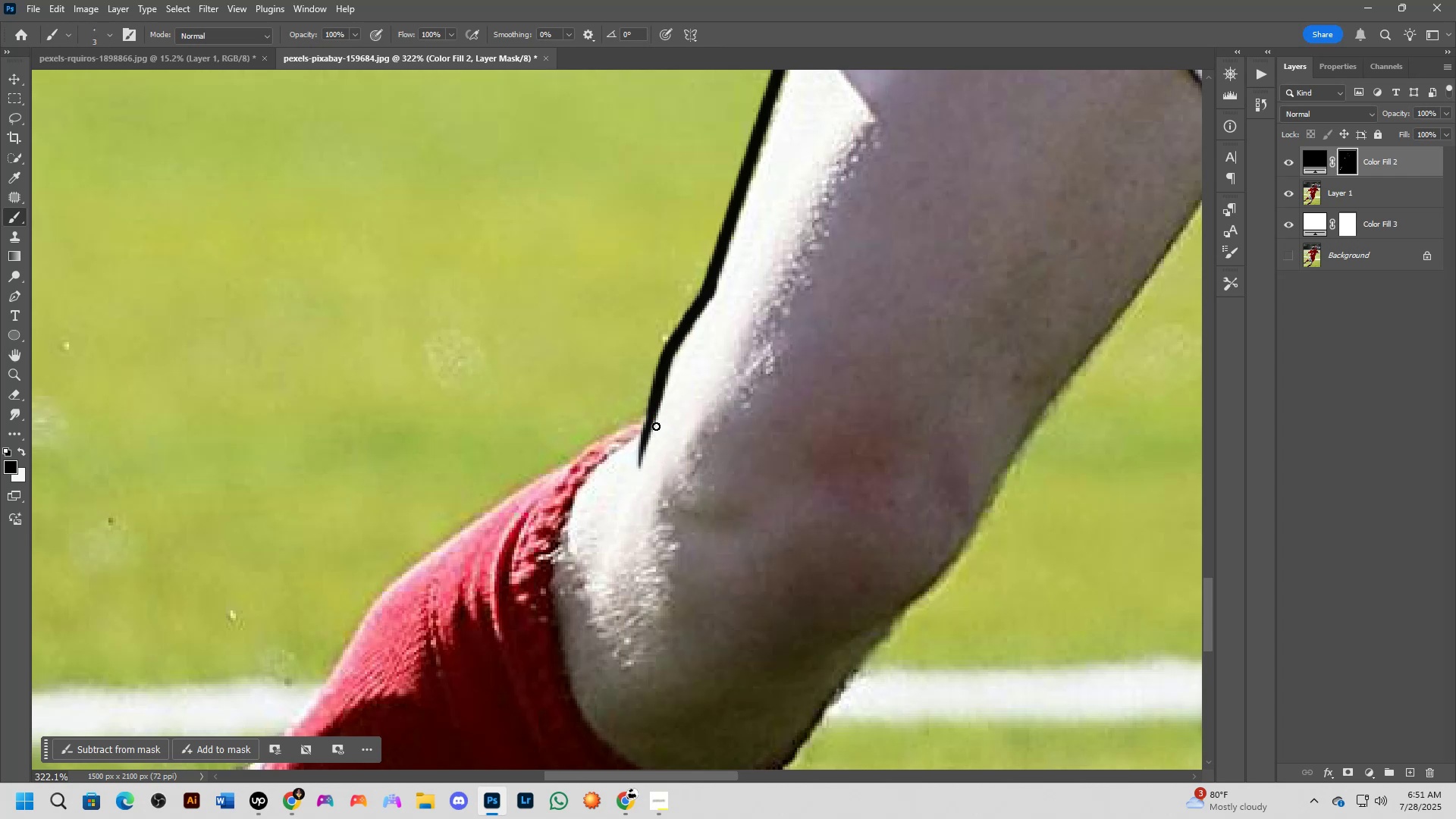 
hold_key(key=Space, duration=0.49)
 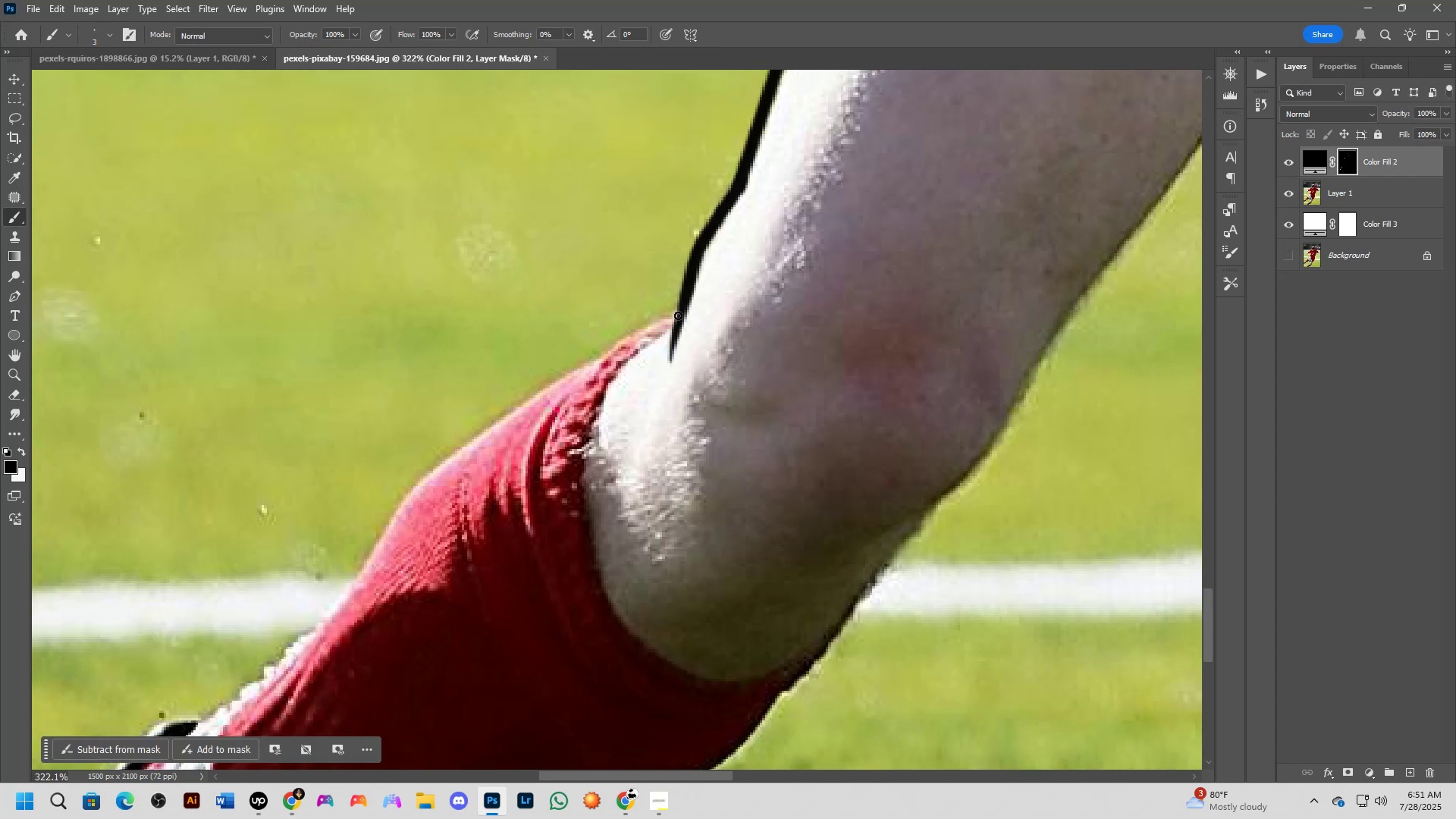 
left_click_drag(start_coordinate=[637, 474], to_coordinate=[668, 369])
 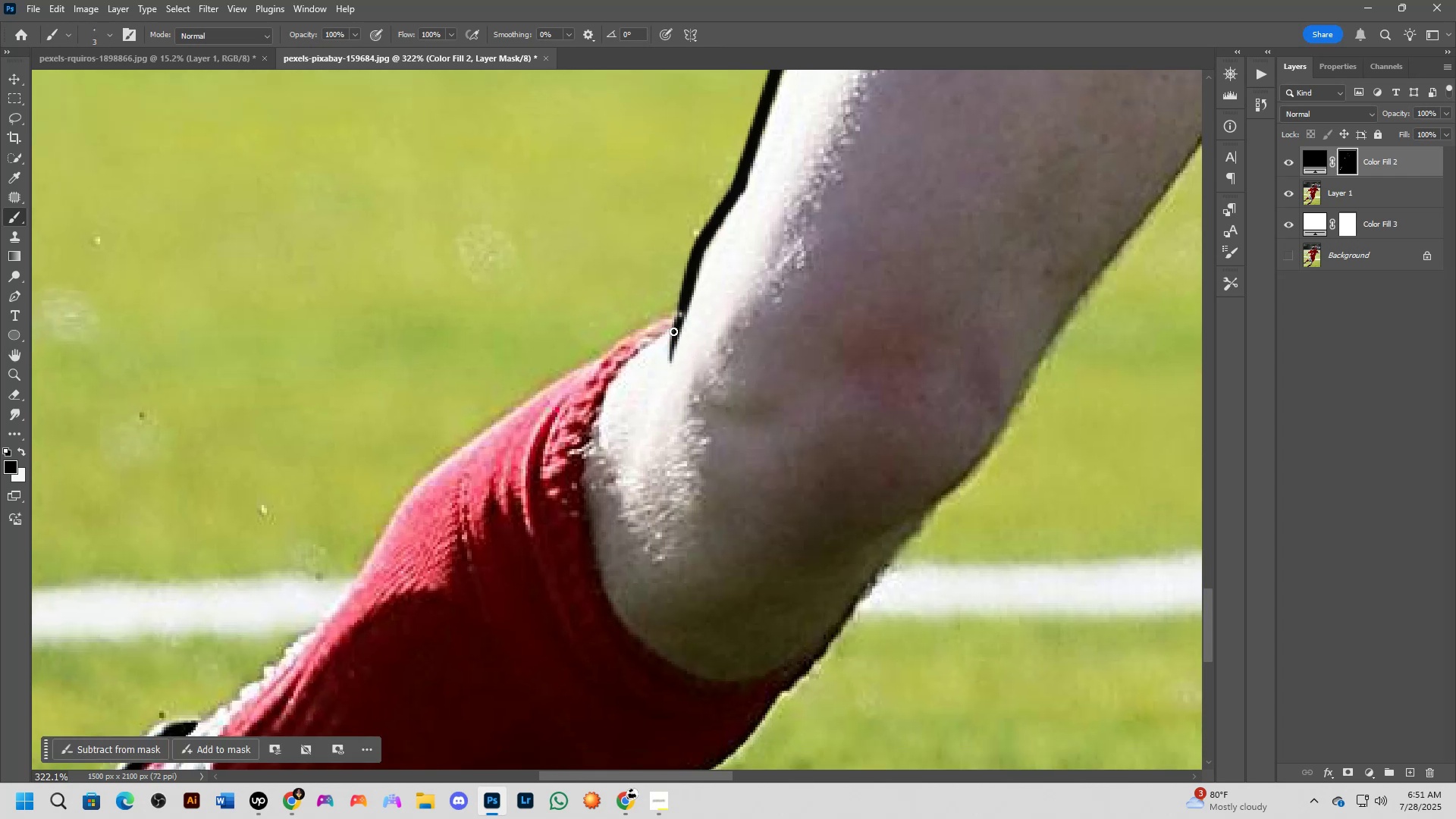 
key(Control+ControlLeft)
 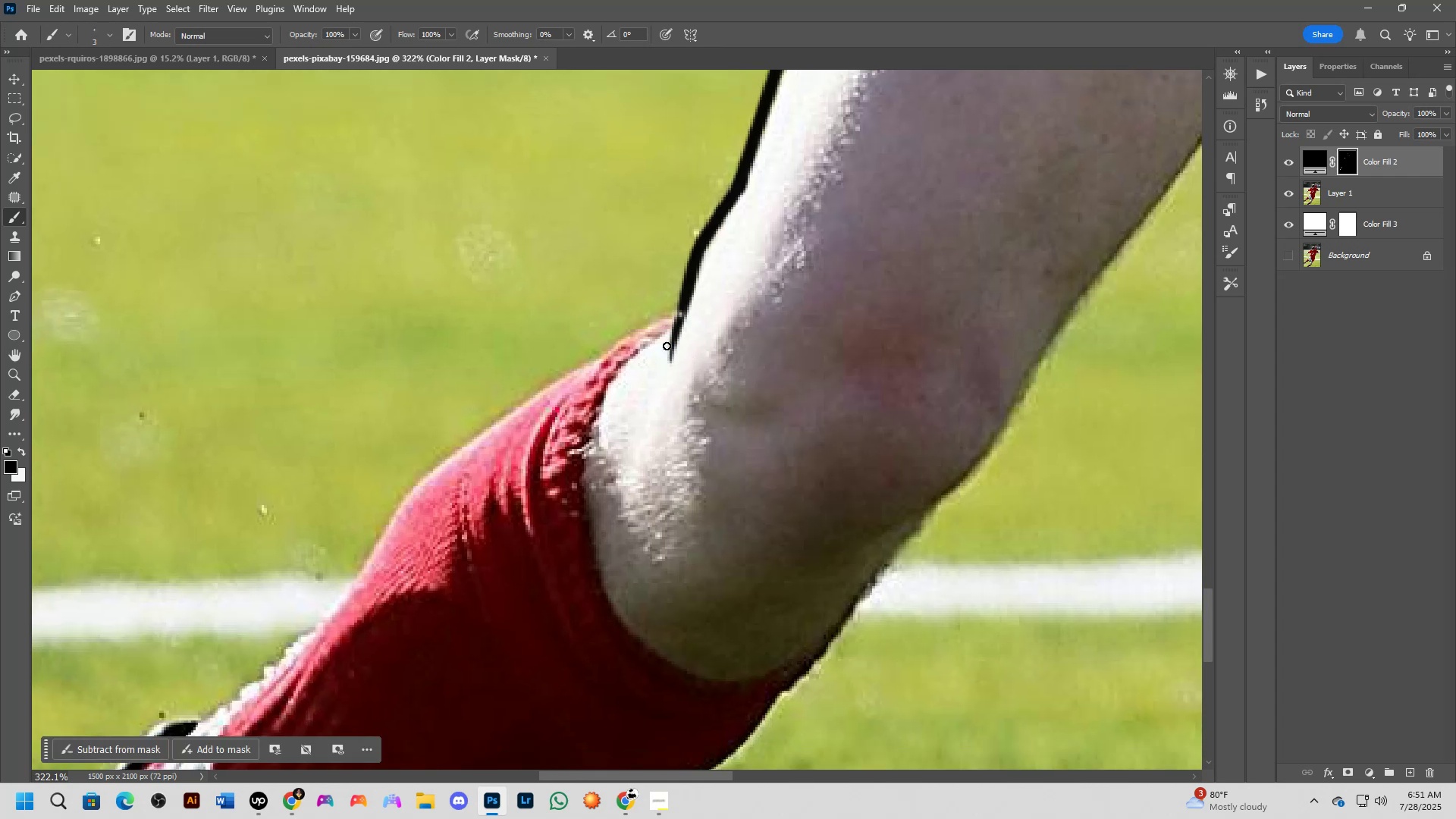 
key(Control+Z)
 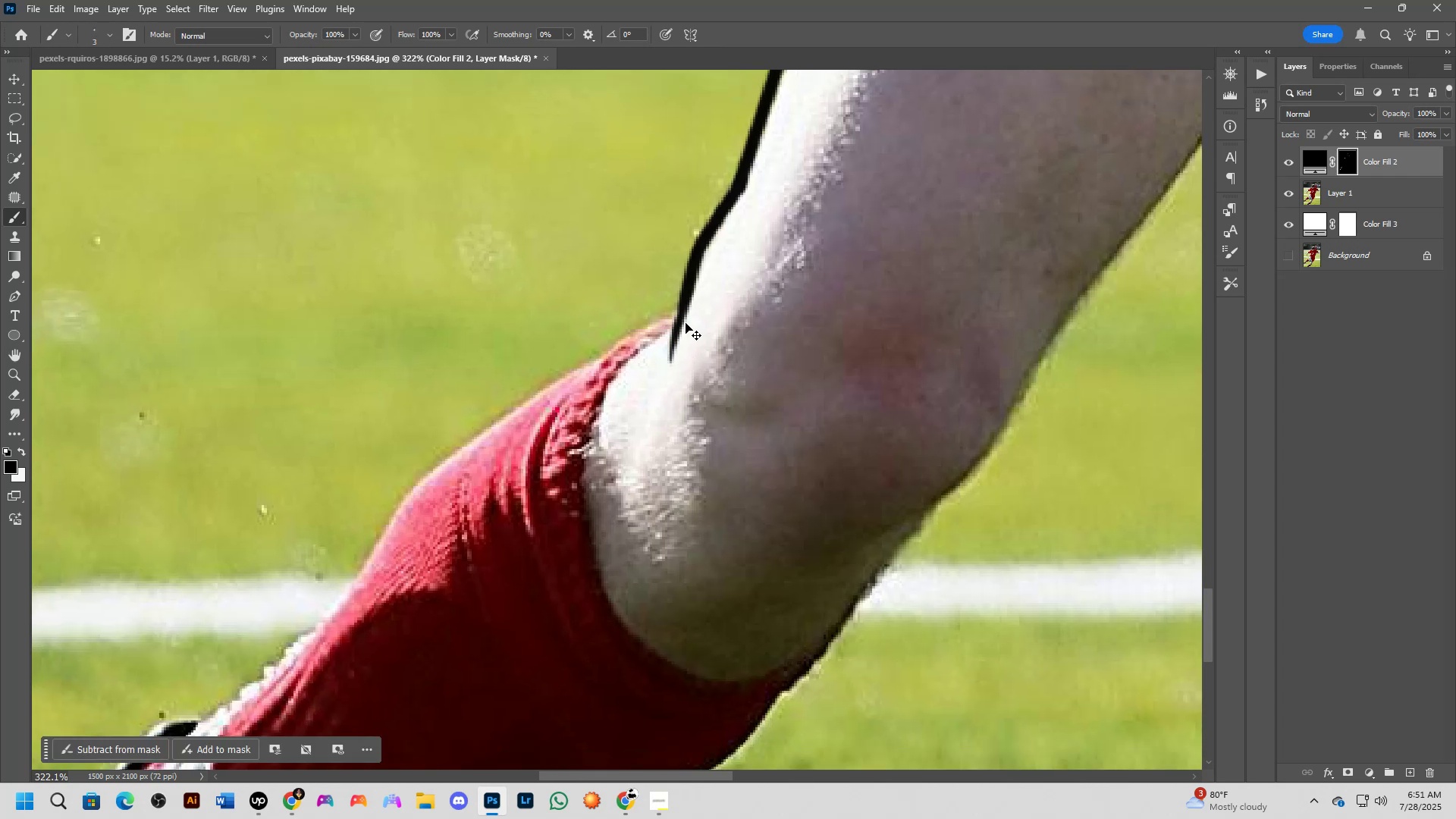 
key(X)
 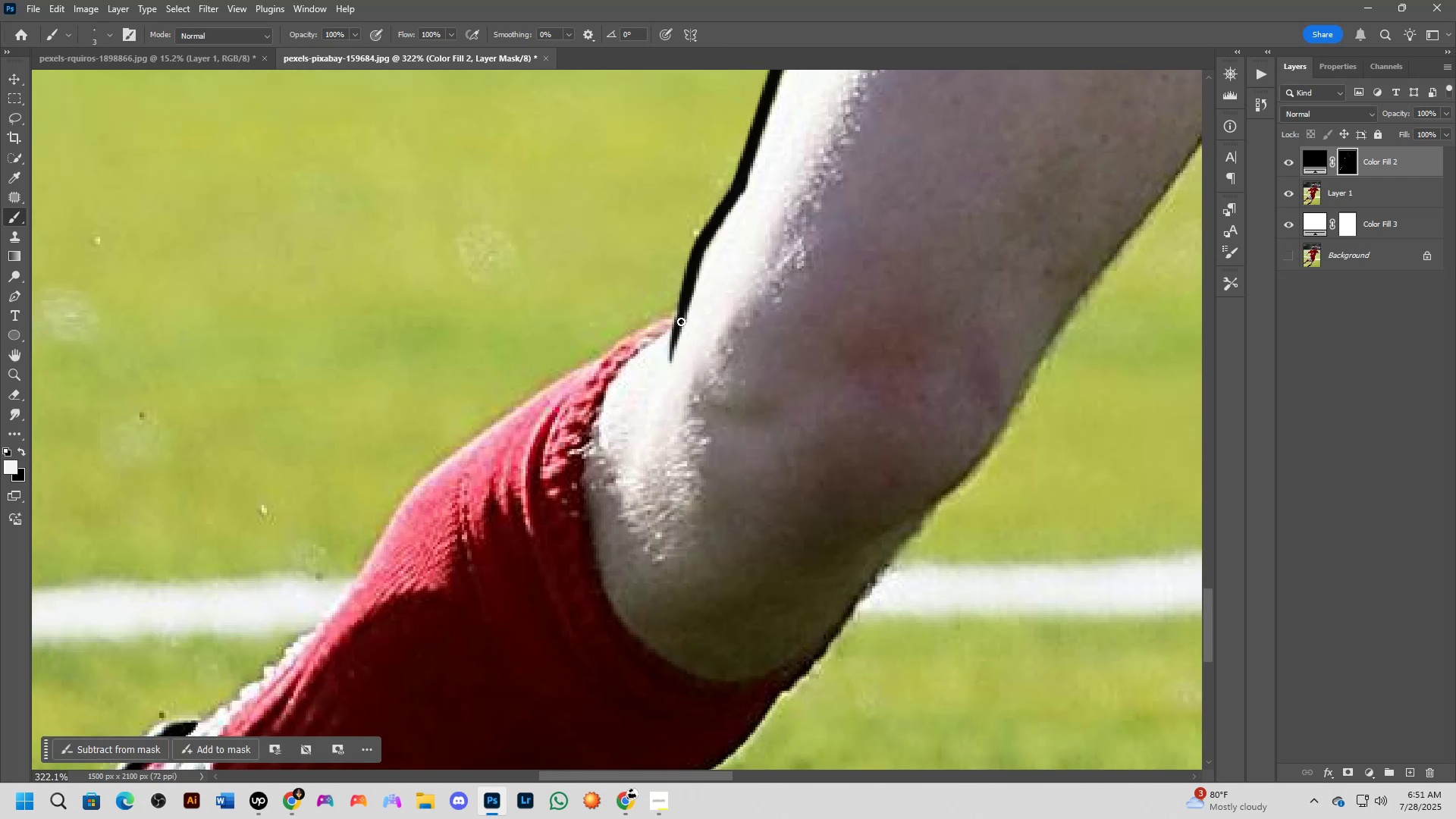 
hold_key(key=ShiftLeft, duration=0.83)
 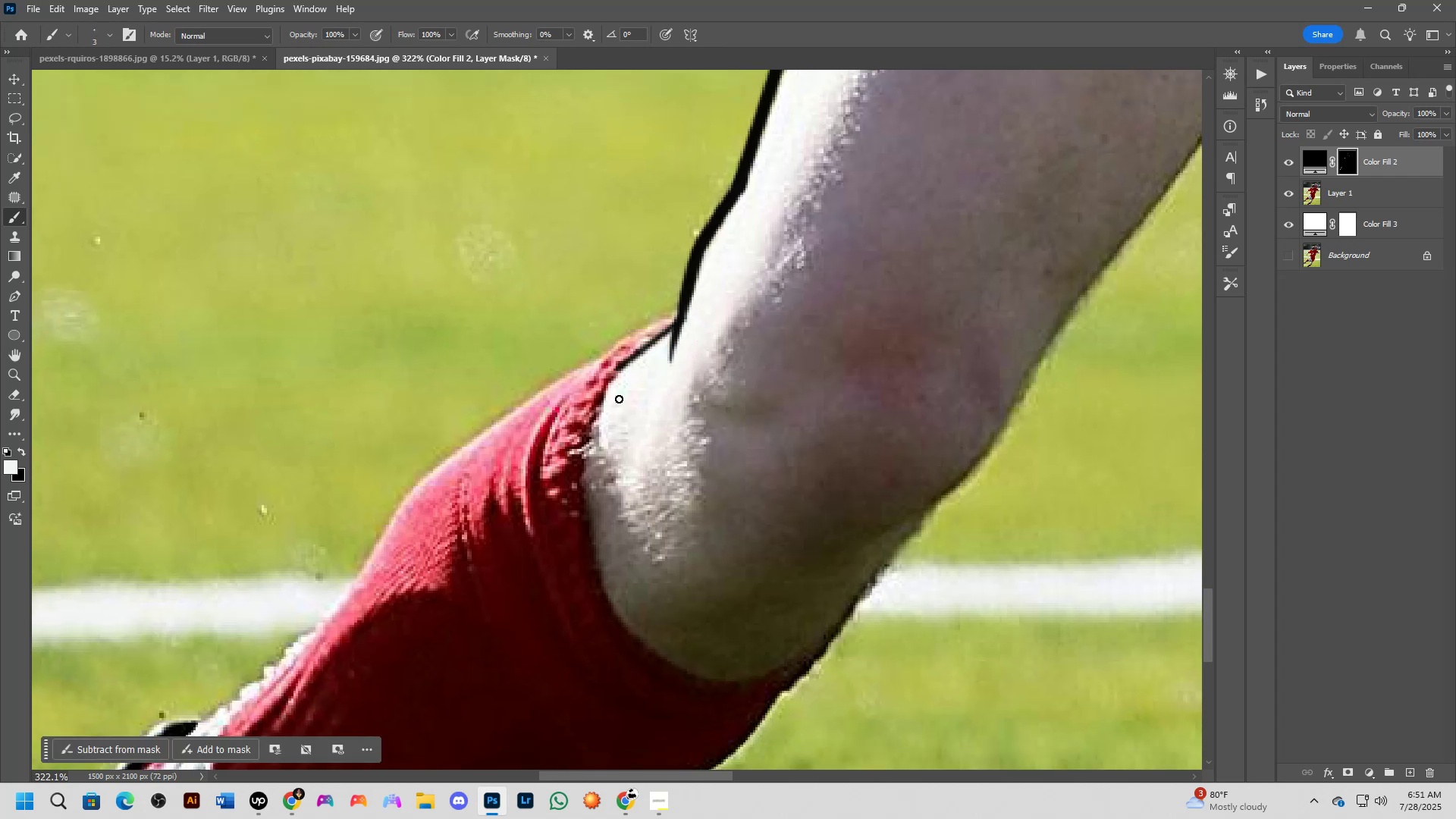 
hold_key(key=Space, duration=0.42)
 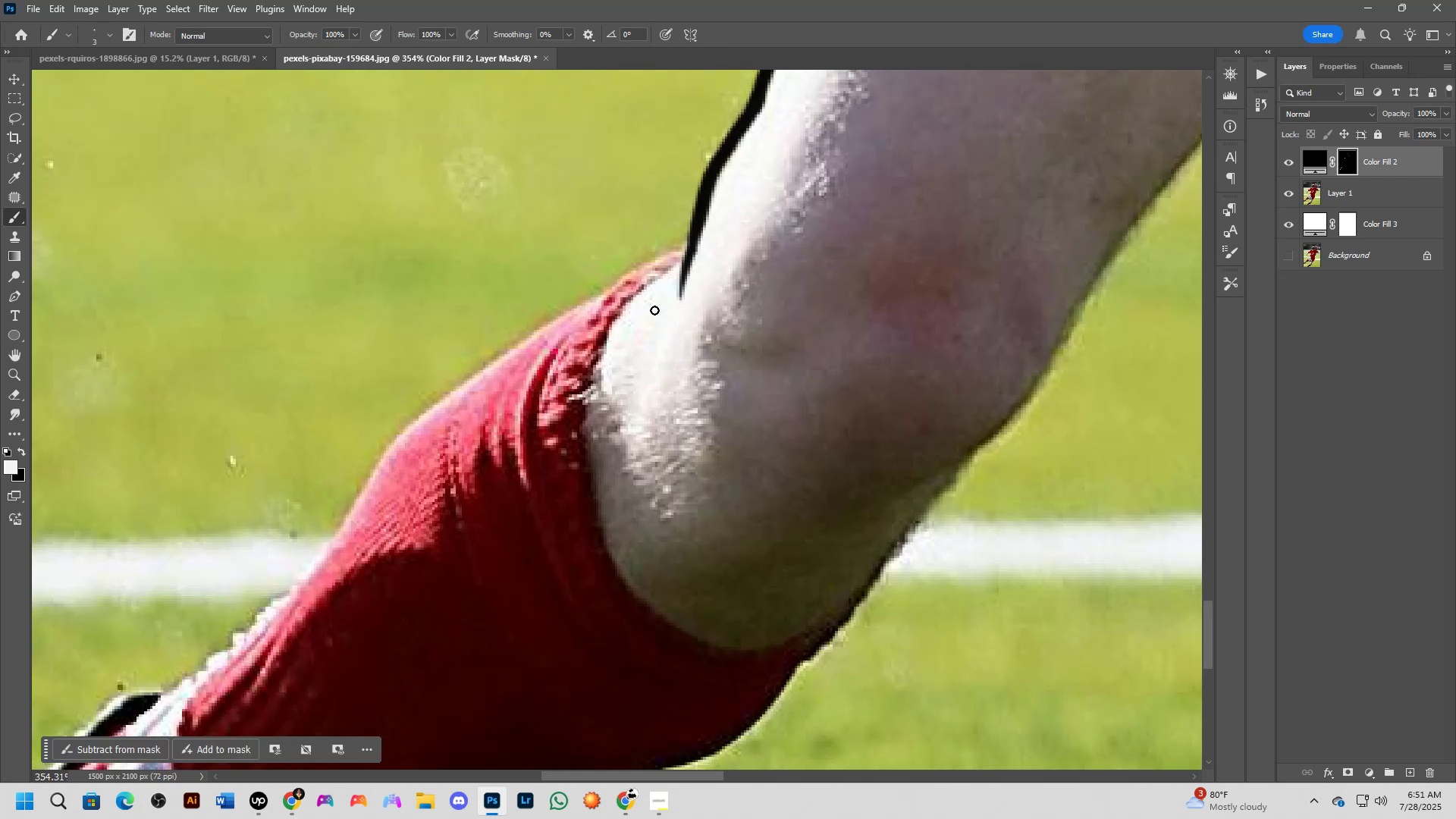 
left_click_drag(start_coordinate=[612, 440], to_coordinate=[620, 377])
 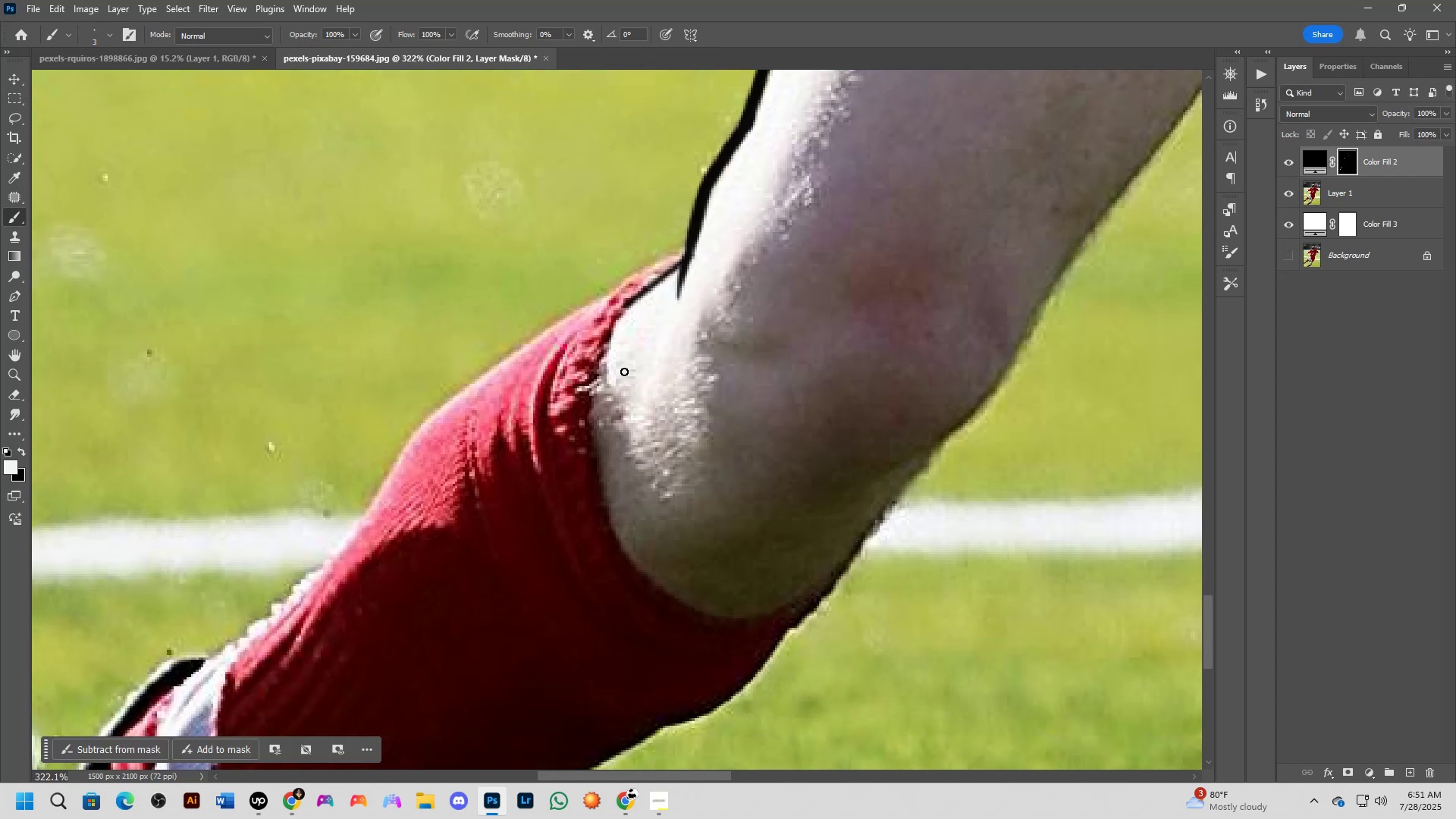 
key(Control+ControlLeft)
 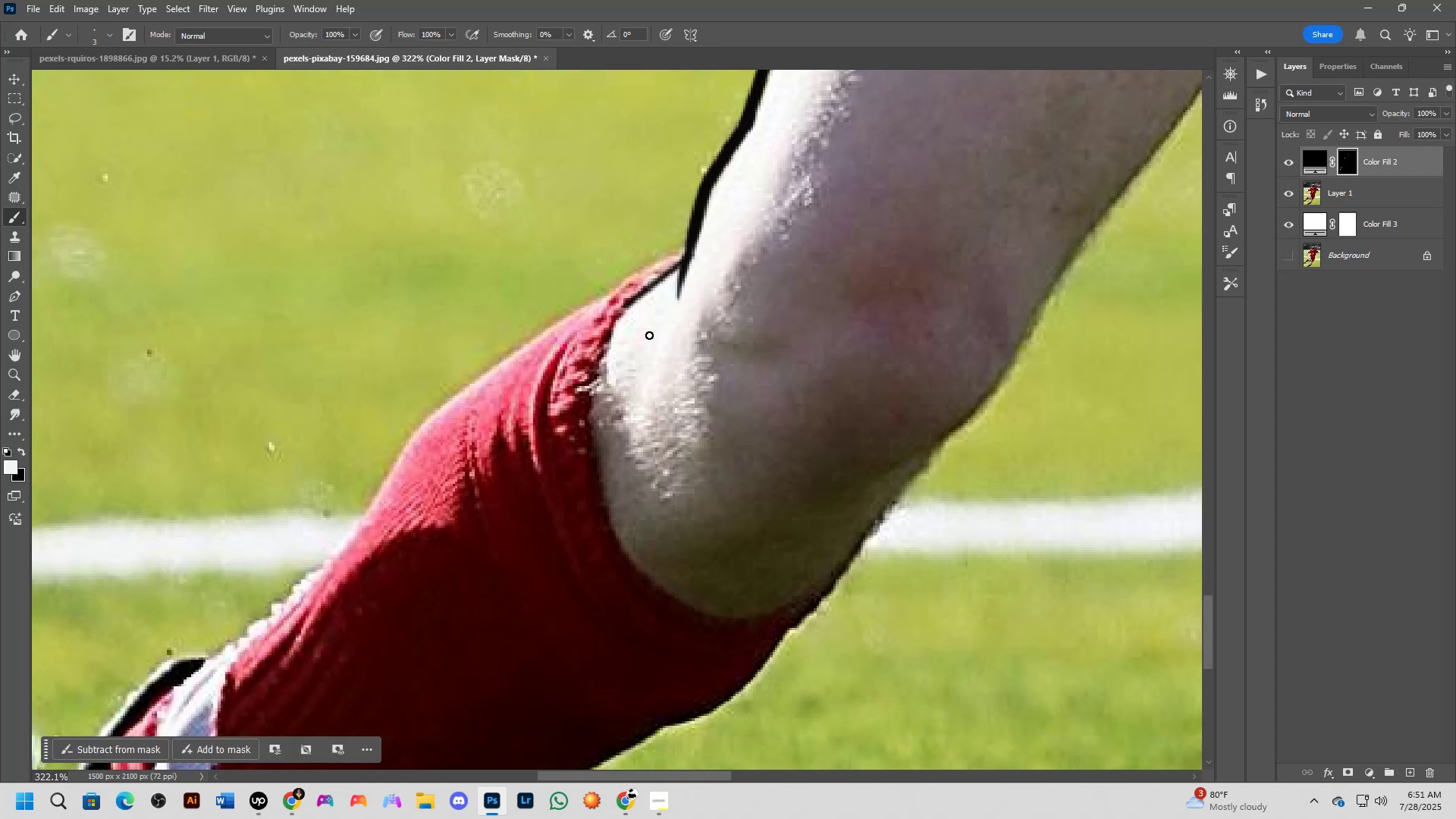 
key(Control+Z)
 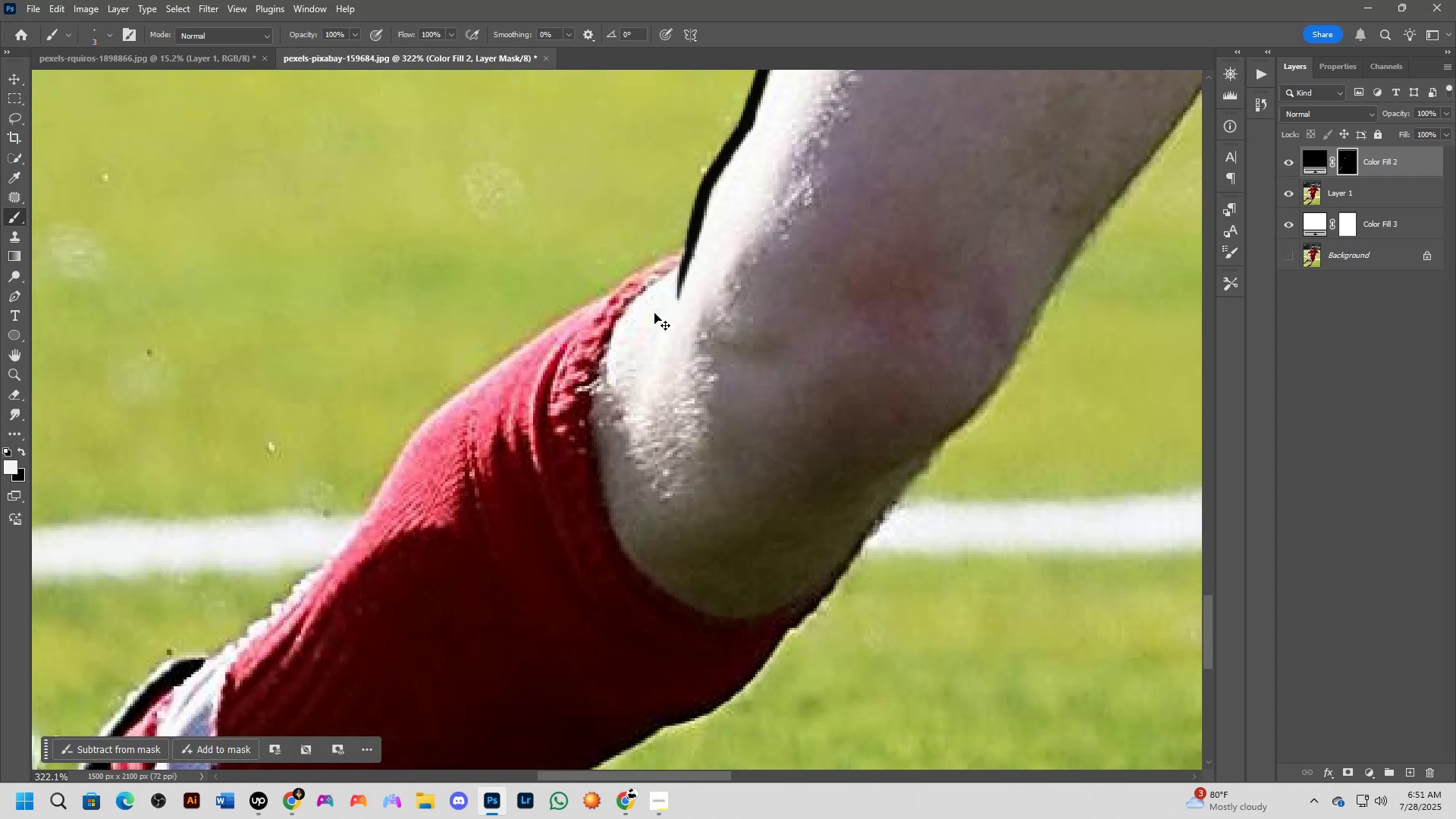 
scroll: coordinate [654, 309], scroll_direction: up, amount: 2.0
 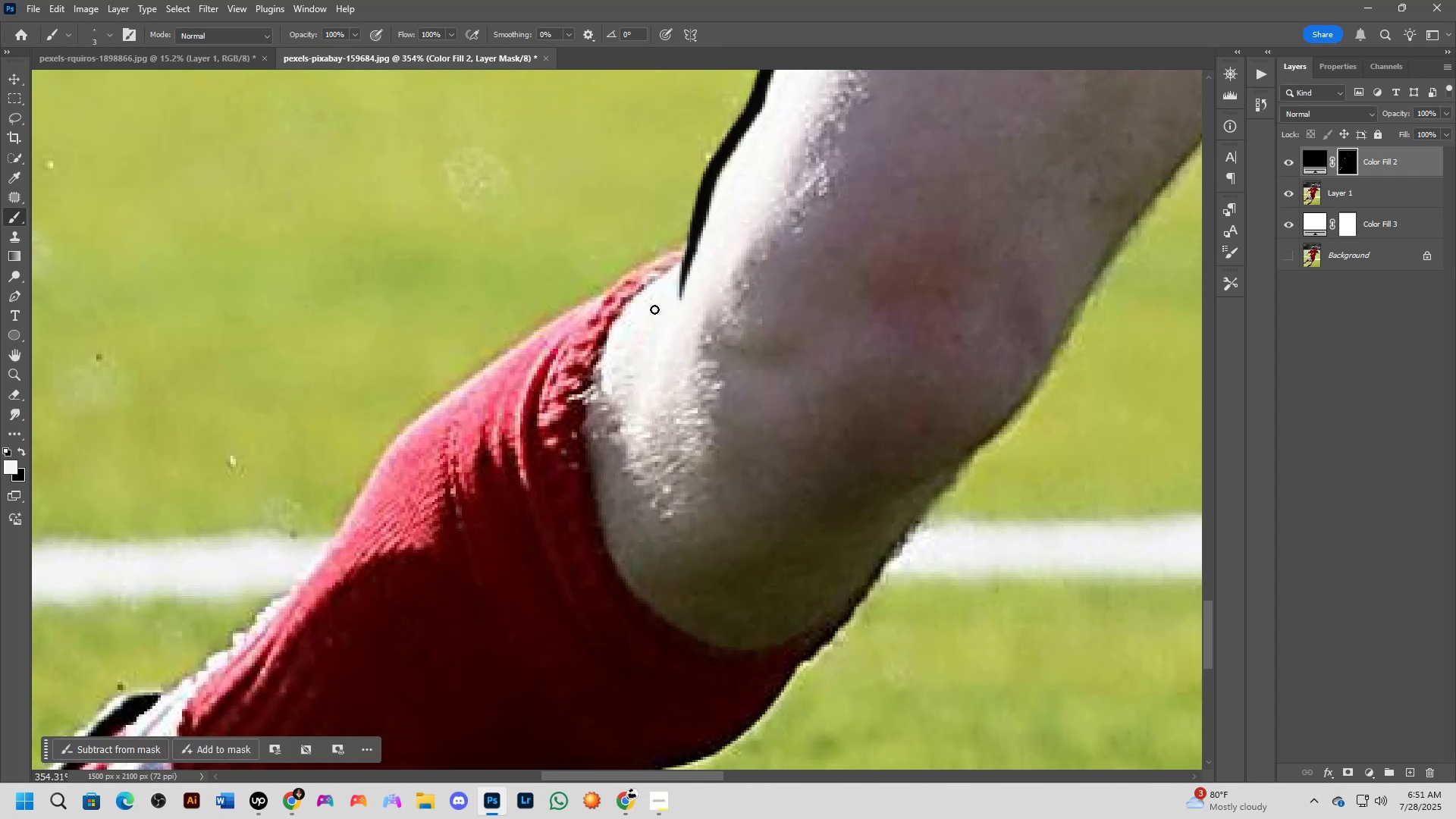 
hold_key(key=AltLeft, duration=0.36)
 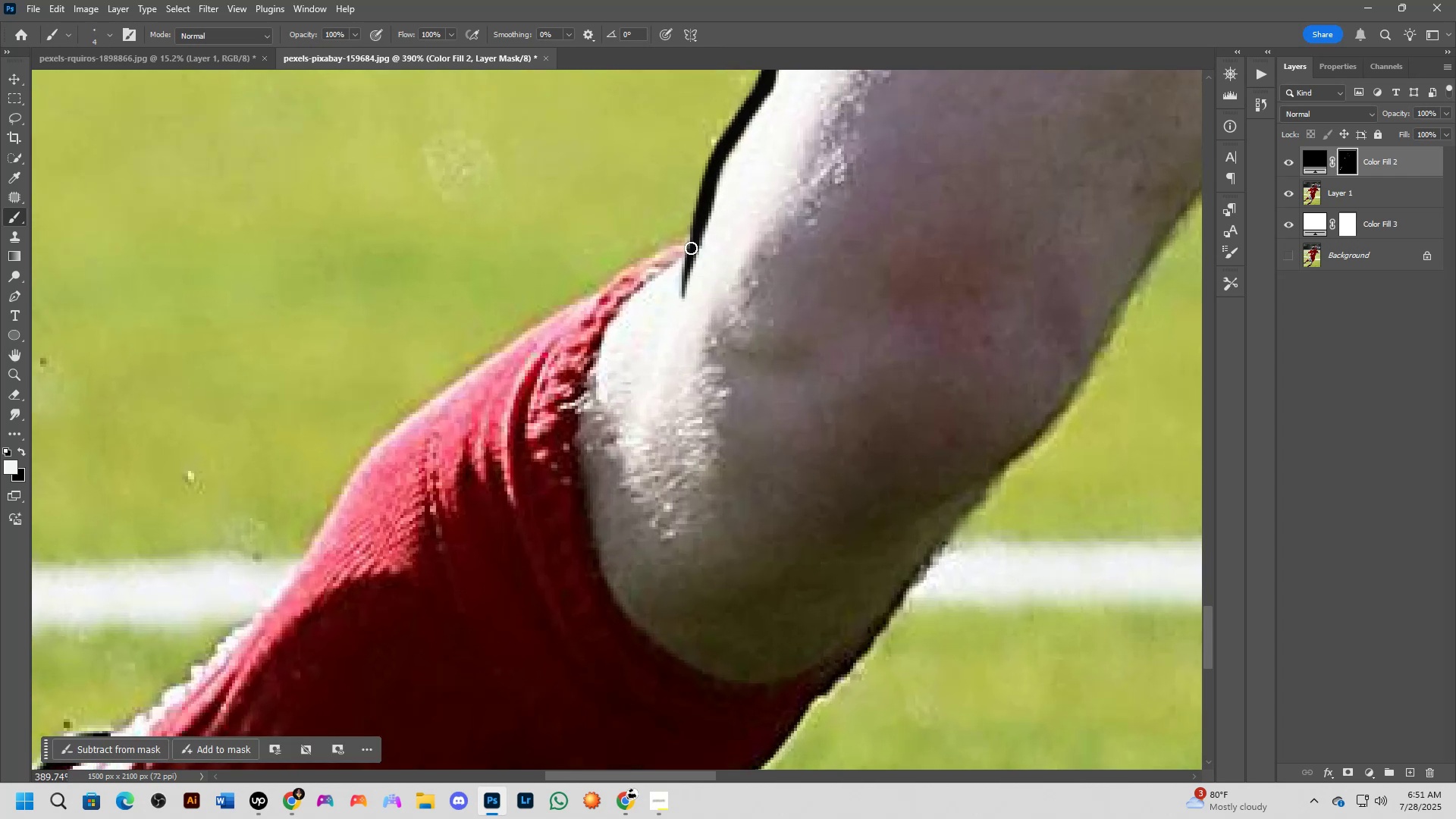 
left_click([691, 248])
 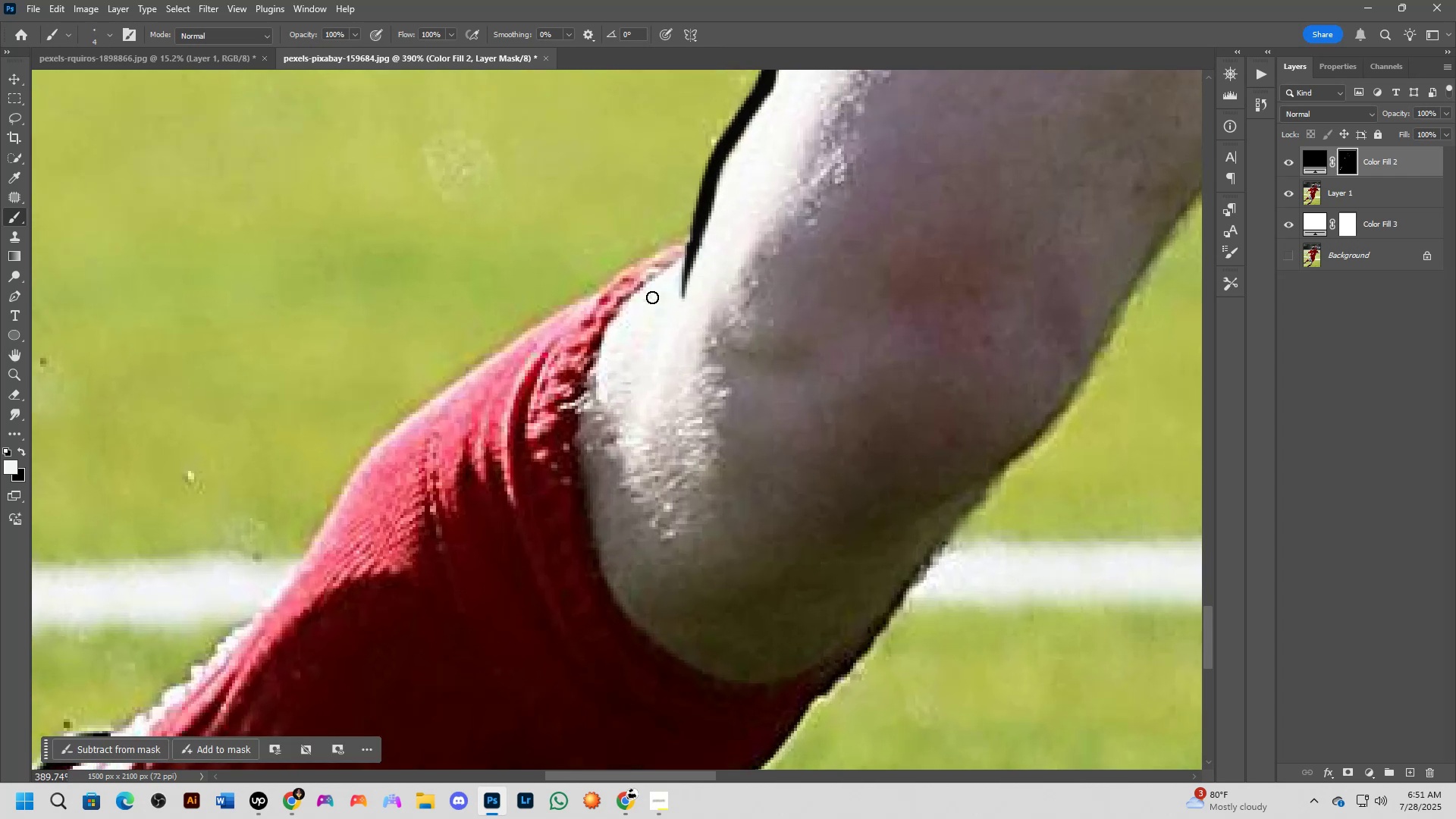 
hold_key(key=ShiftLeft, duration=0.74)
left_click([612, 318])
 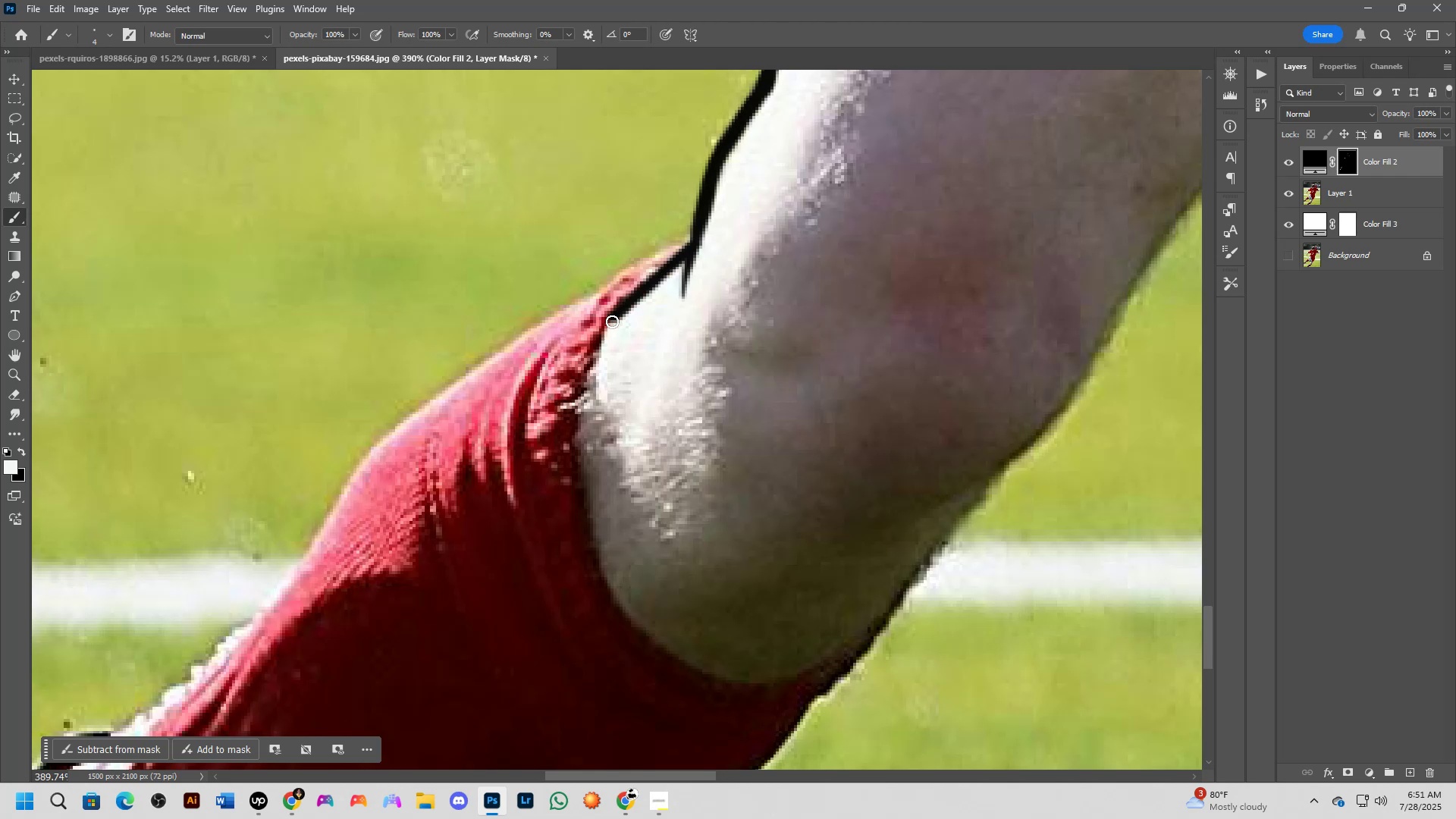 
scroll: coordinate [594, 355], scroll_direction: down, amount: 5.0
 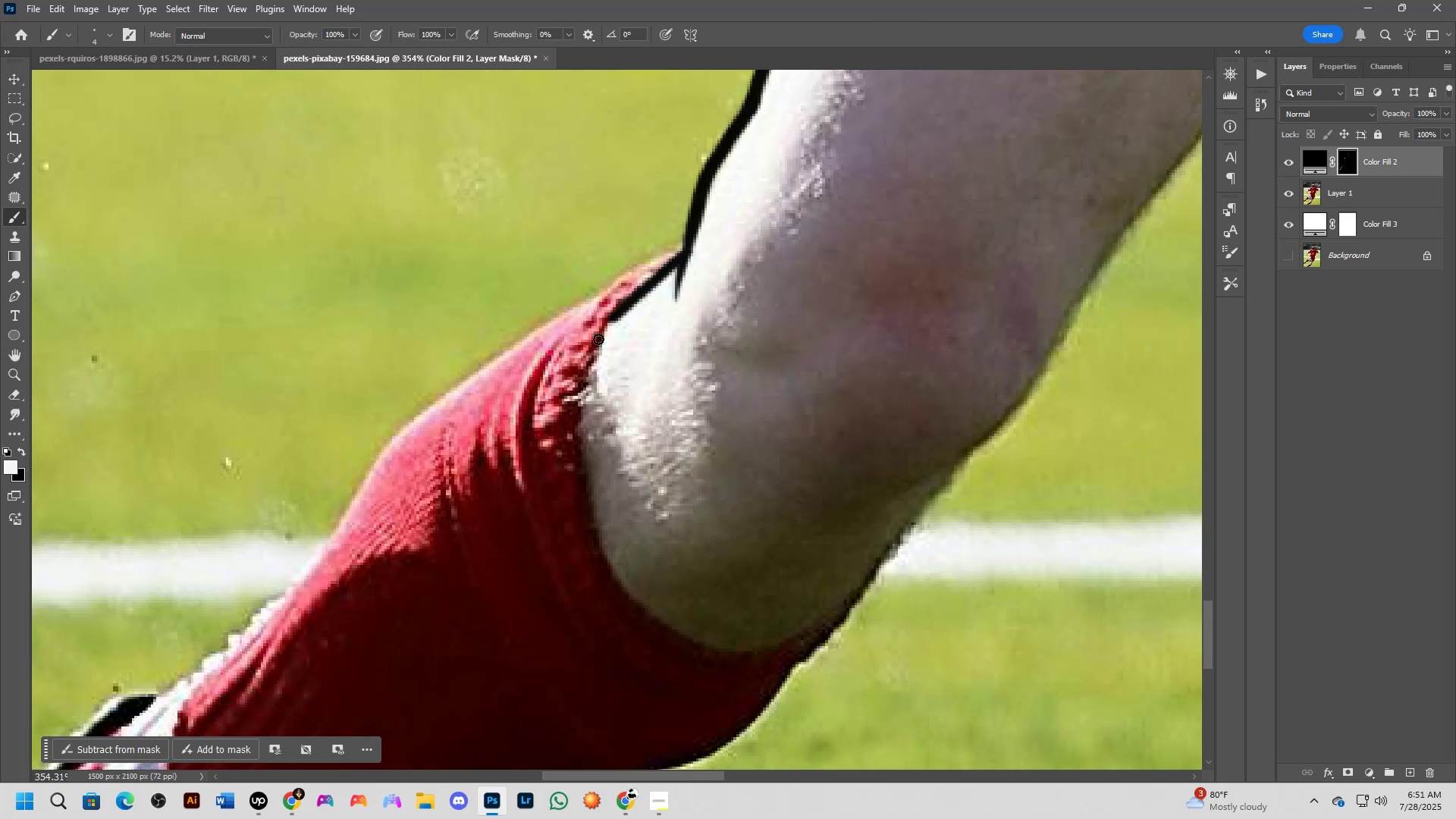 
hold_key(key=Space, duration=0.54)
 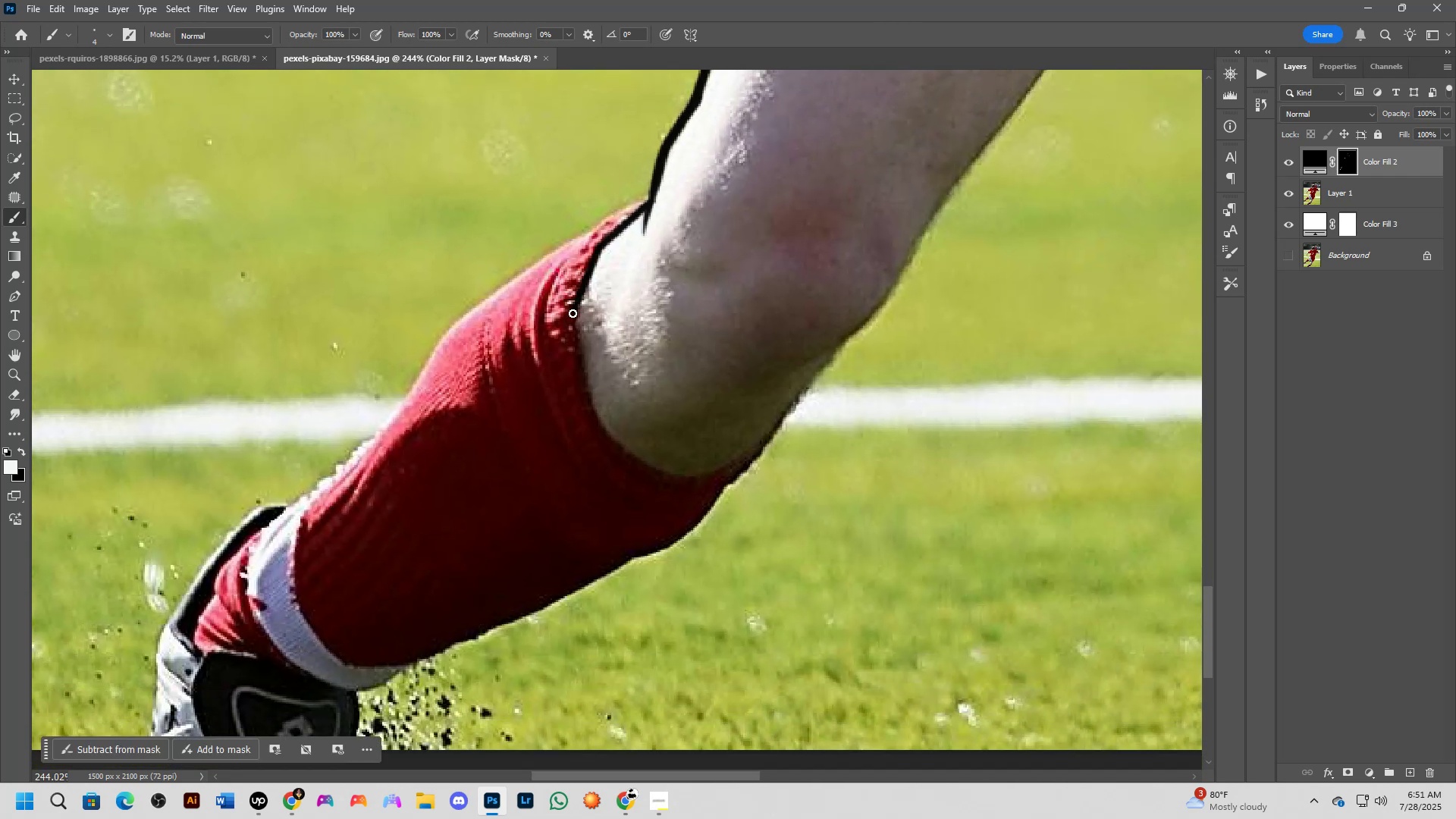 
left_click_drag(start_coordinate=[580, 393], to_coordinate=[573, 313])
 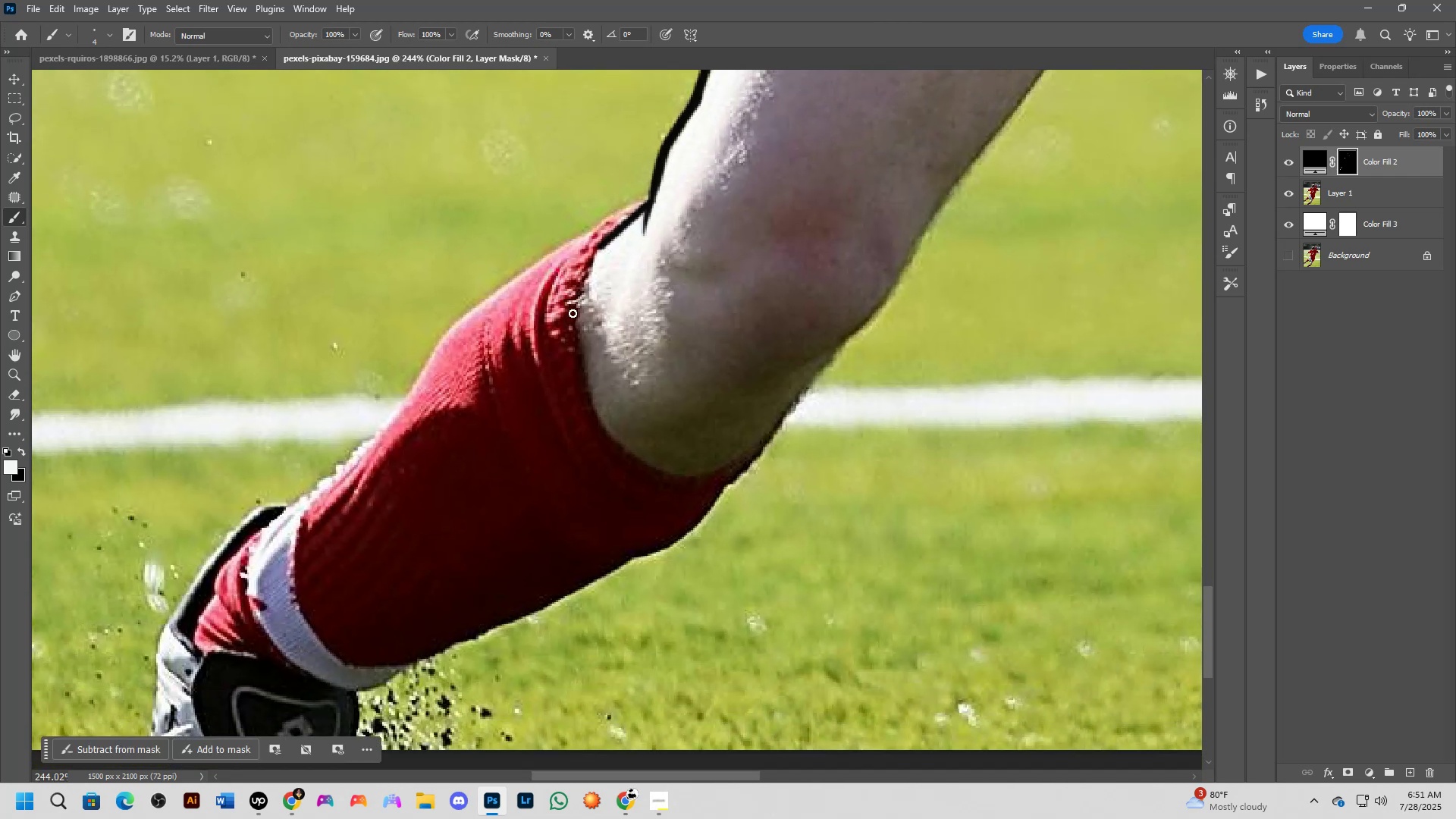 
hold_key(key=ShiftLeft, duration=0.32)
left_click([573, 313])
 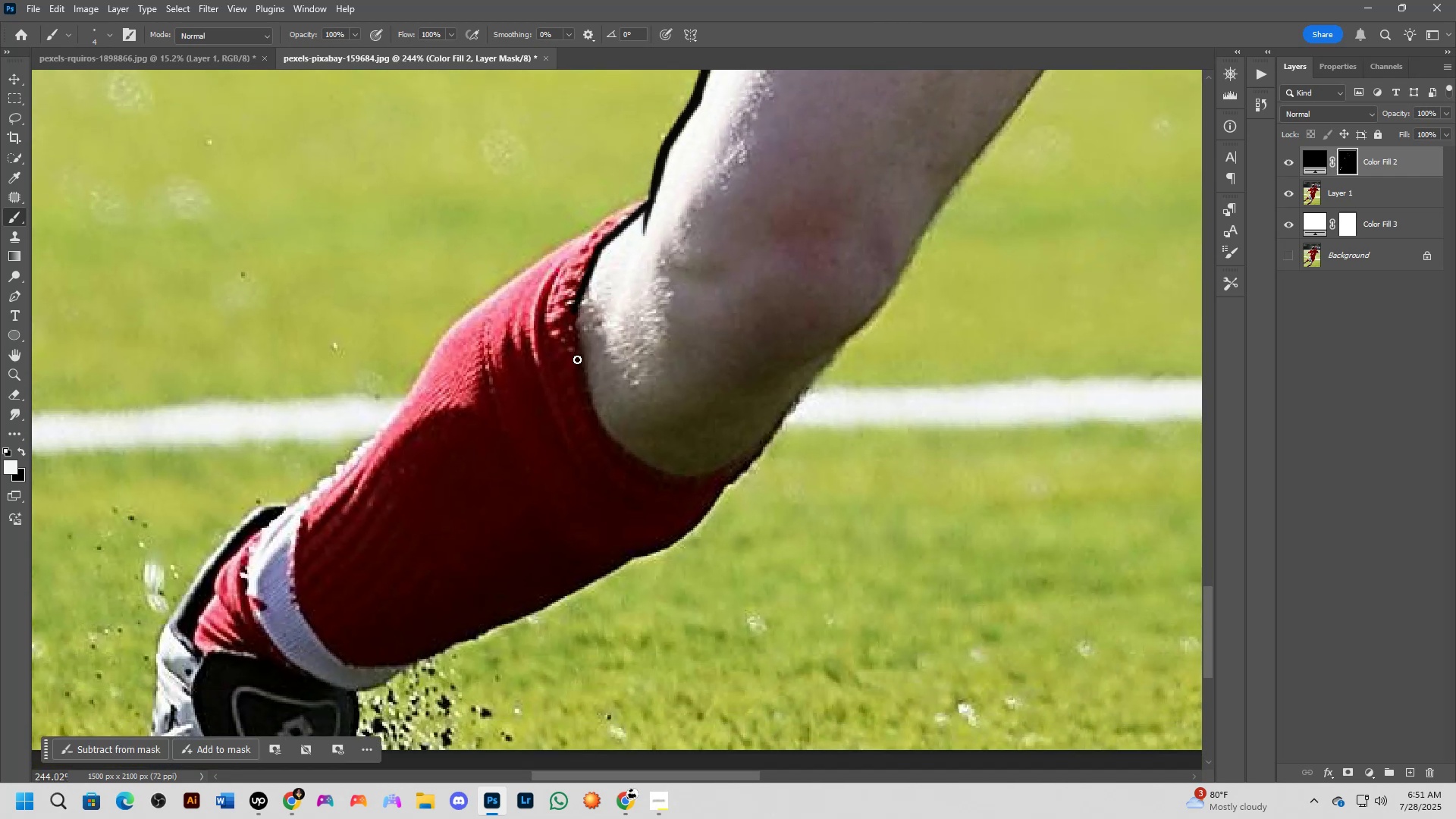 
hold_key(key=ShiftLeft, duration=0.58)
 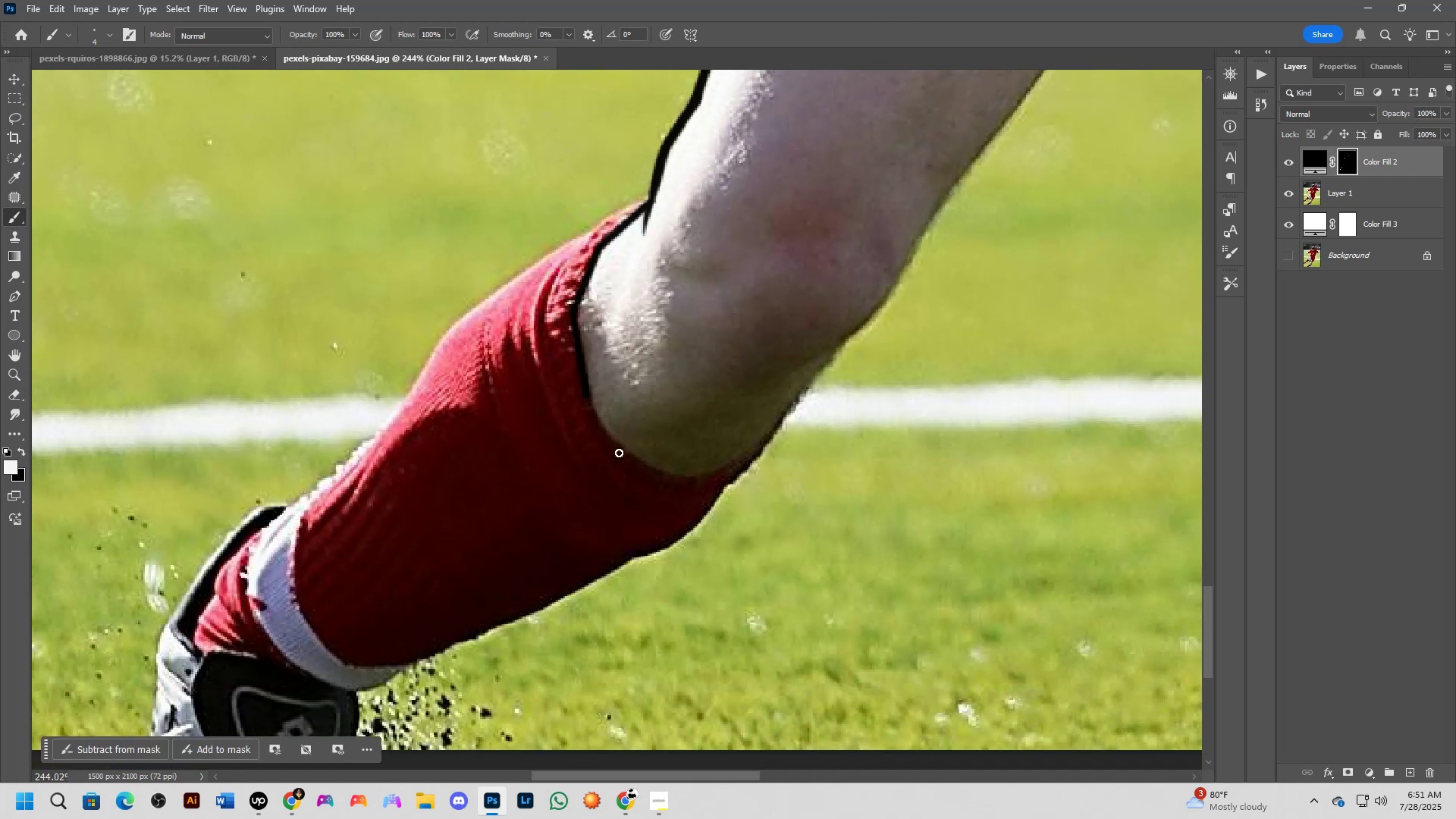 
key(Shift+ShiftLeft)
 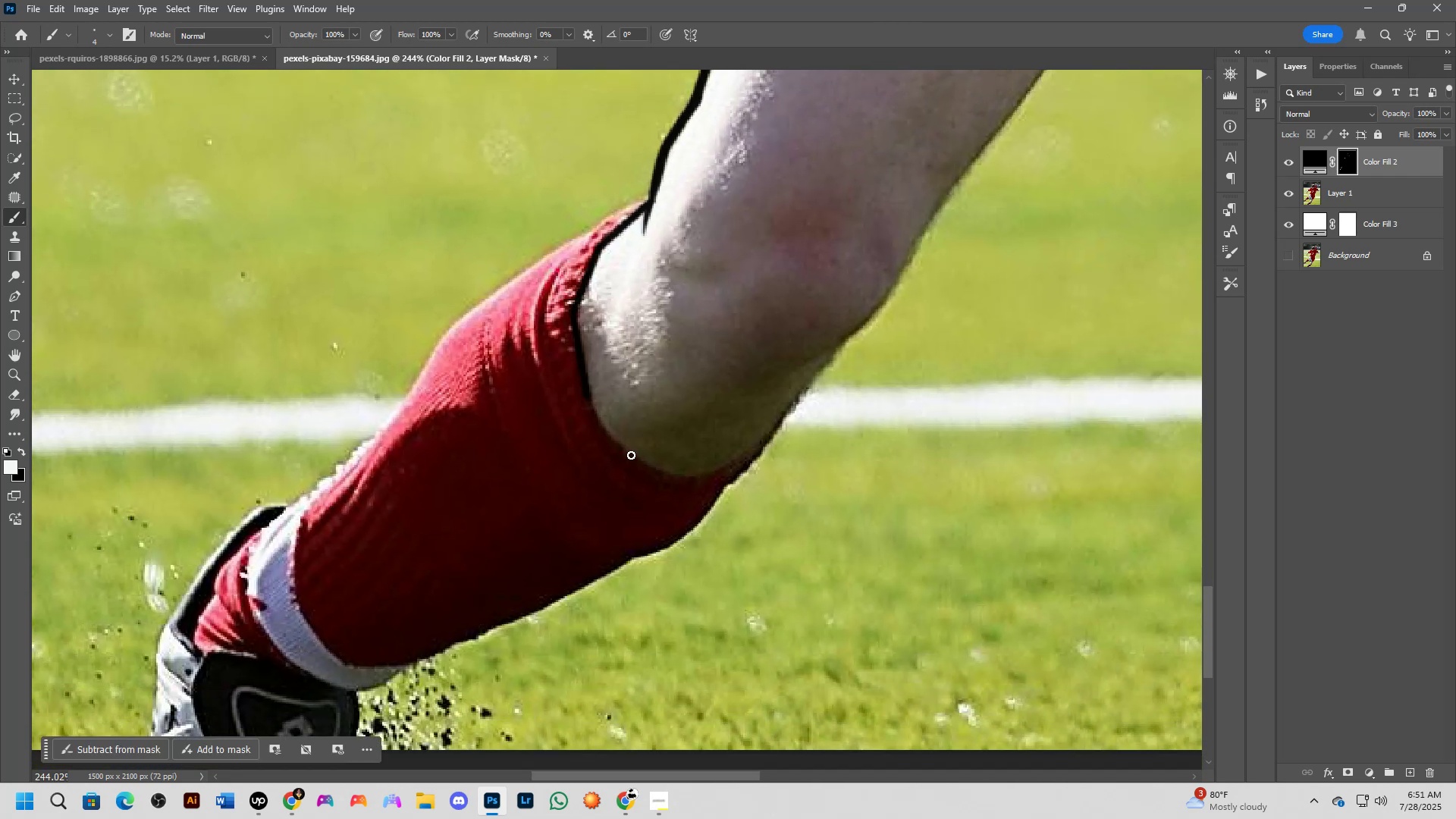 
left_click([631, 455])
 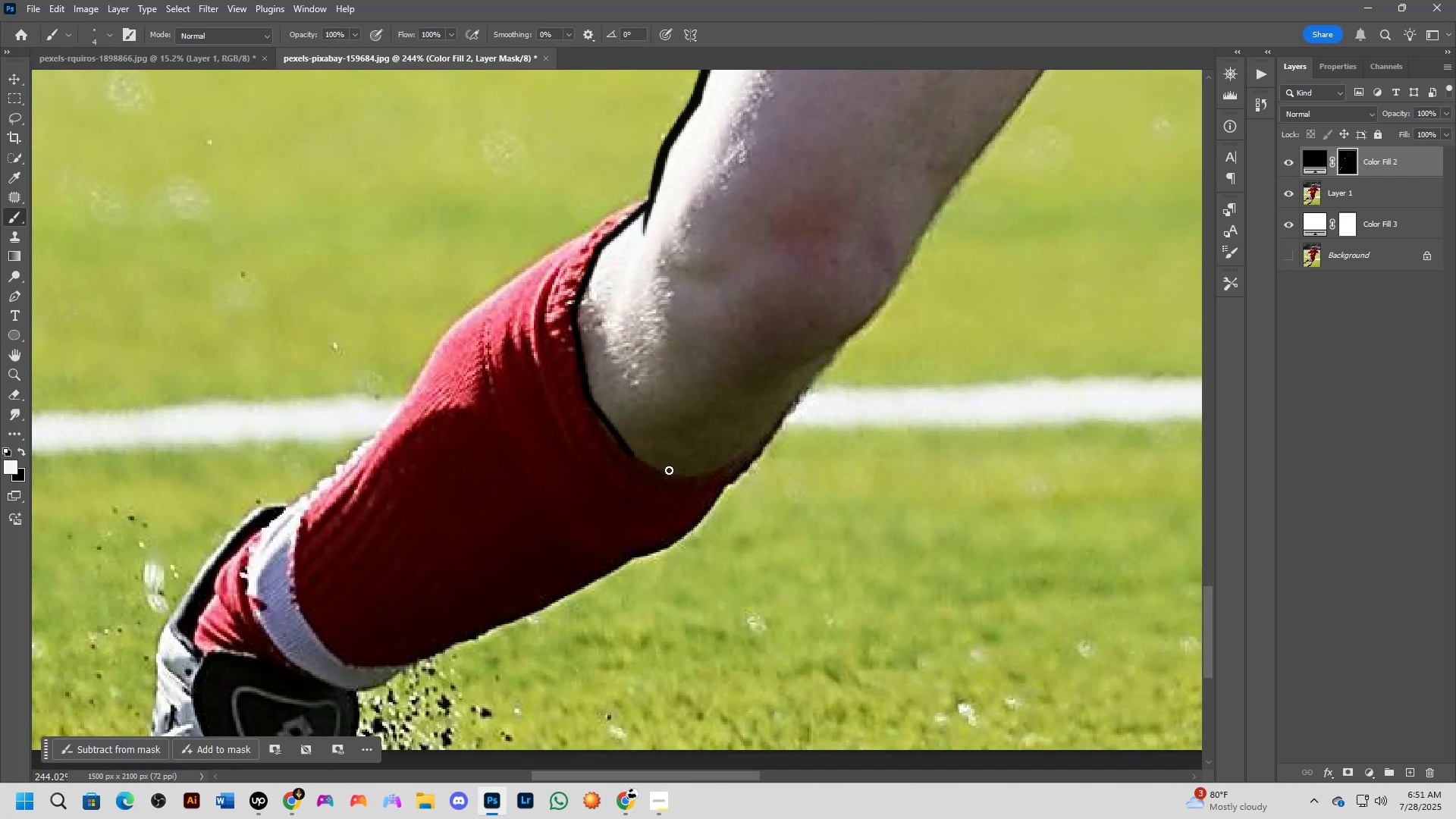 
key(Shift+ShiftLeft)
 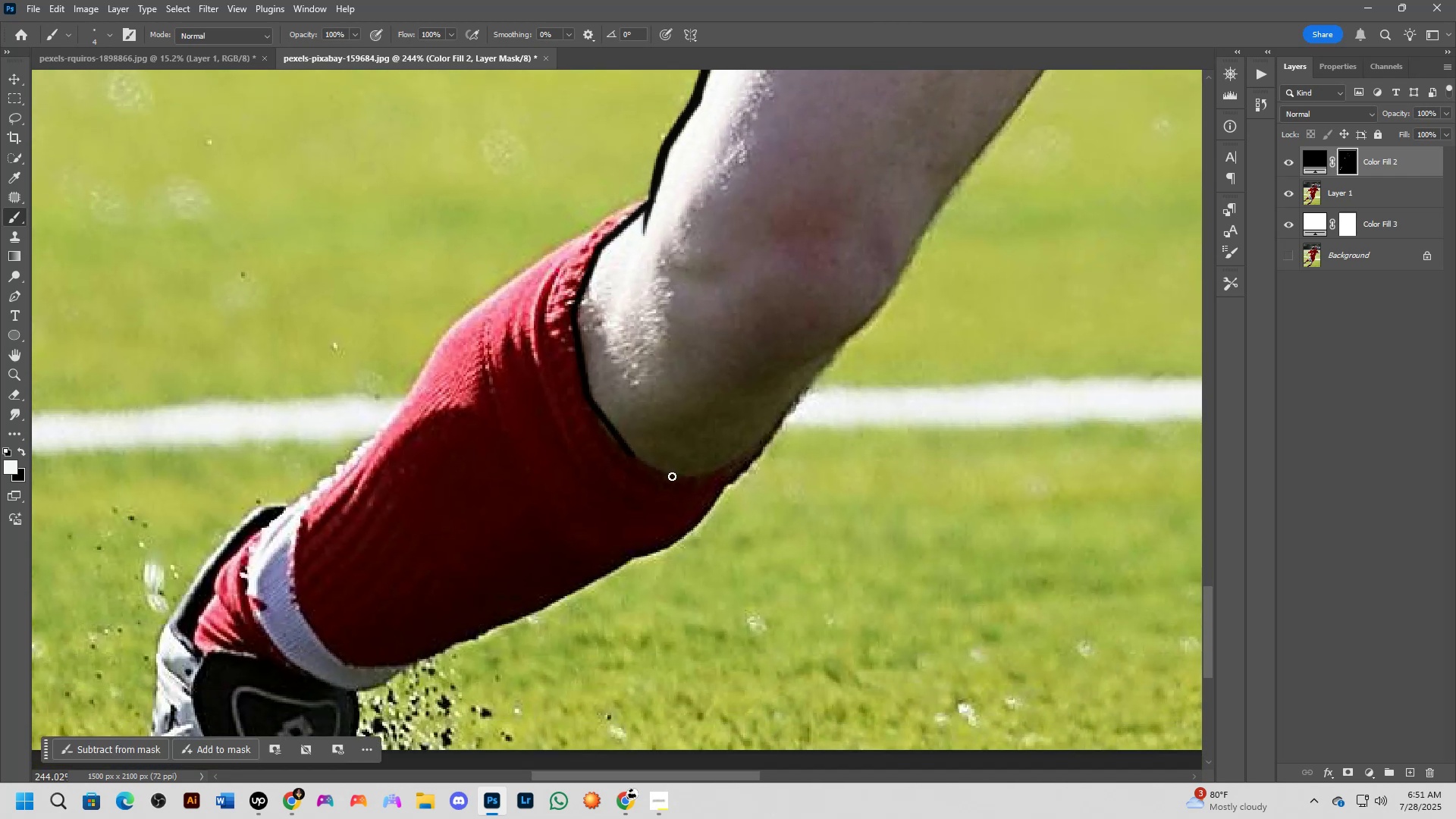 
left_click([672, 476])
 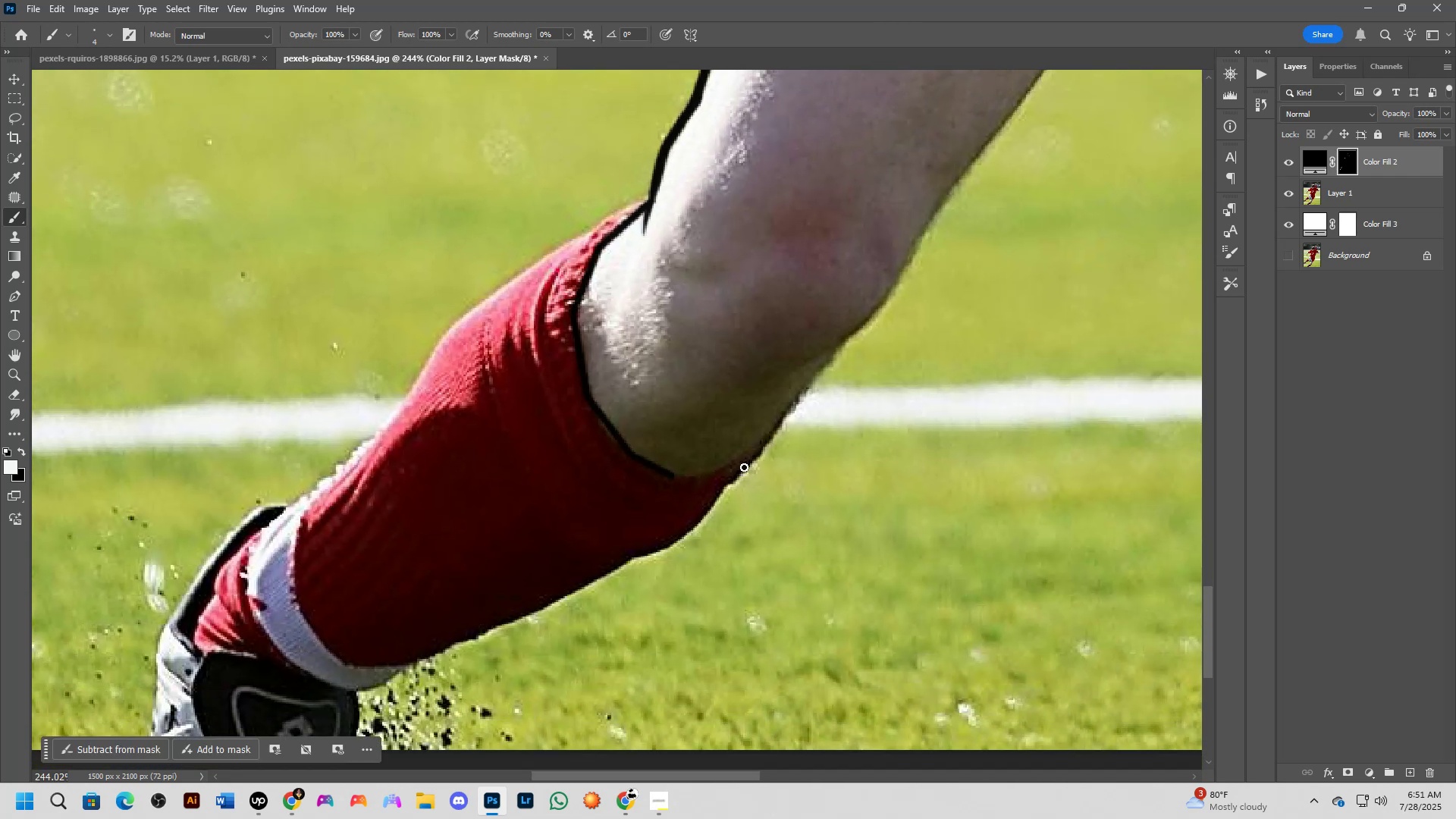 
hold_key(key=ShiftLeft, duration=0.33)
left_click([744, 467])
 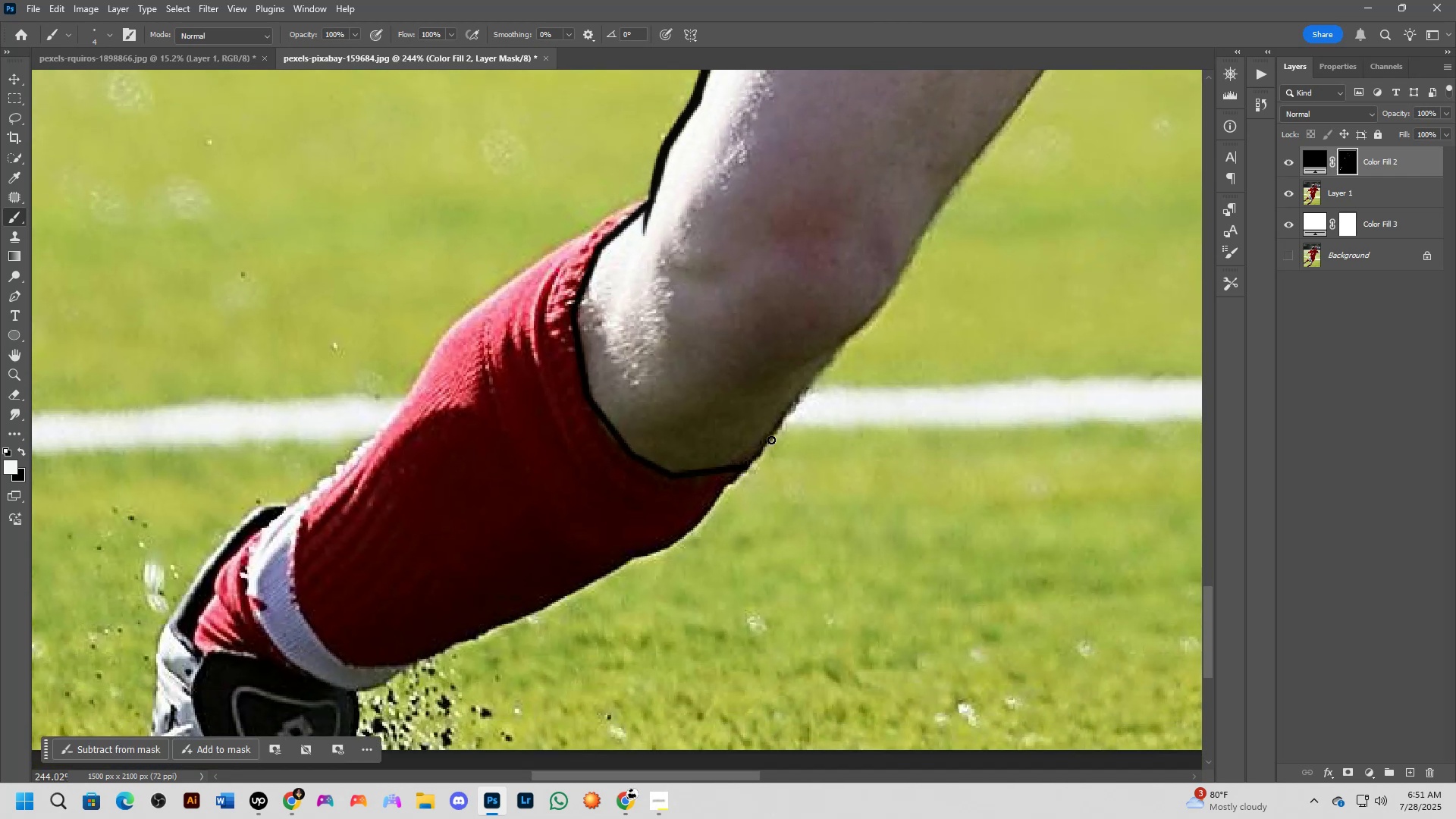 
key(Control+Z)
 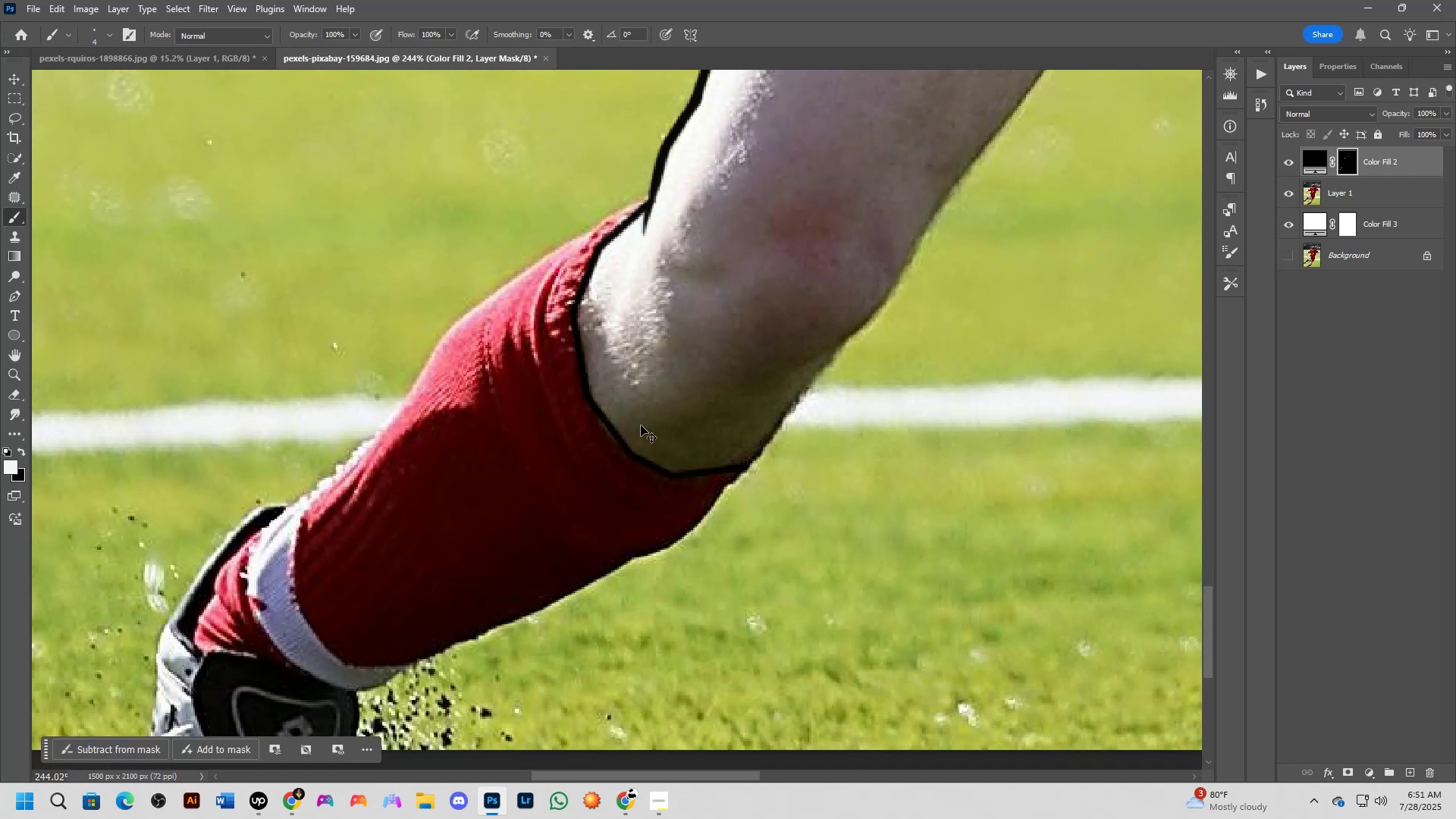 
key(Control+Z)
 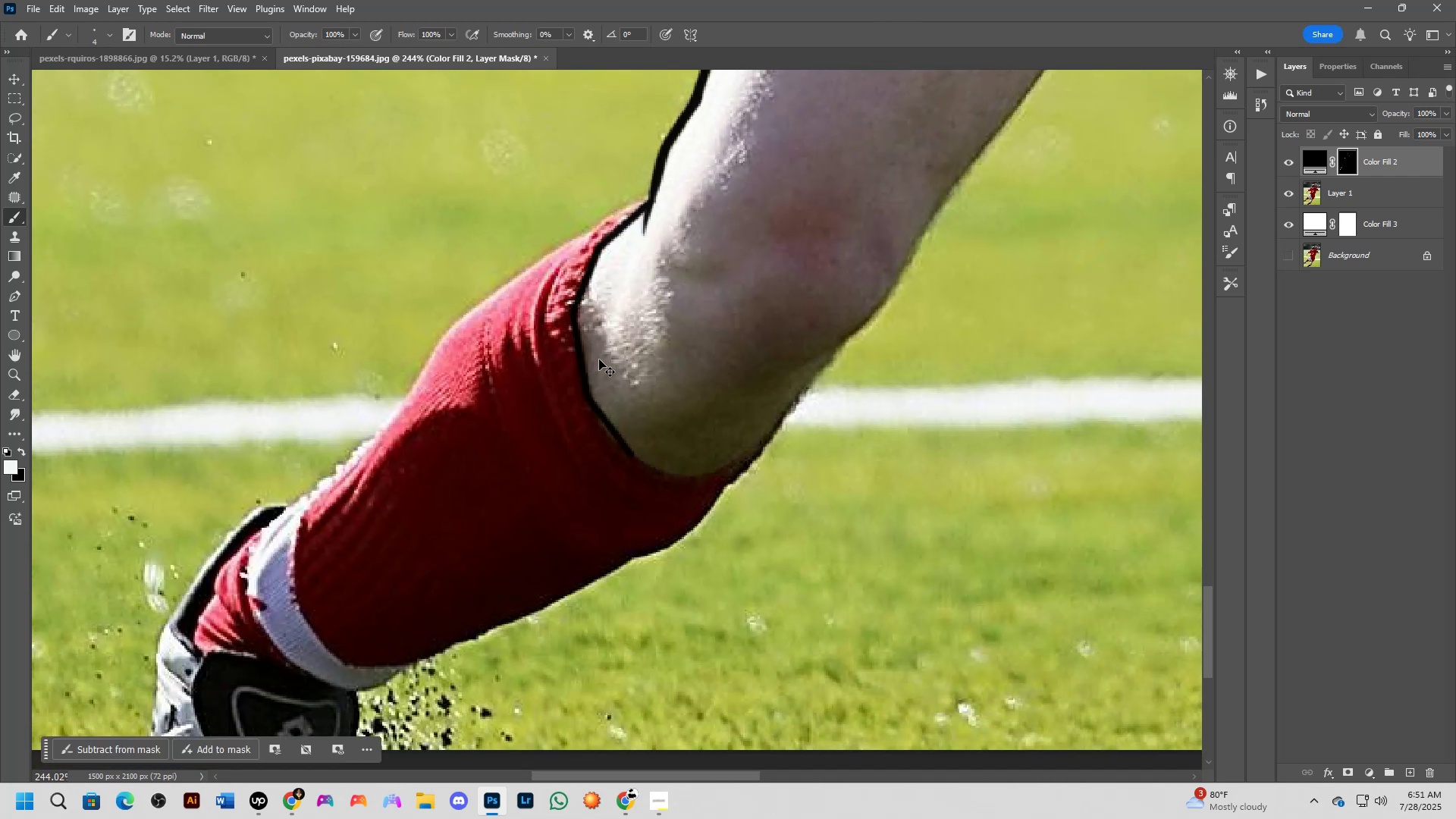 
key(Control+Z)
 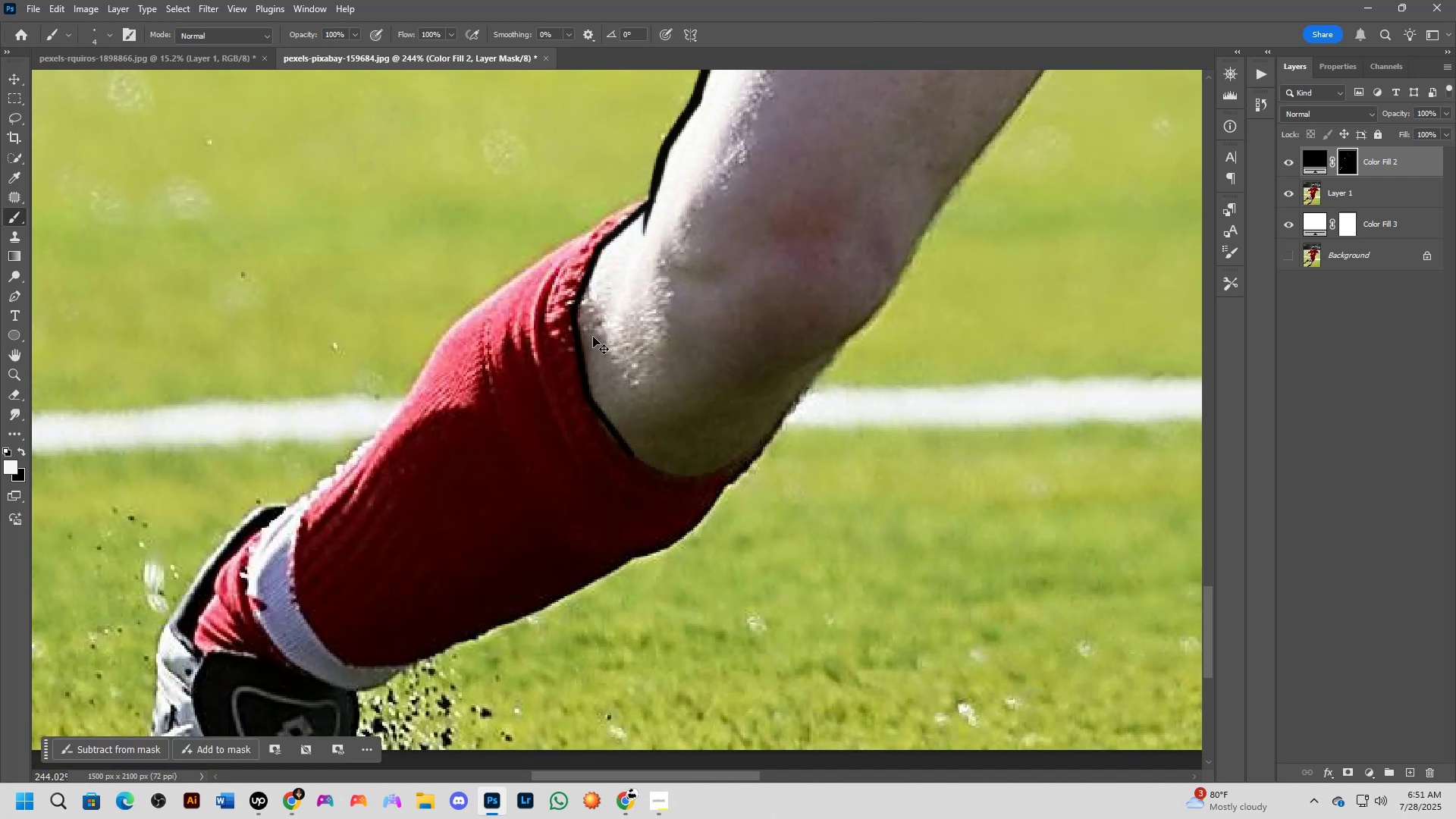 
key(Control+Z)
 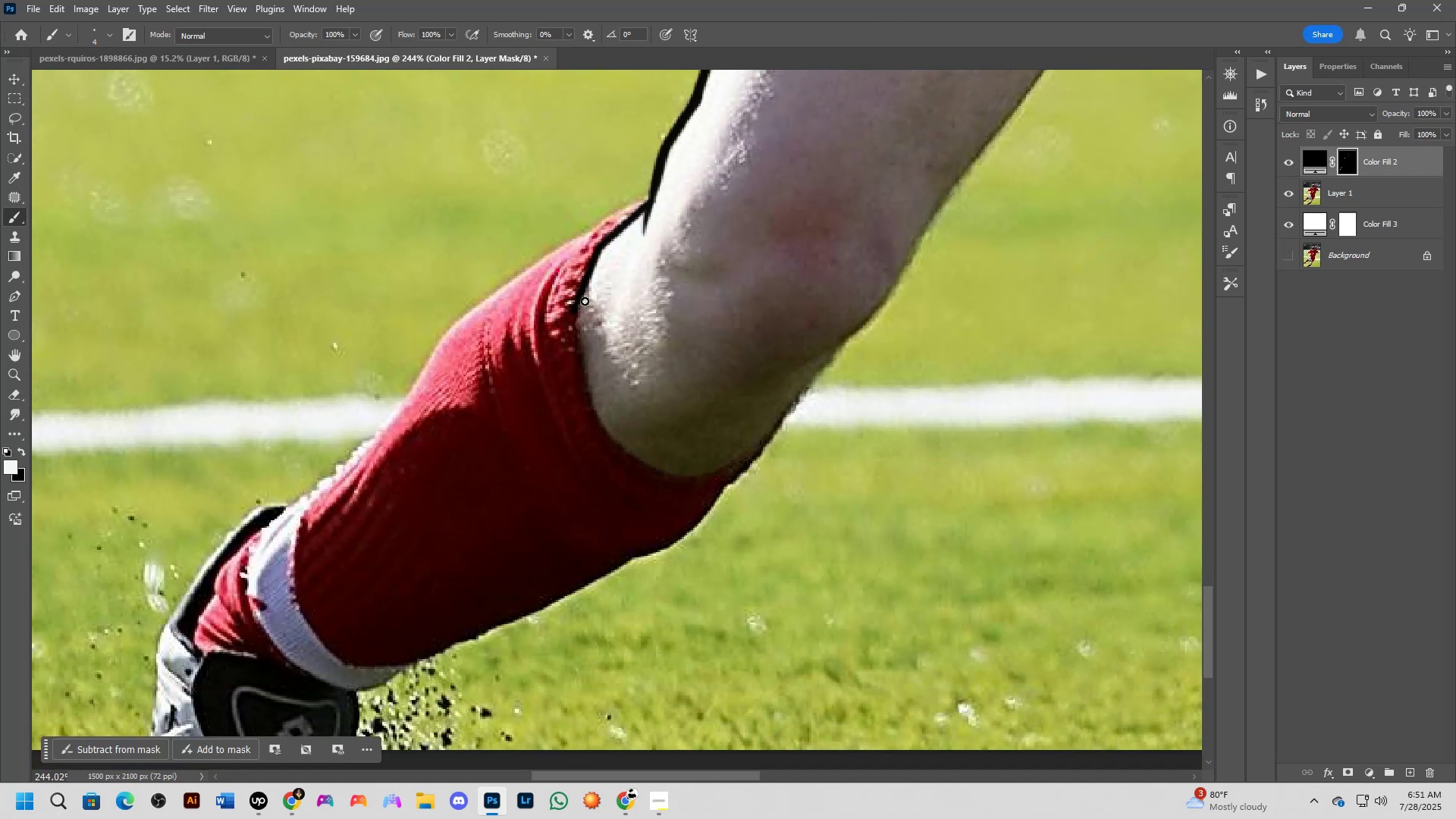 
left_click_drag(start_coordinate=[577, 306], to_coordinate=[697, 467])
 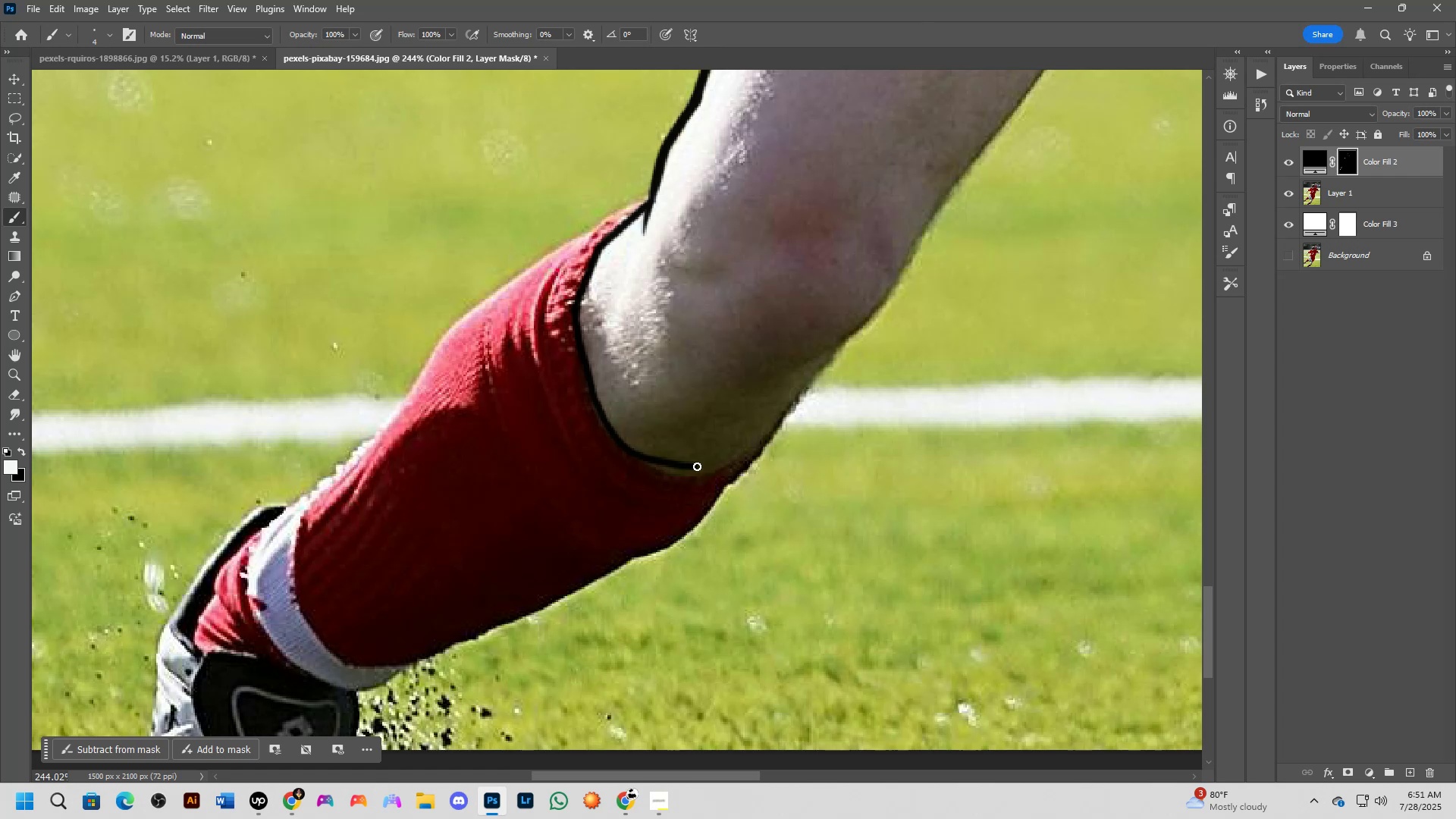 
key(Control+ControlLeft)
 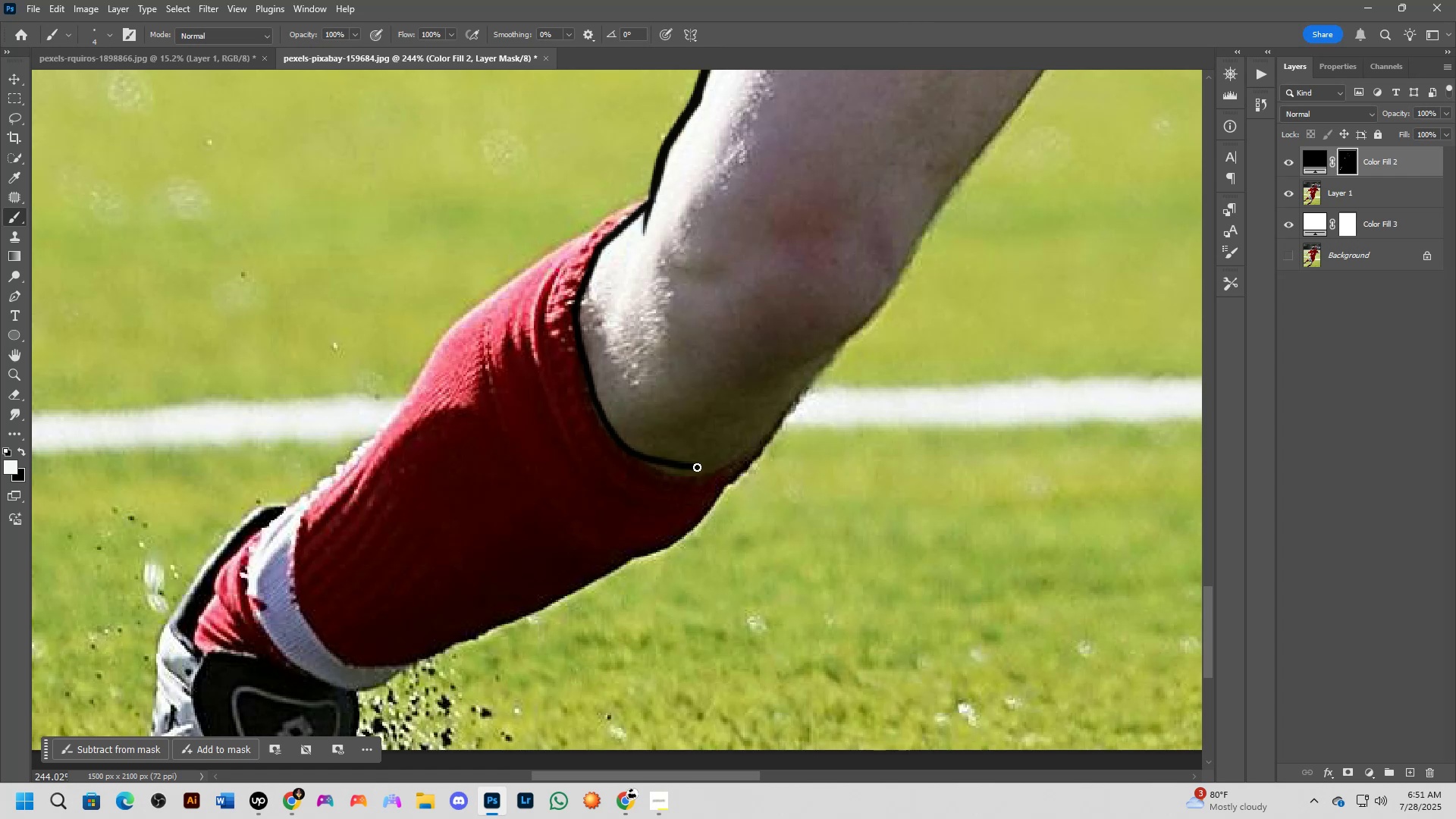 
key(Control+Z)
 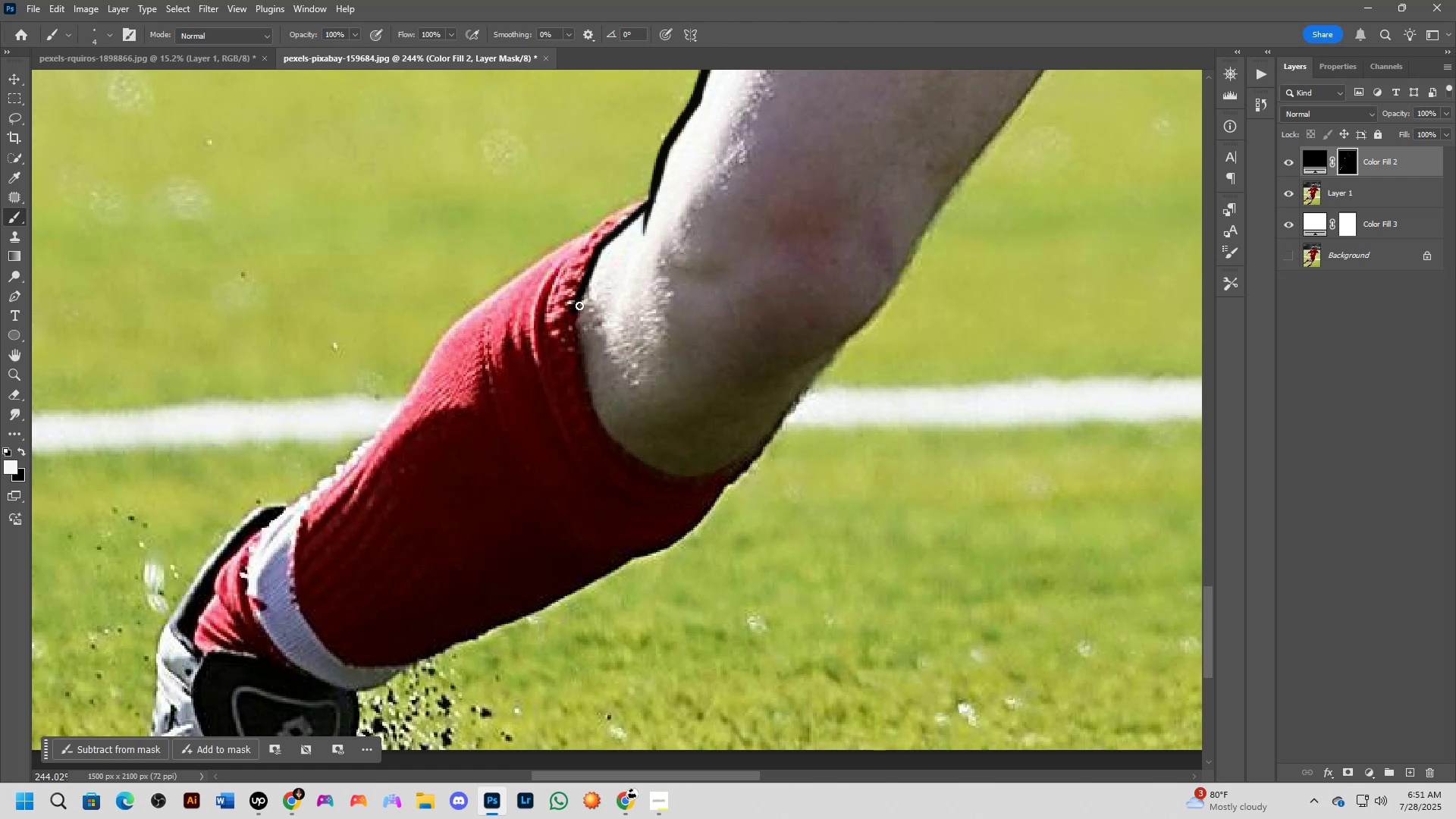 
left_click_drag(start_coordinate=[579, 301], to_coordinate=[670, 463])
 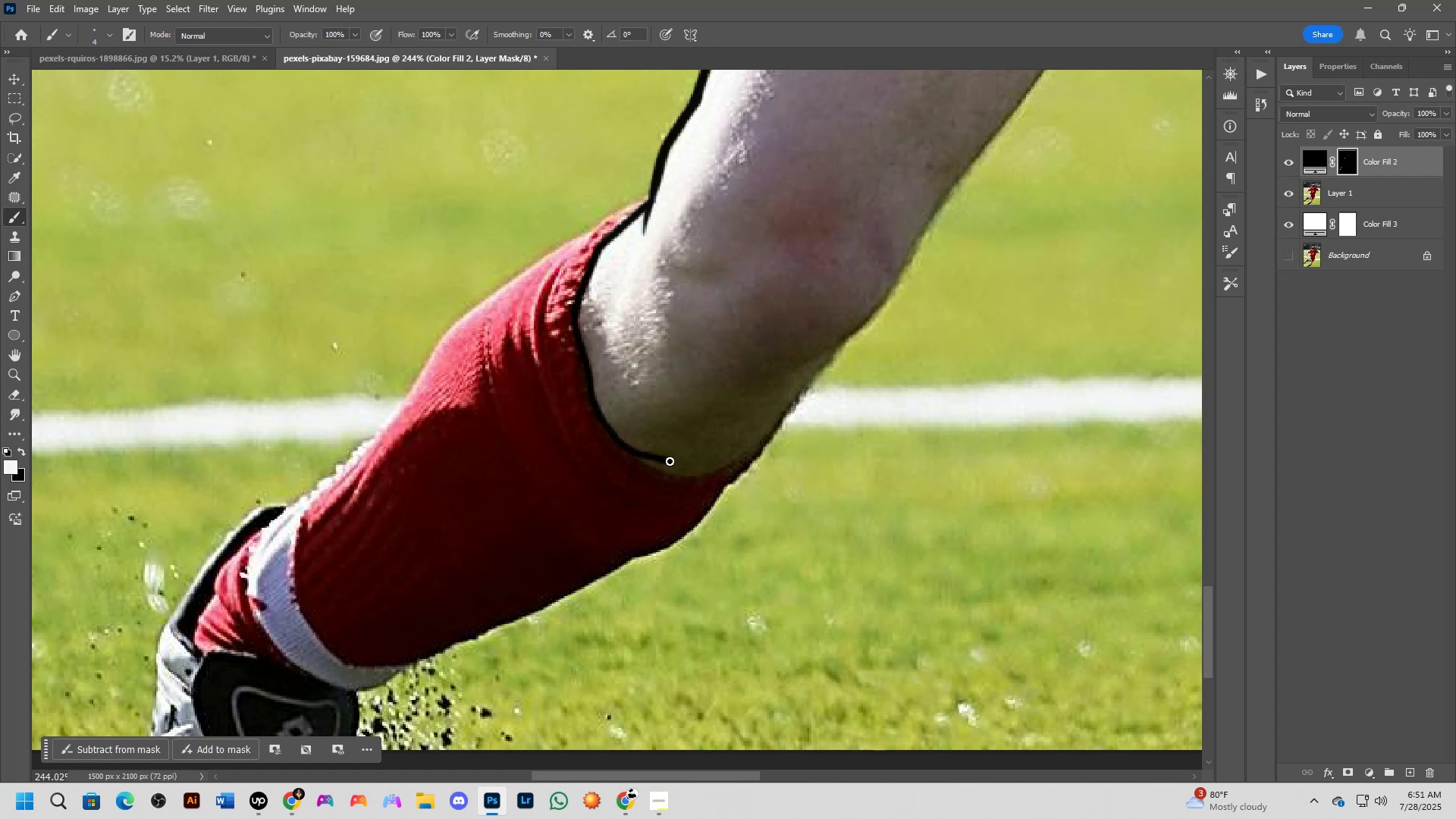 
key(Control+ControlLeft)
 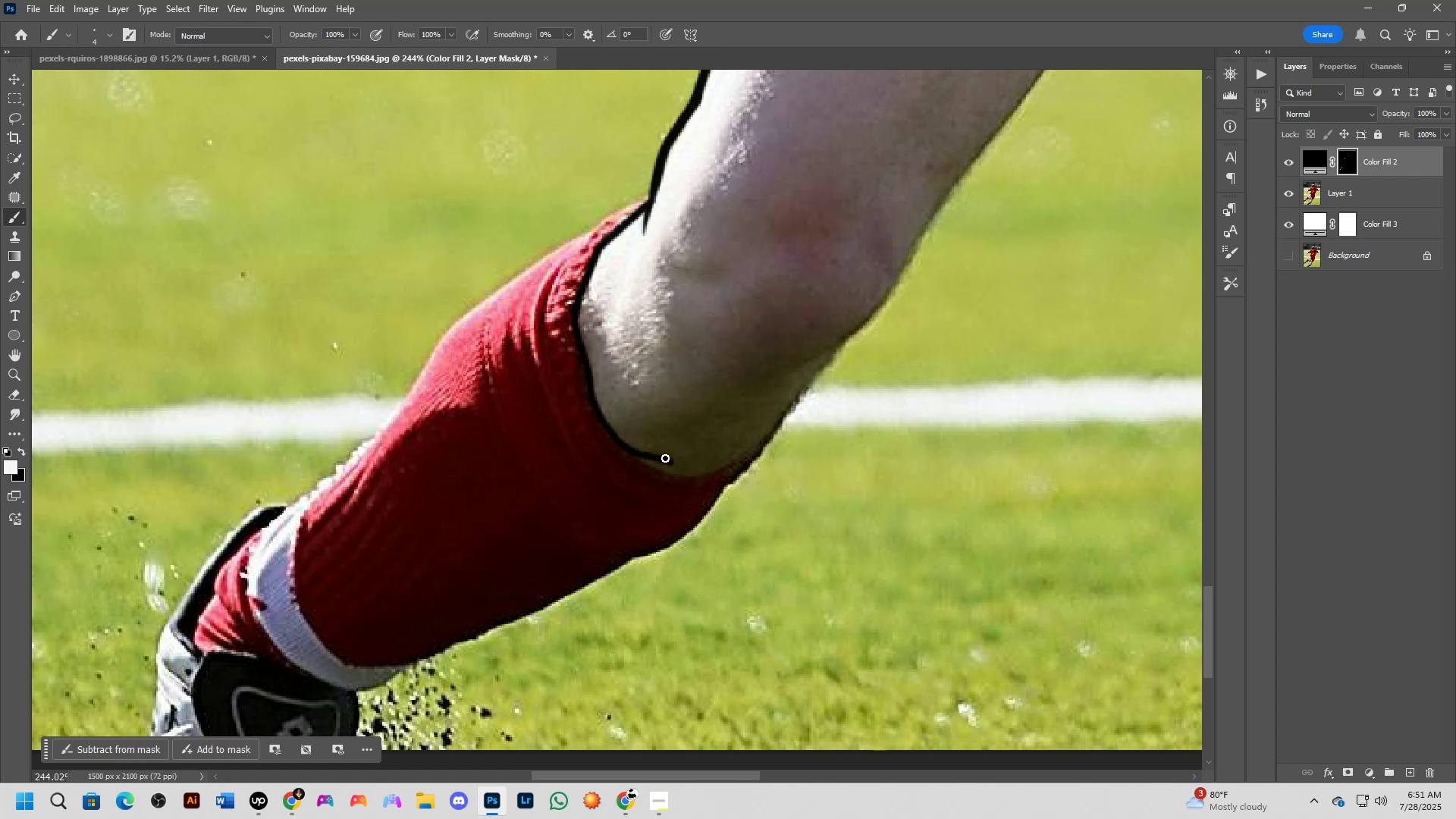 
key(Control+Z)
 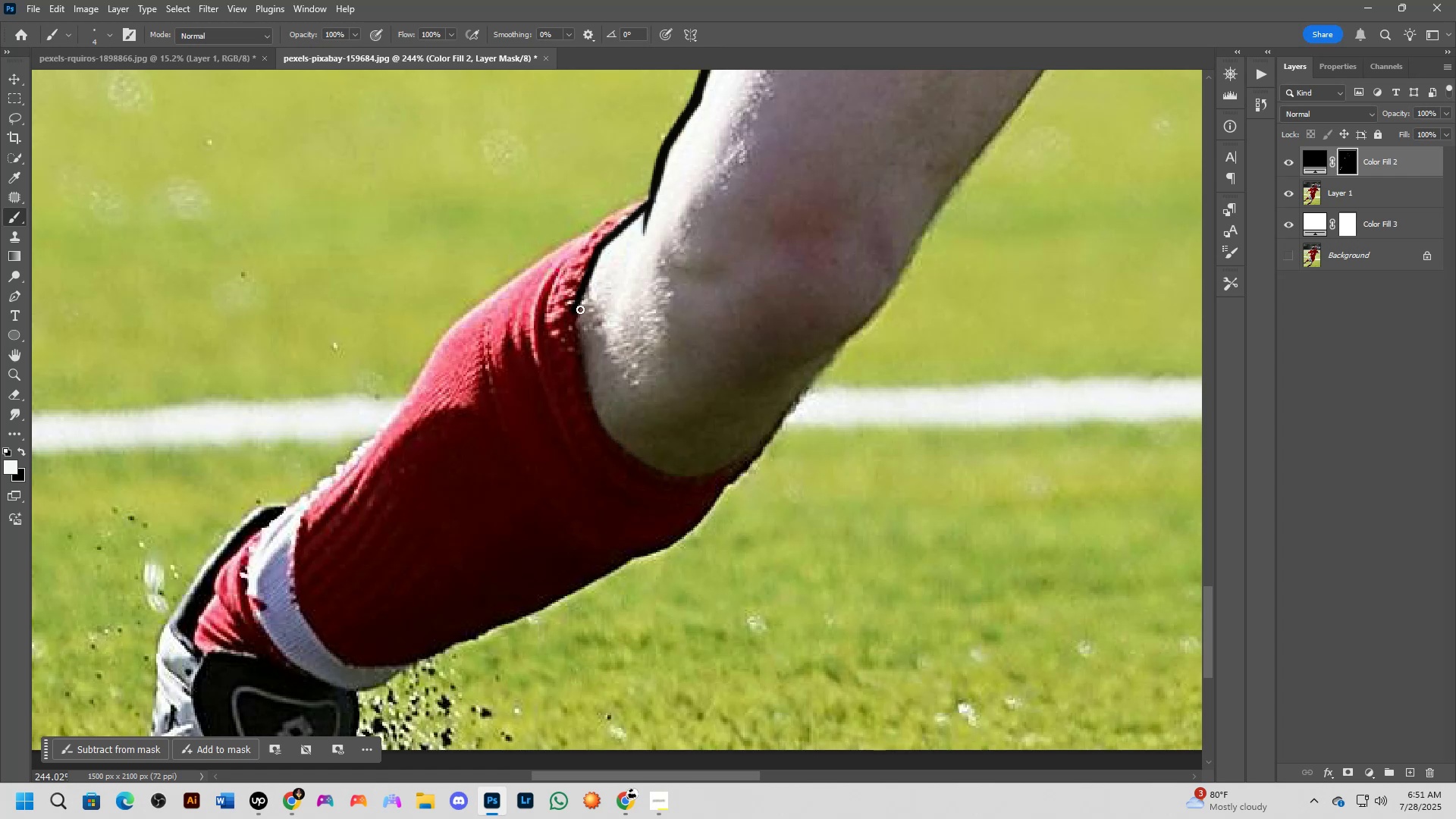 
left_click_drag(start_coordinate=[579, 298], to_coordinate=[846, 339])
 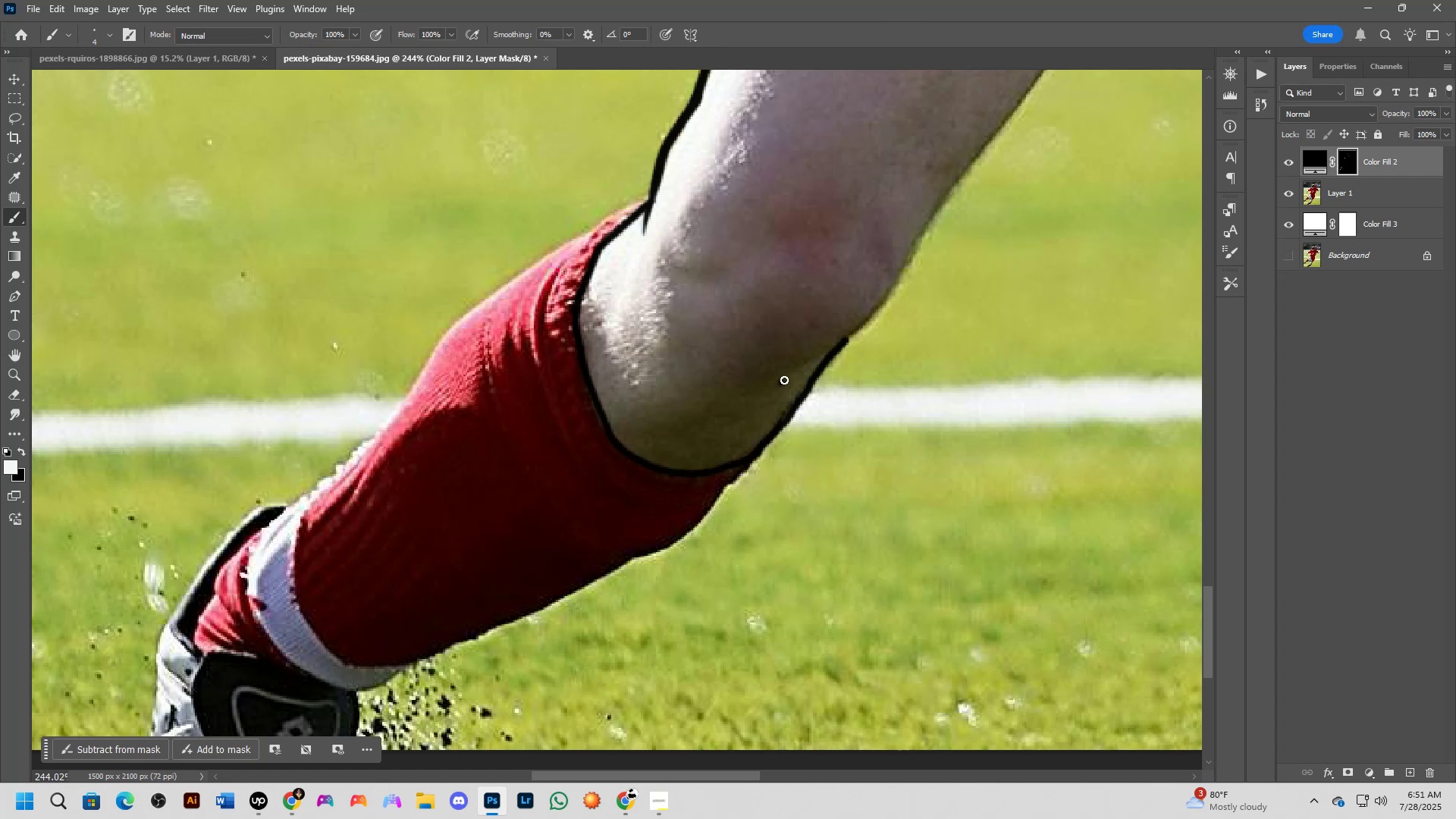 
hold_key(key=ShiftLeft, duration=0.68)
left_click([862, 325])
 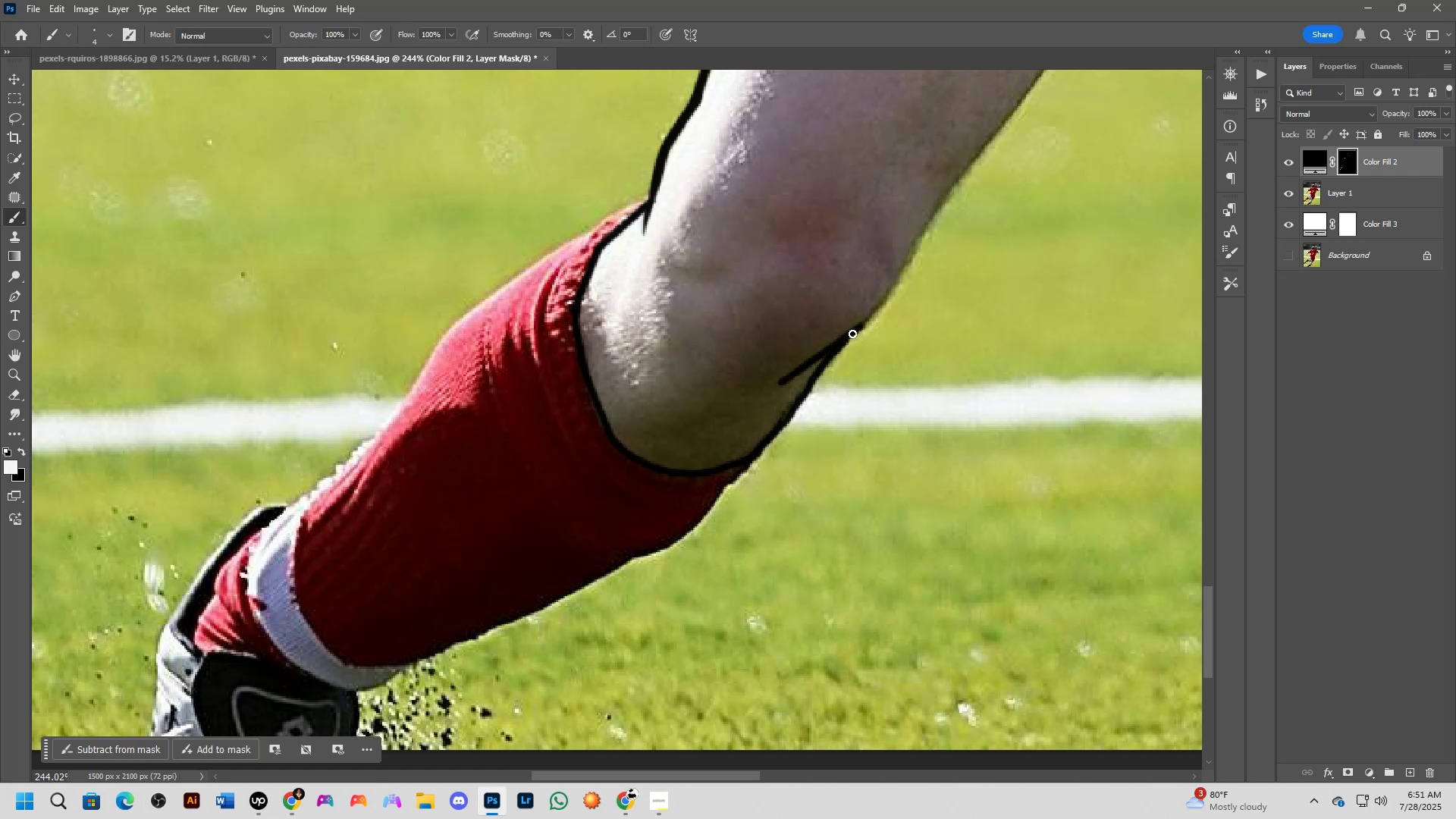 
left_click_drag(start_coordinate=[849, 334], to_coordinate=[934, 209])
 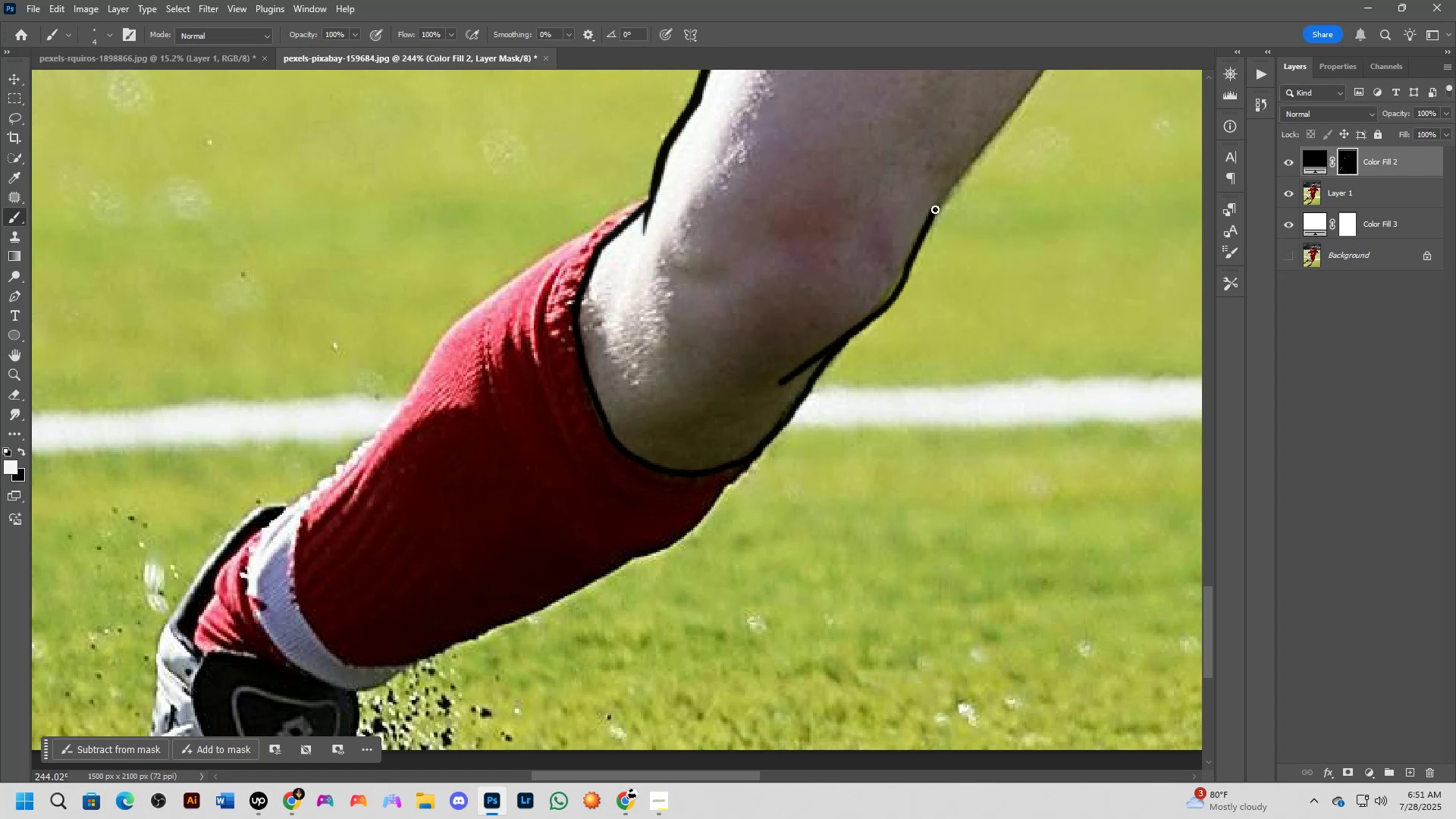 
hold_key(key=Space, duration=0.69)
 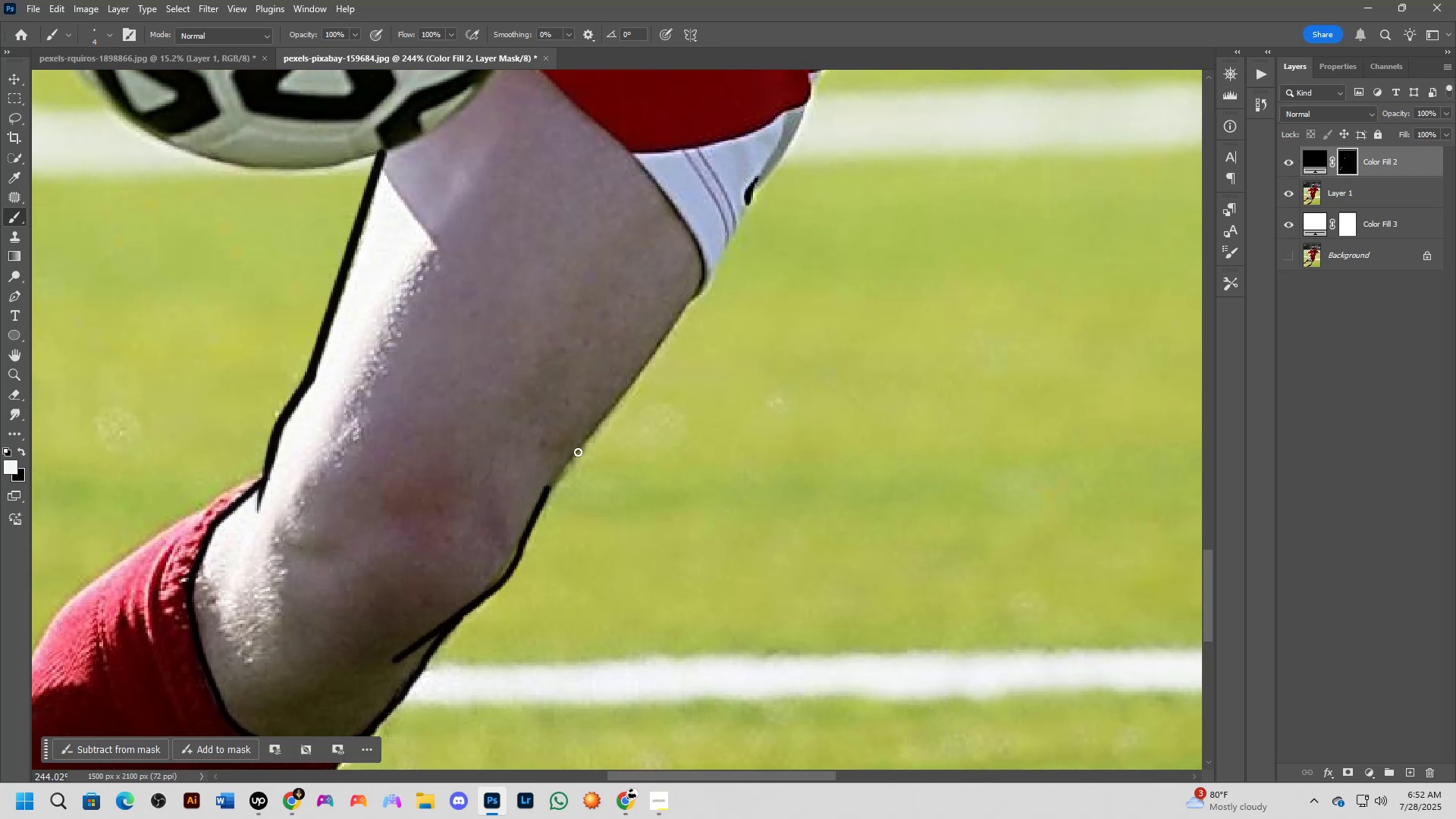 
left_click_drag(start_coordinate=[930, 216], to_coordinate=[544, 494])
 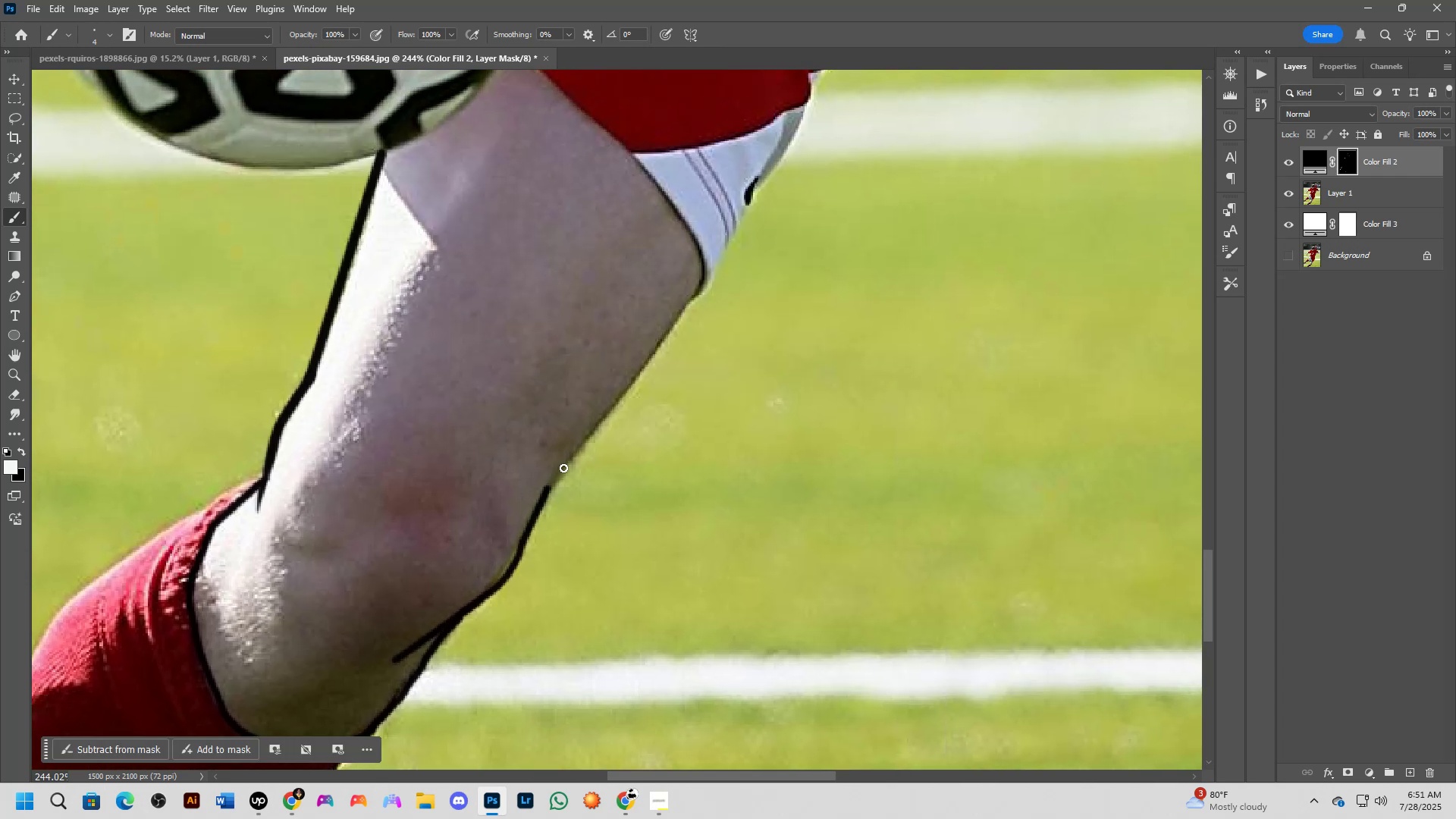 
hold_key(key=ShiftLeft, duration=0.41)
left_click([578, 452])
 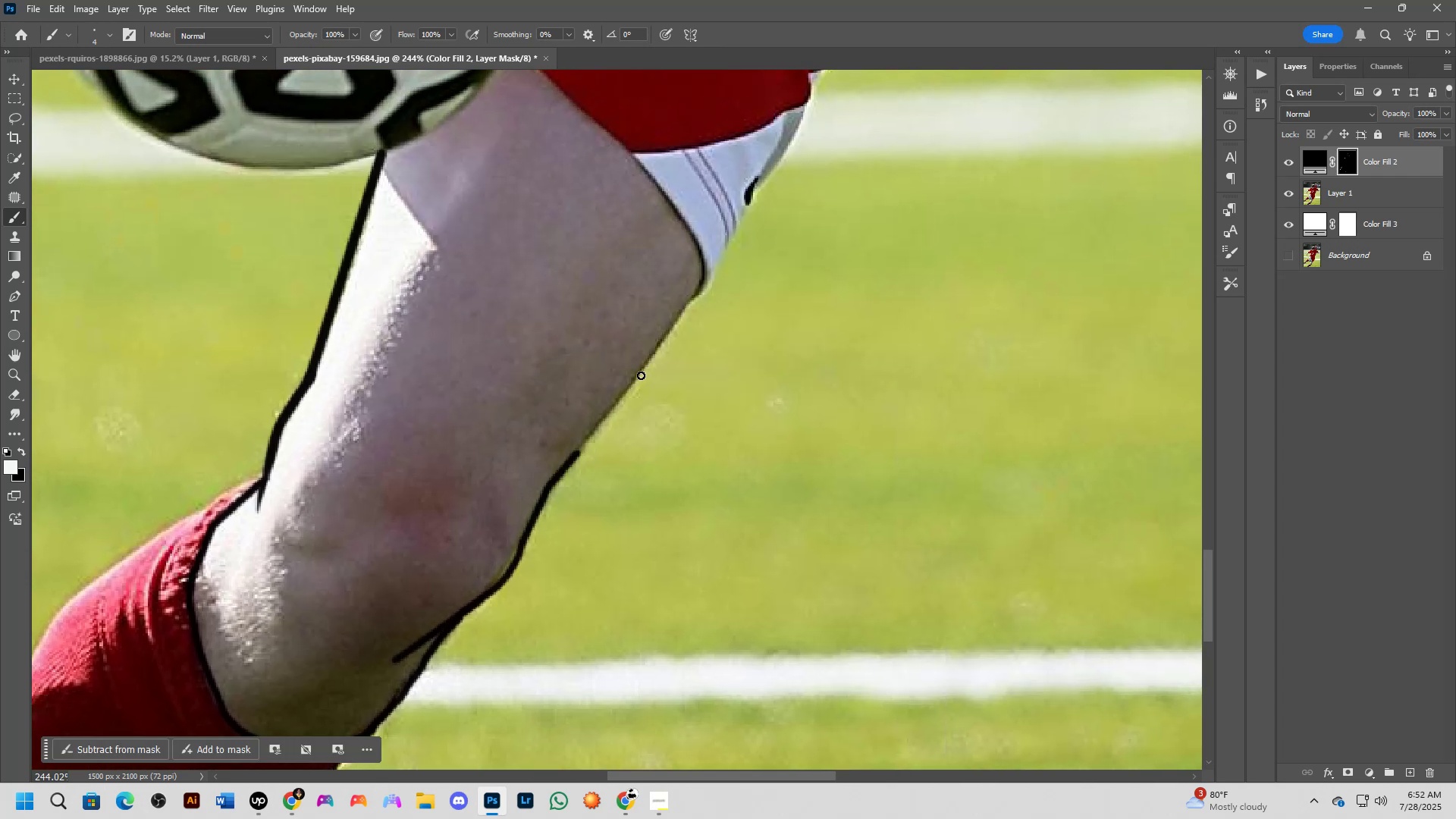 
hold_key(key=ShiftLeft, duration=0.32)
left_click([636, 377])
 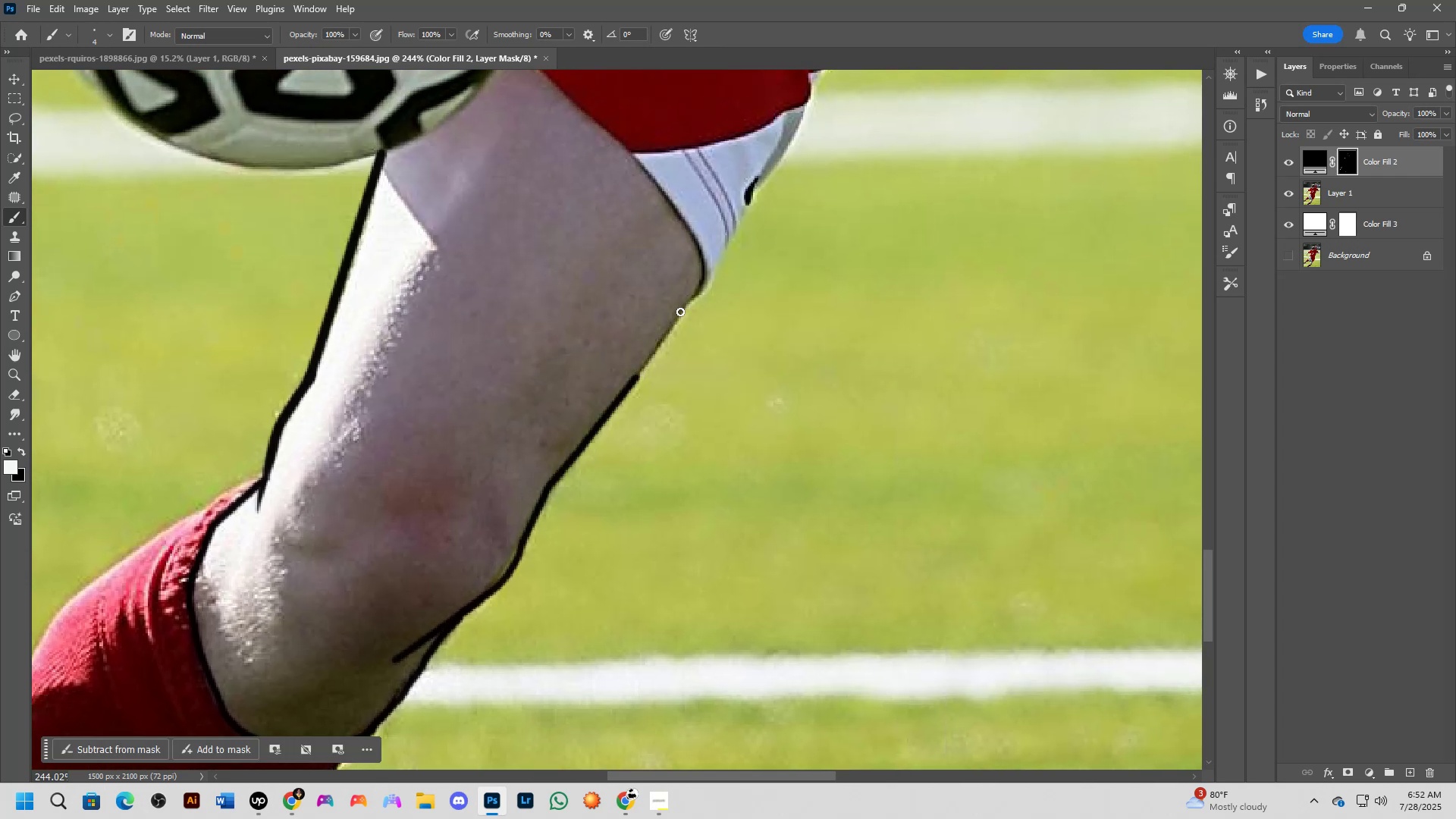 
hold_key(key=ShiftLeft, duration=0.33)
left_click([689, 300])
 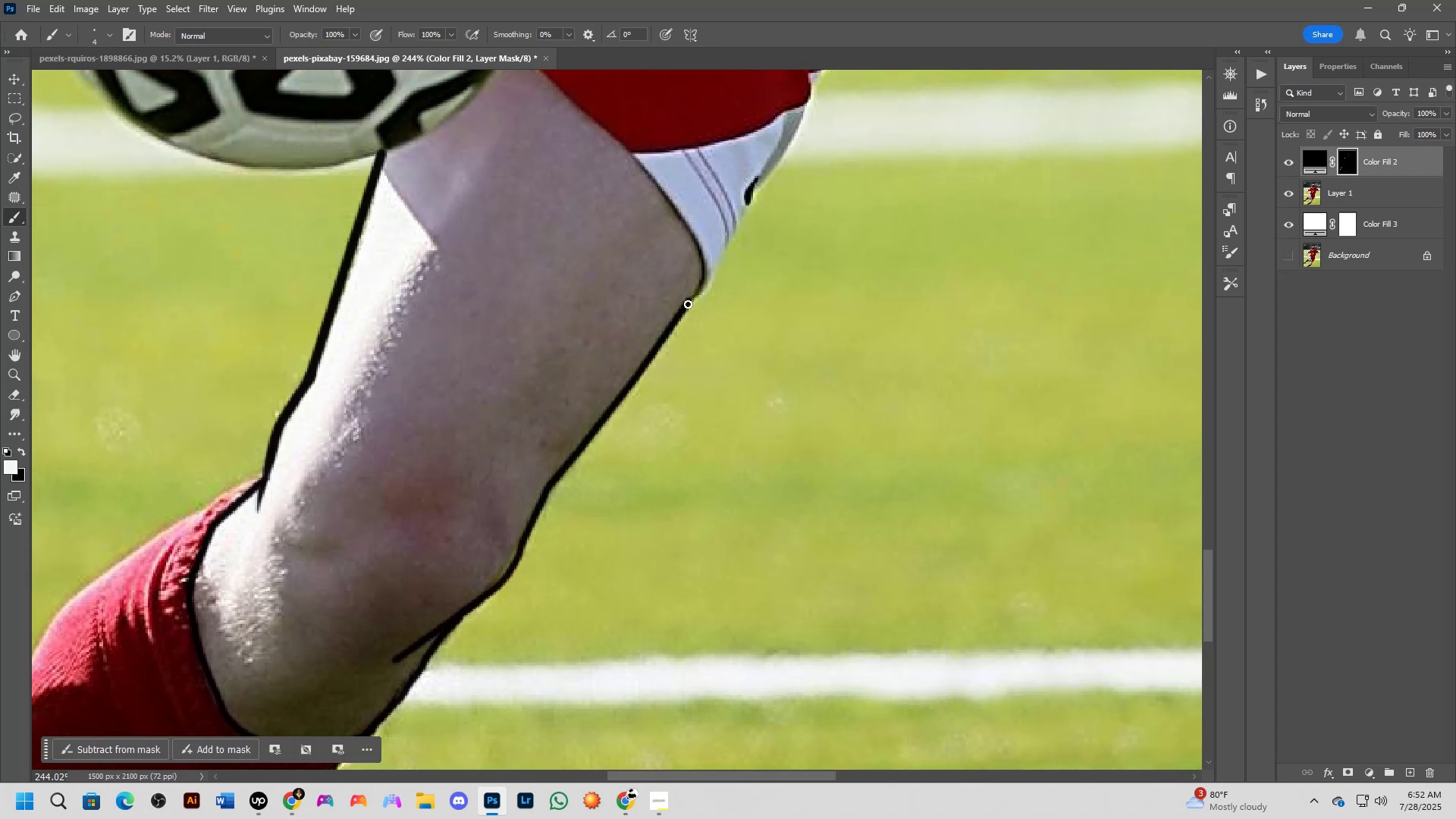 
left_click_drag(start_coordinate=[688, 304], to_coordinate=[632, 157])
 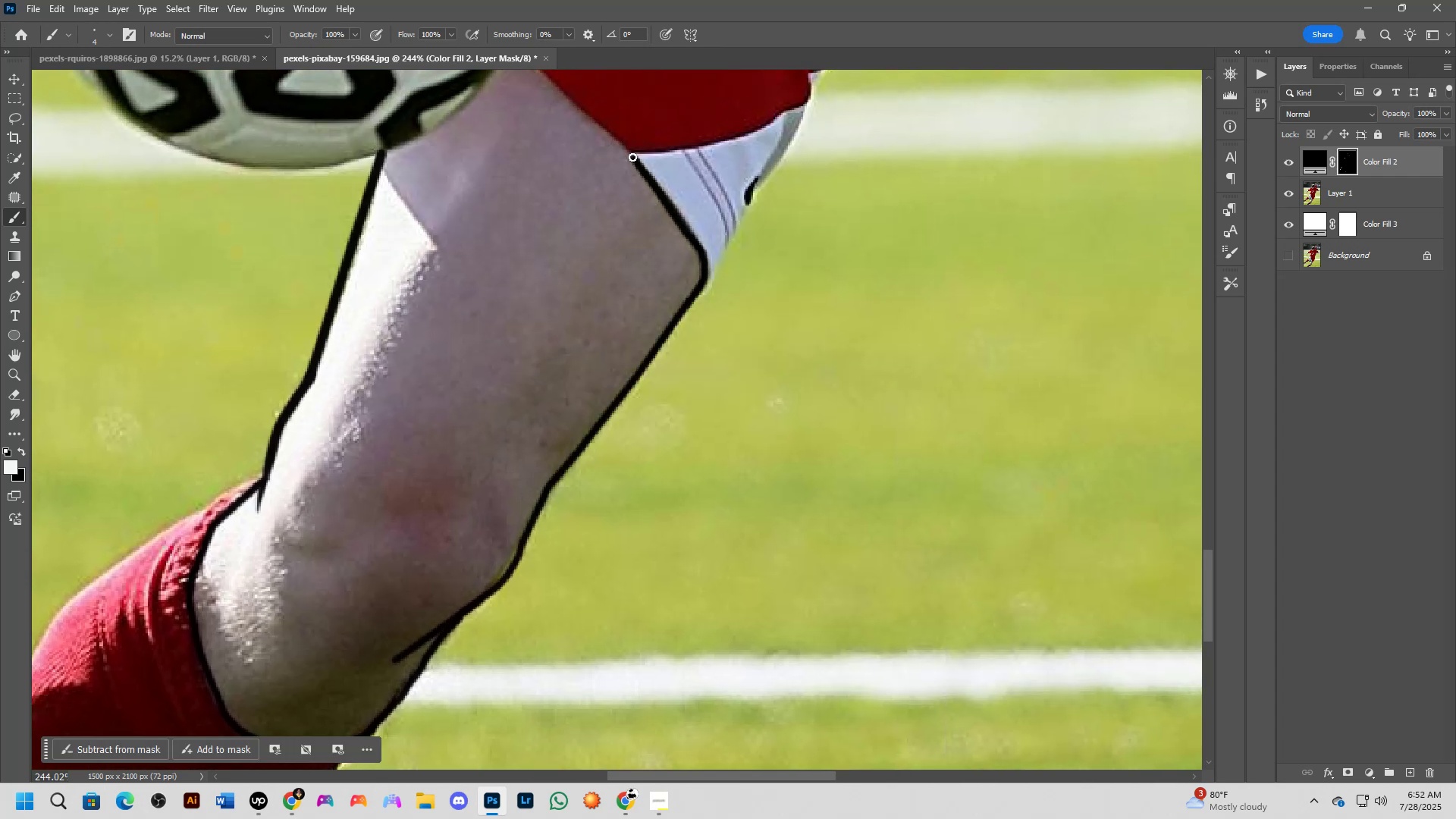 
hold_key(key=Space, duration=0.66)
 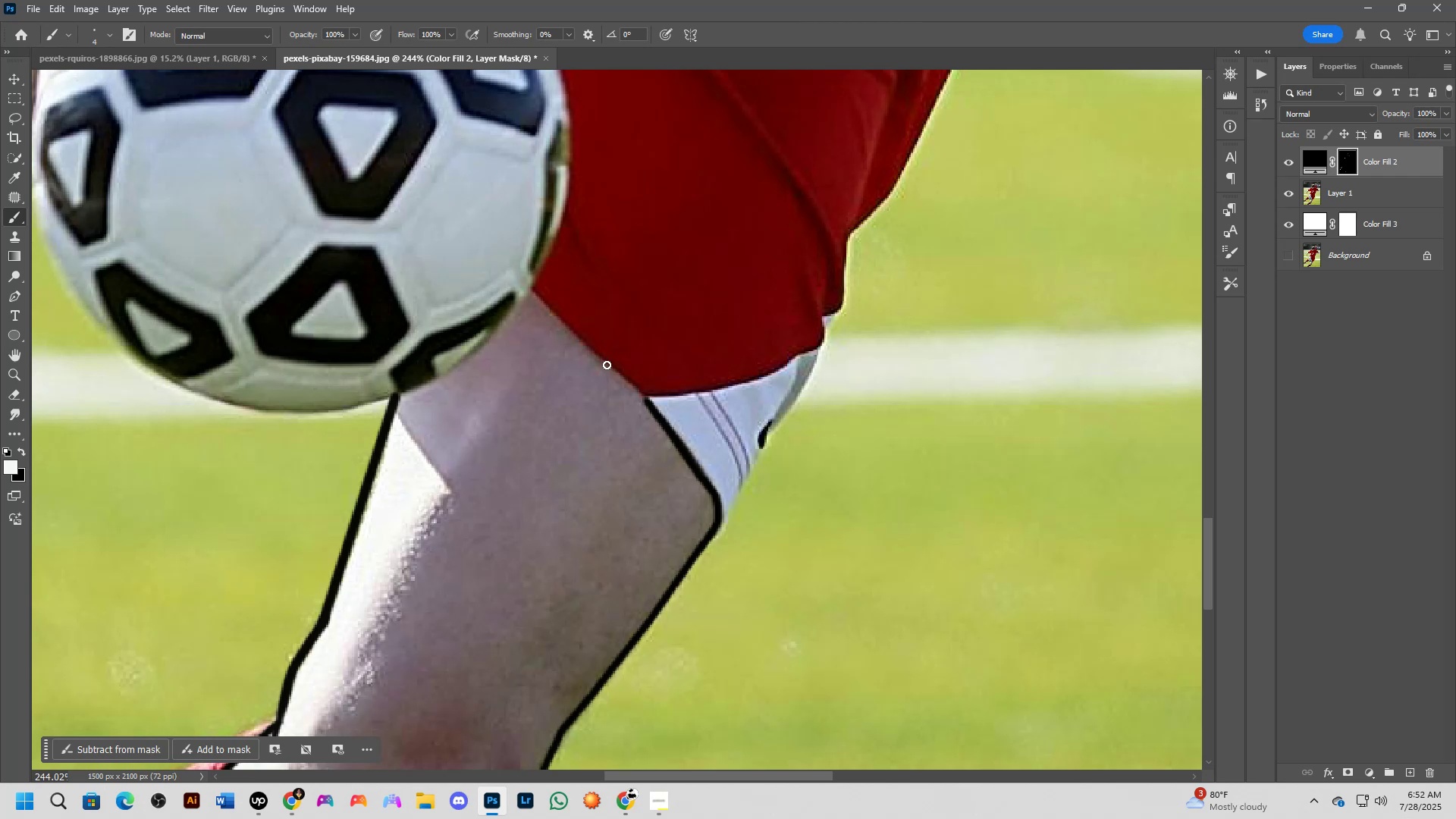 
left_click_drag(start_coordinate=[619, 166], to_coordinate=[632, 410])
 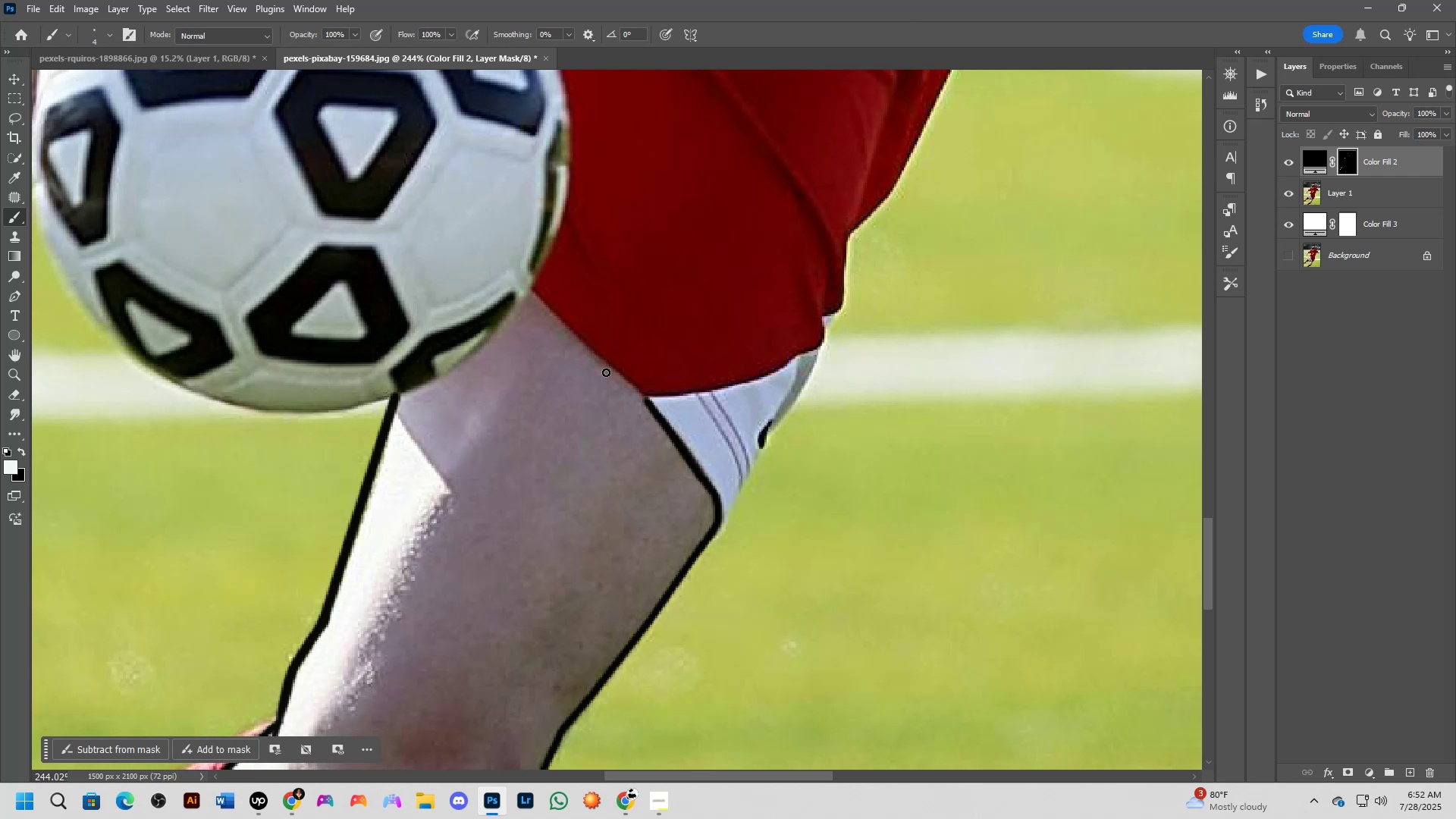 
hold_key(key=ShiftLeft, duration=0.45)
left_click([604, 362])
 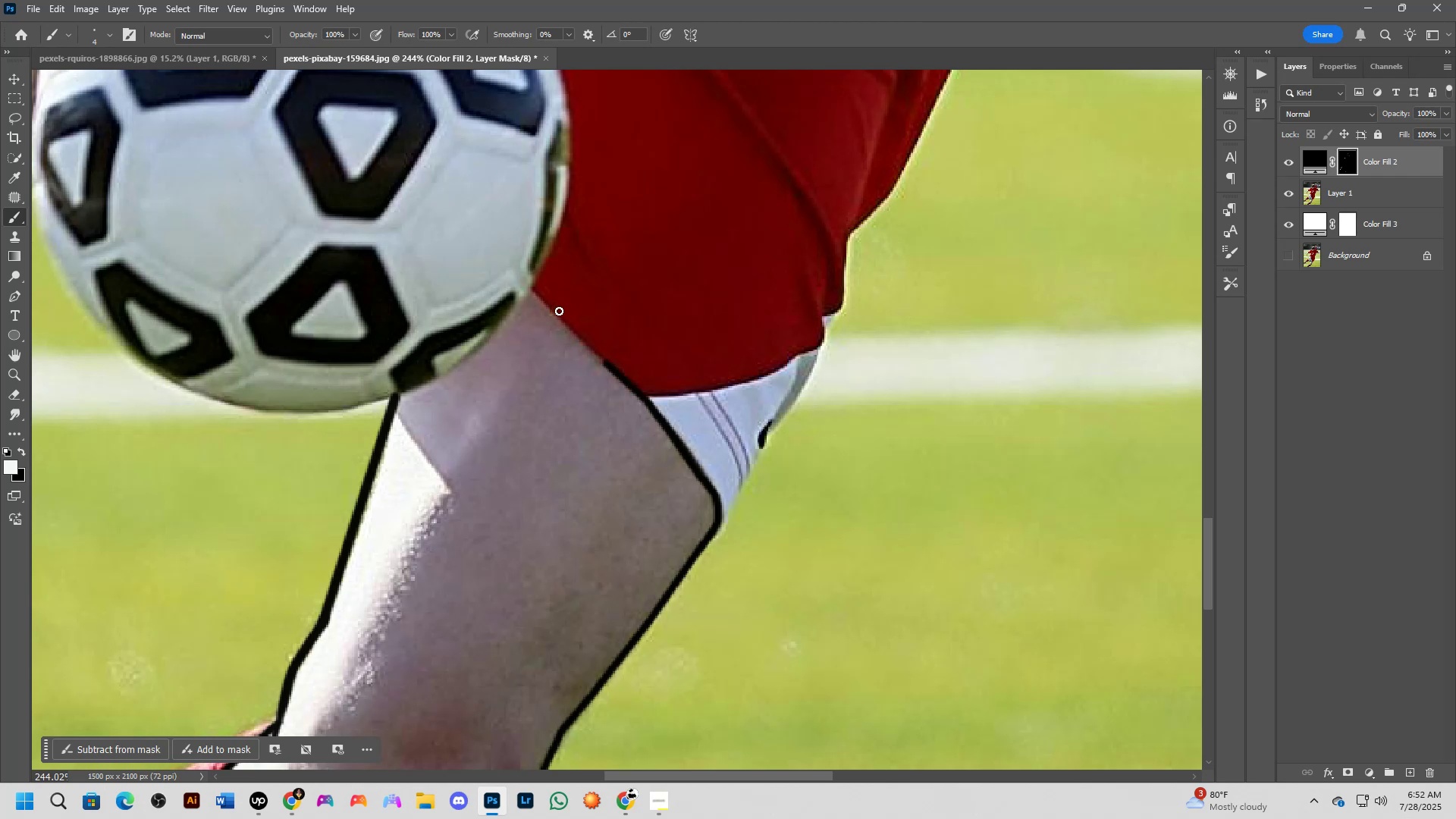 
hold_key(key=ShiftLeft, duration=1.04)
left_click([531, 287])
 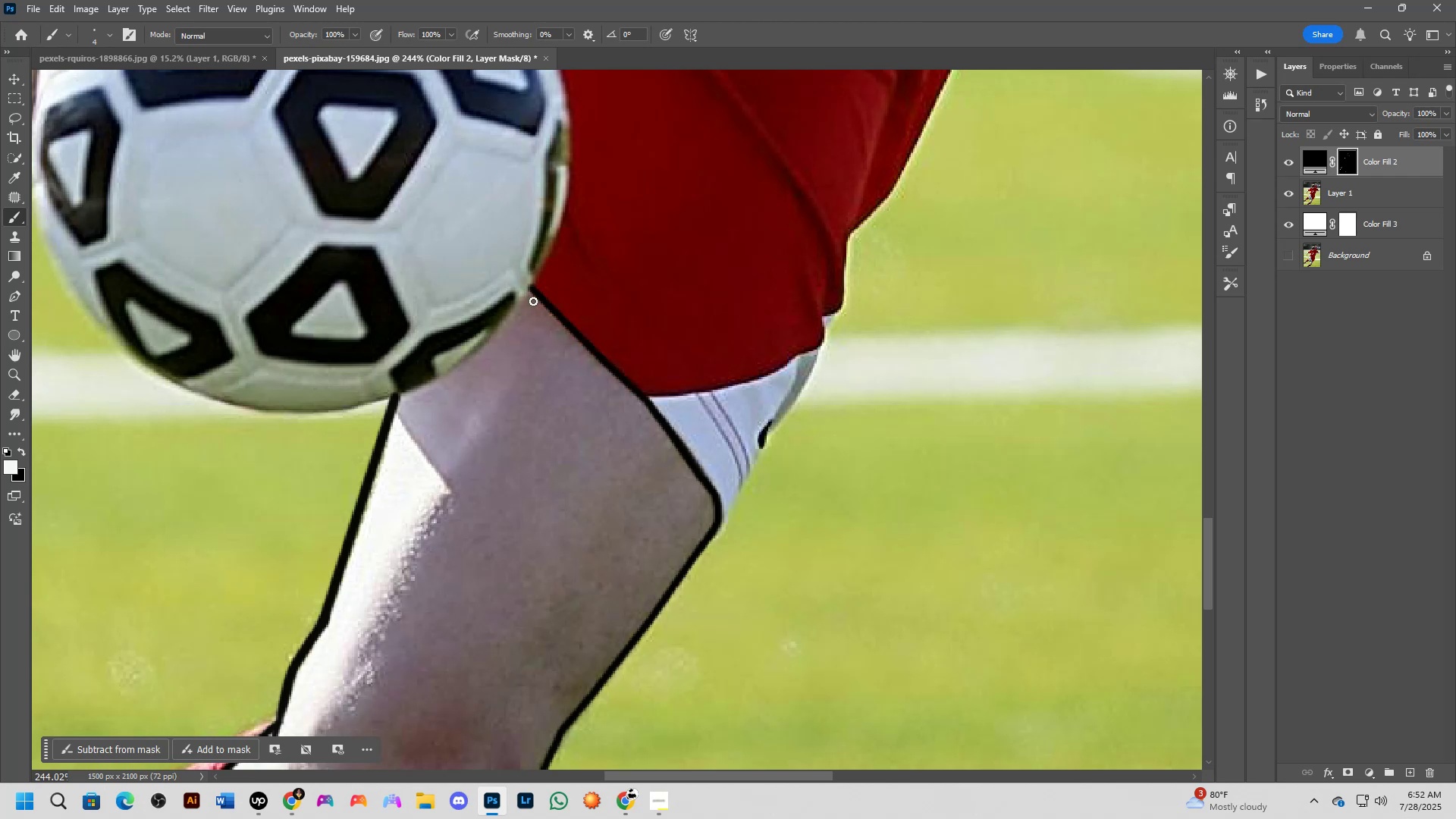 
key(Shift+ShiftLeft)
 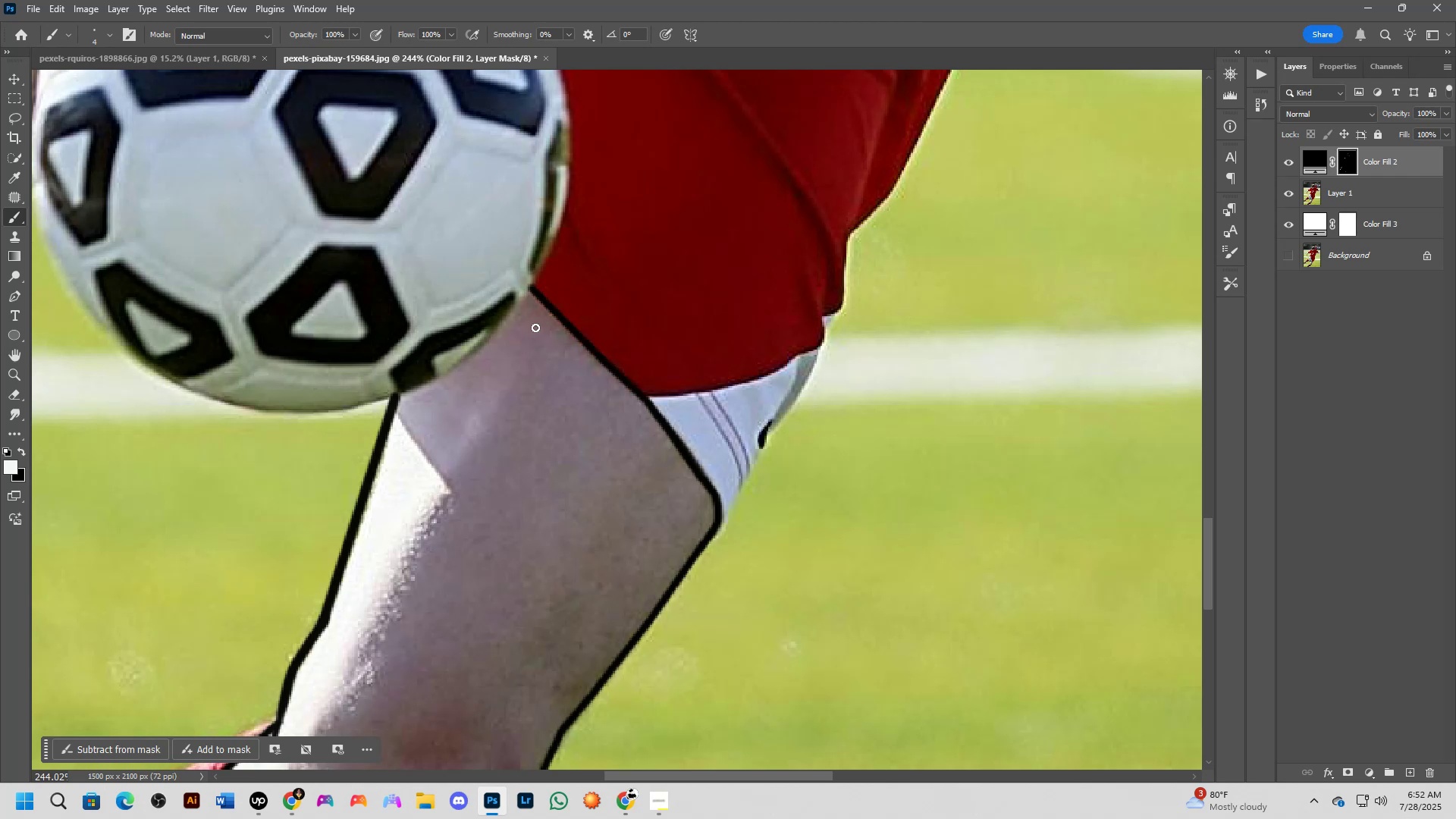 
scroll: coordinate [539, 350], scroll_direction: down, amount: 4.0
 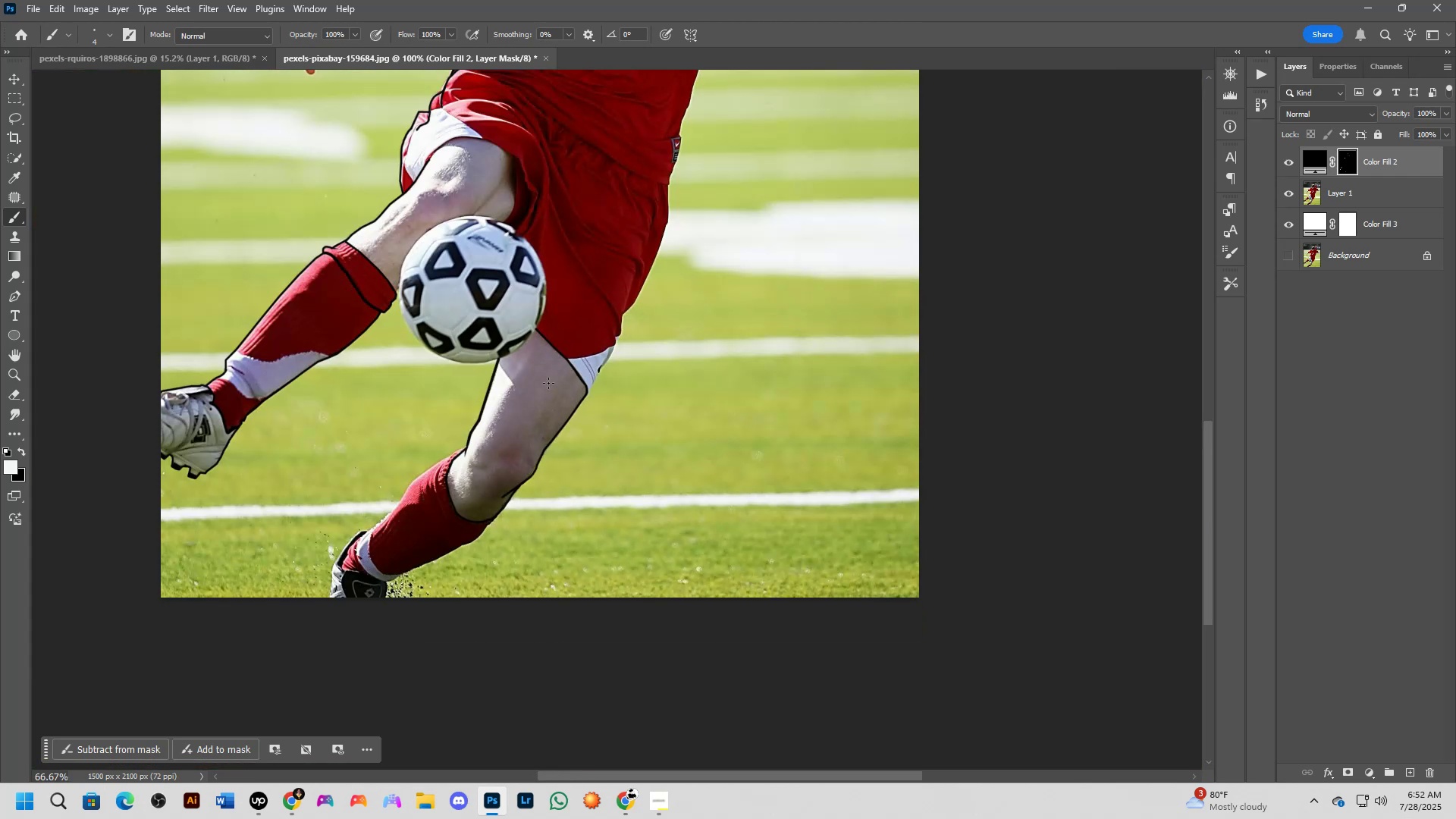 
hold_key(key=Space, duration=0.6)
 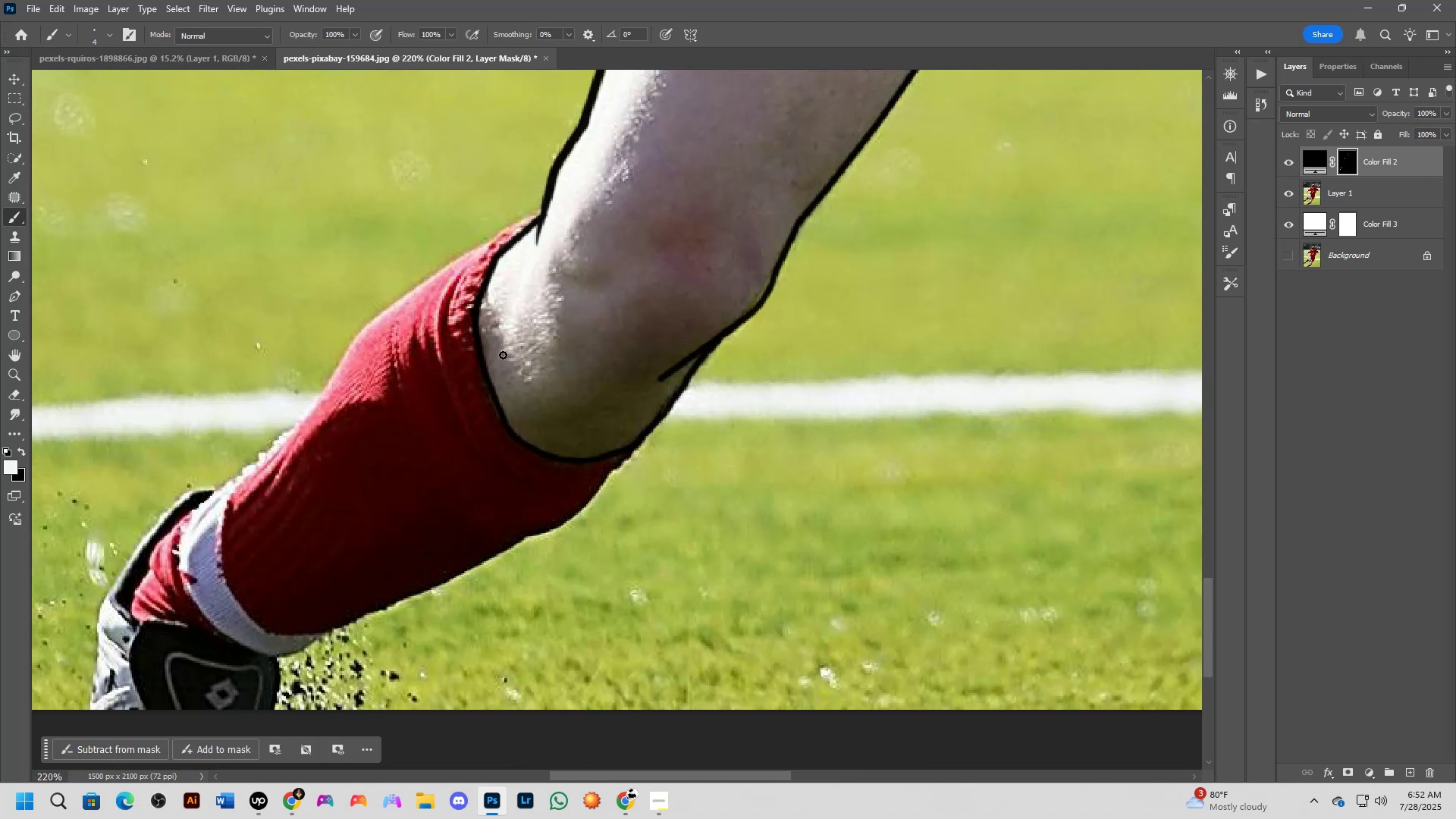 
left_click_drag(start_coordinate=[531, 472], to_coordinate=[607, 352])
 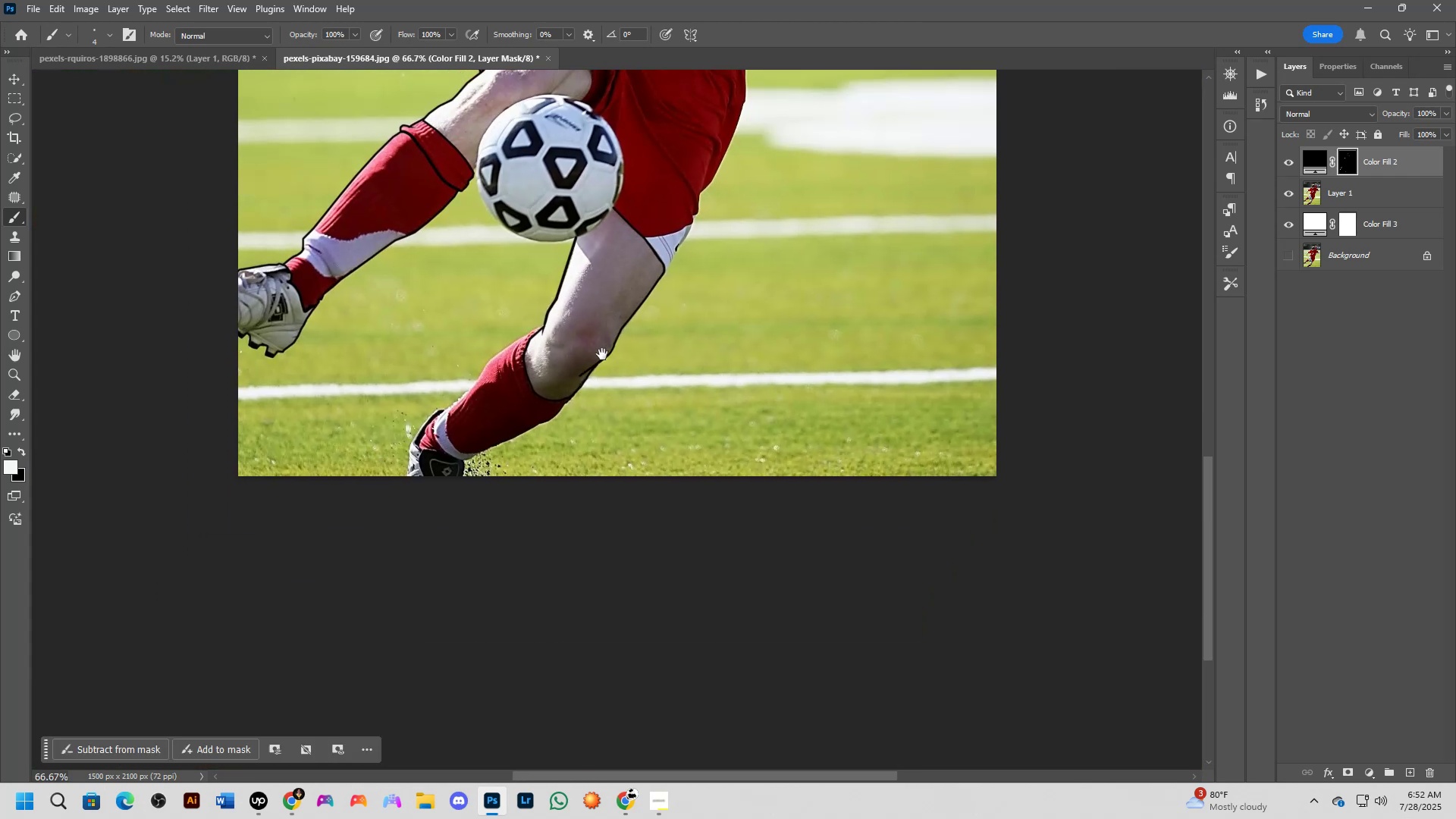 
key(Shift+ShiftLeft)
 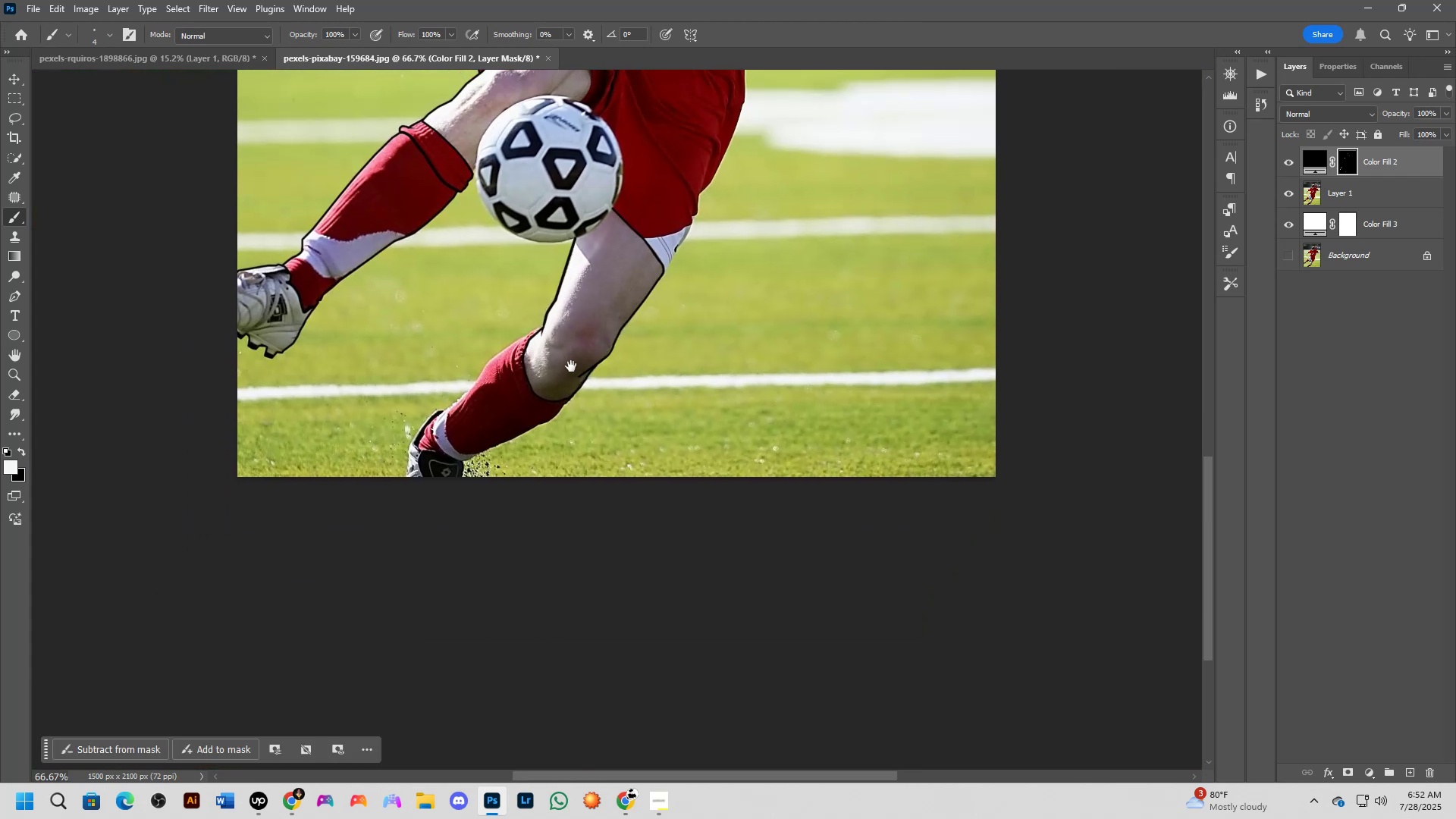 
scroll: coordinate [540, 377], scroll_direction: up, amount: 3.0
 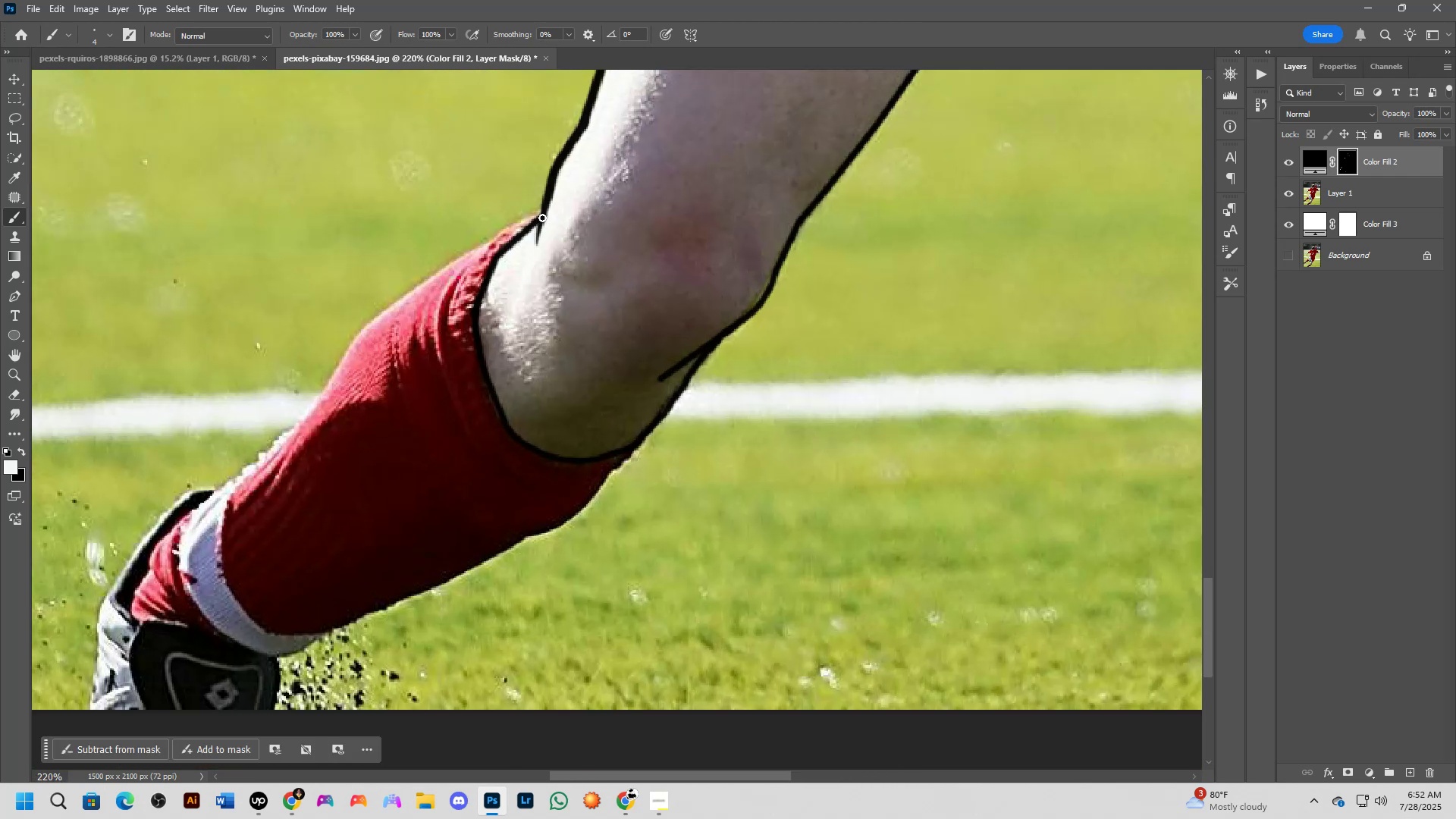 
left_click_drag(start_coordinate=[542, 217], to_coordinate=[269, 496])
 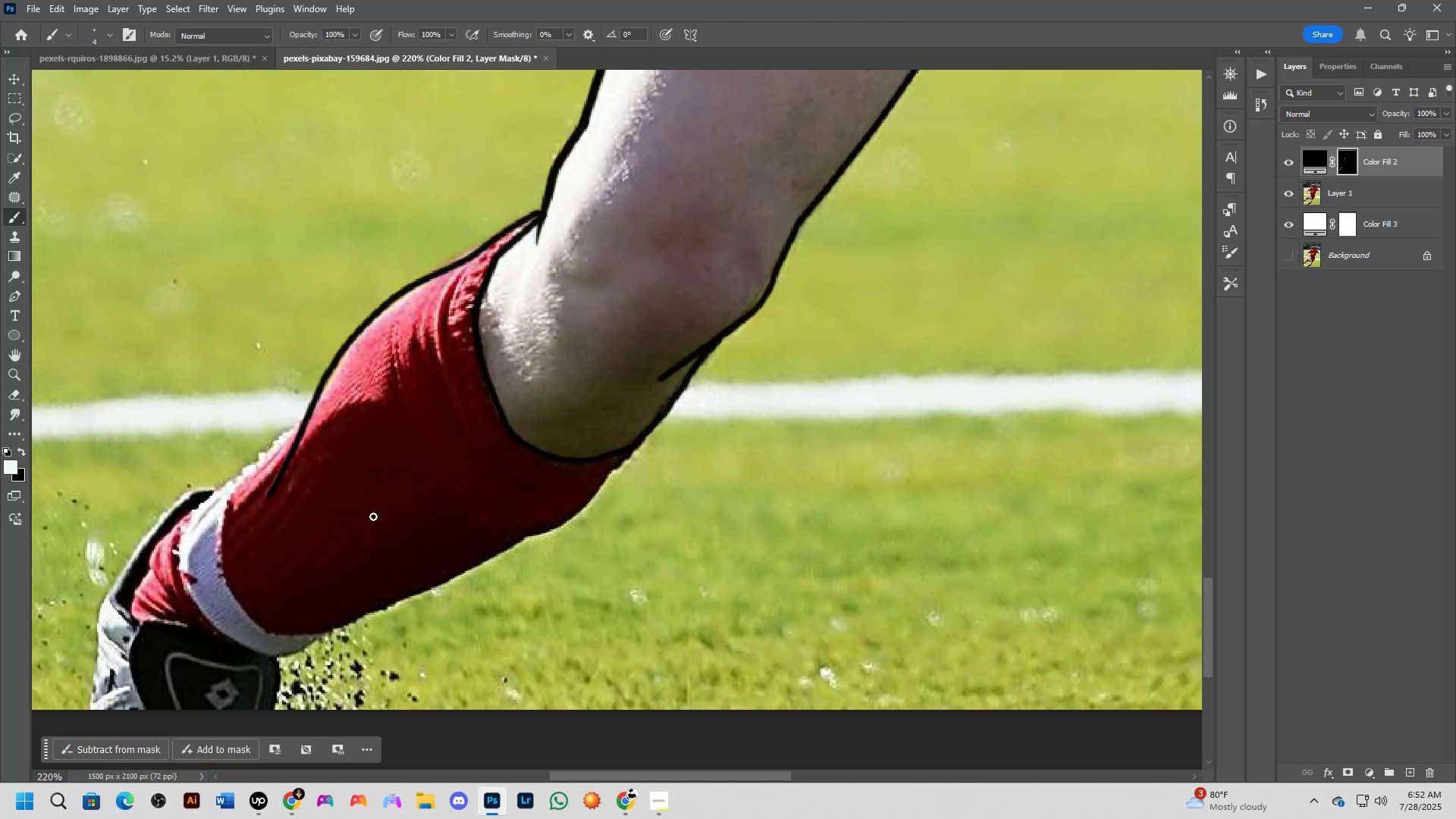 
hold_key(key=Space, duration=0.52)
 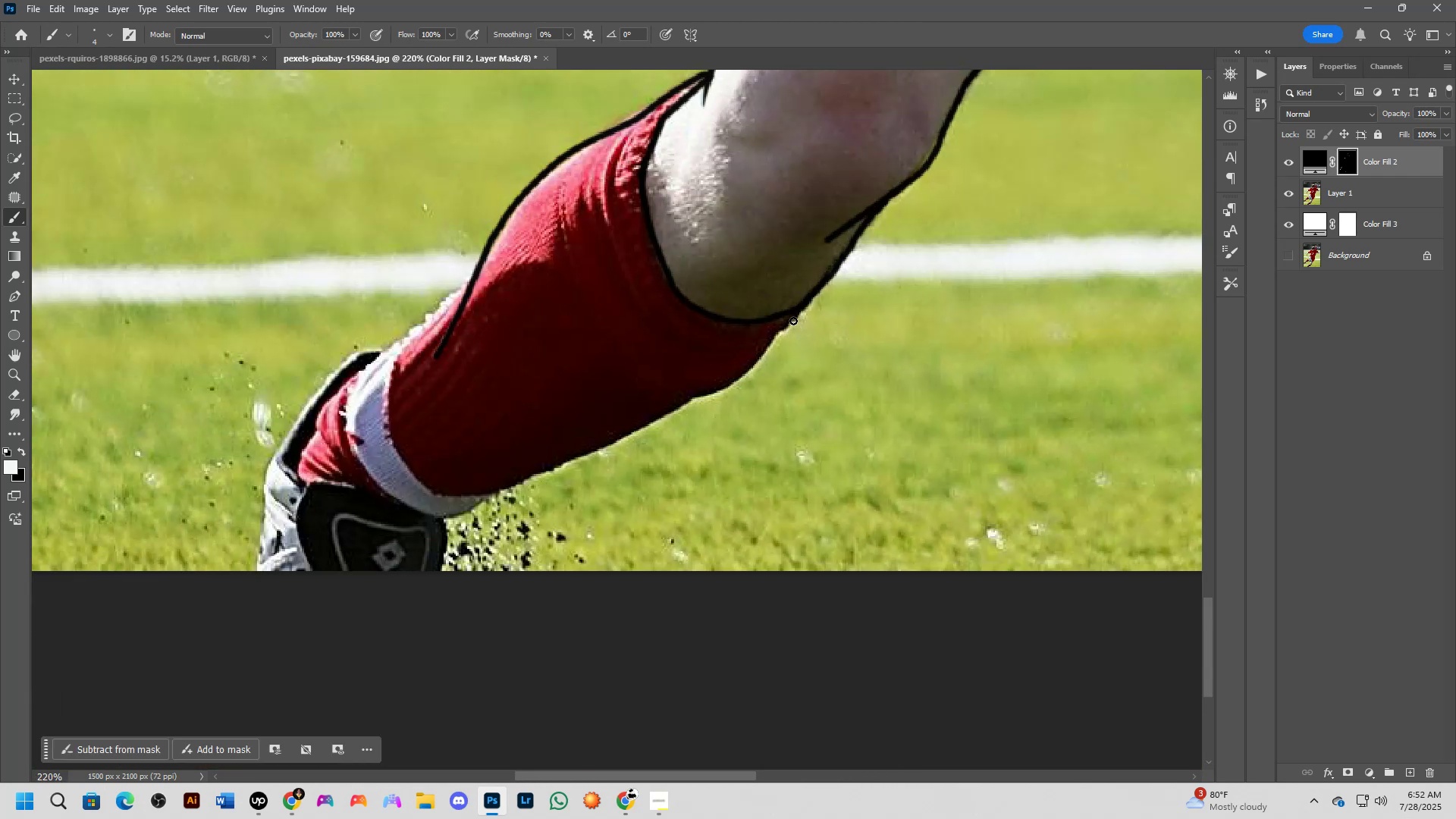 
left_click_drag(start_coordinate=[493, 539], to_coordinate=[660, 400])
 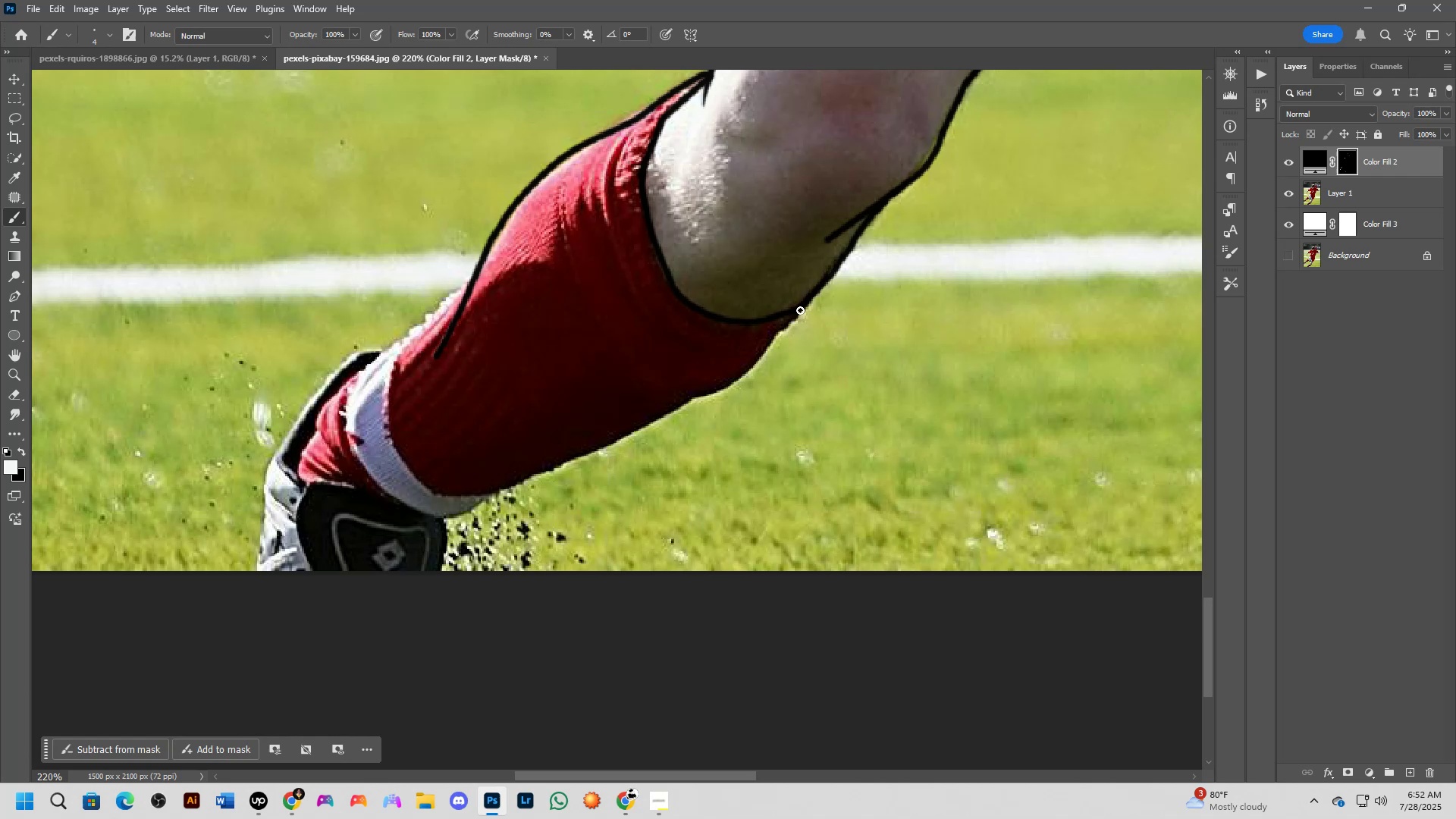 
left_click_drag(start_coordinate=[805, 305], to_coordinate=[443, 523])
 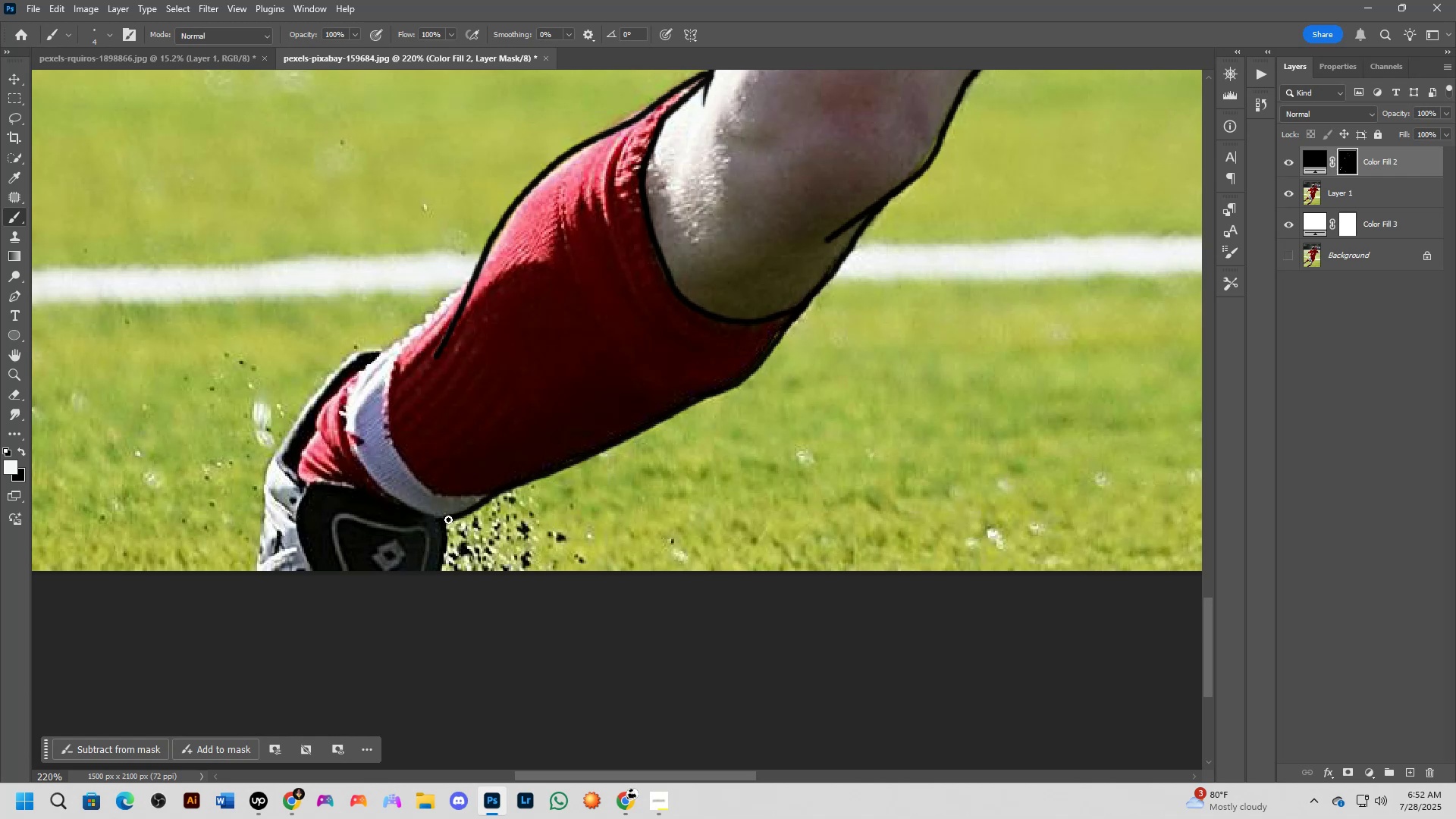 
scroll: coordinate [451, 515], scroll_direction: down, amount: 2.0
 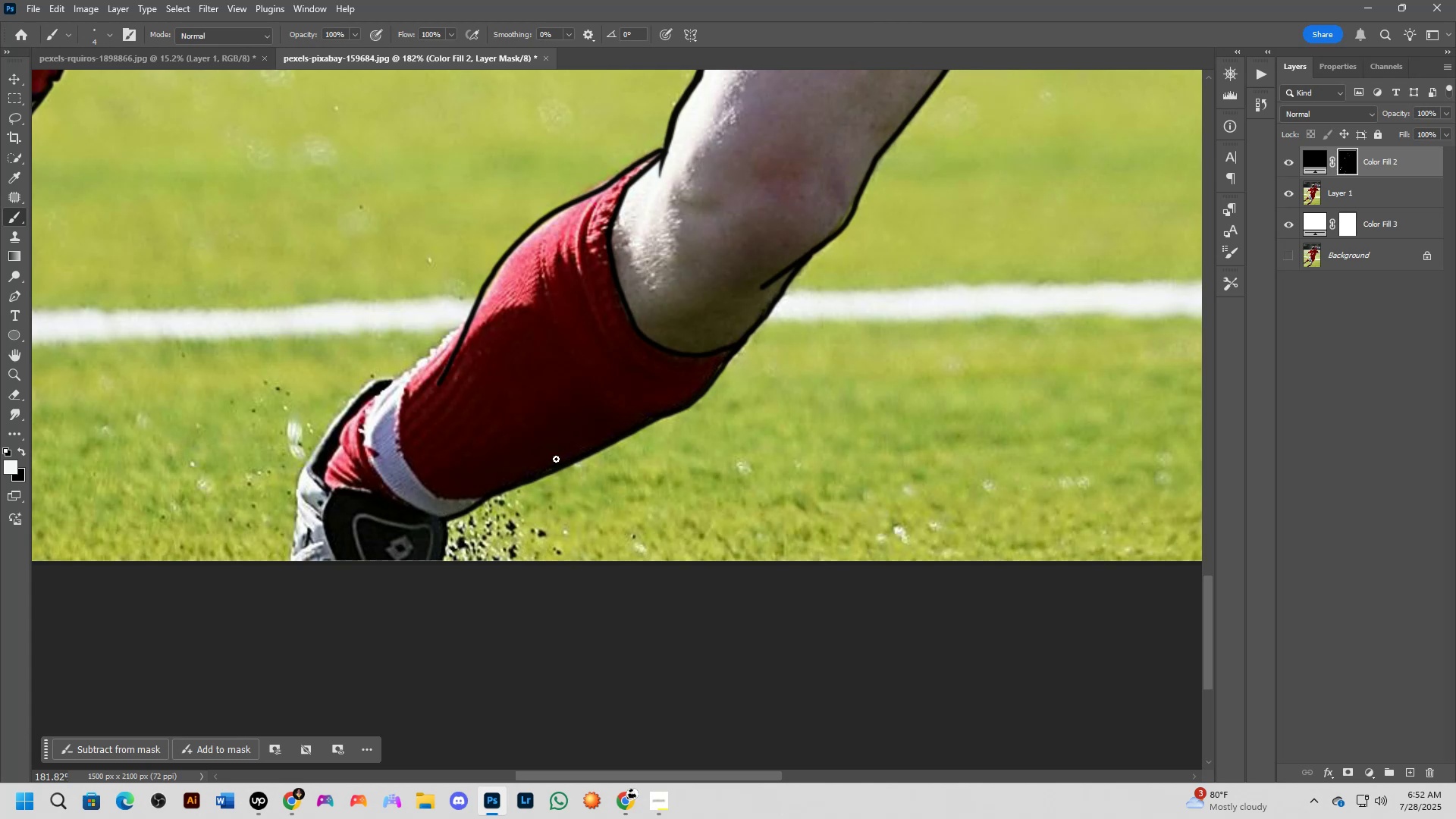 
wait(13.46)
 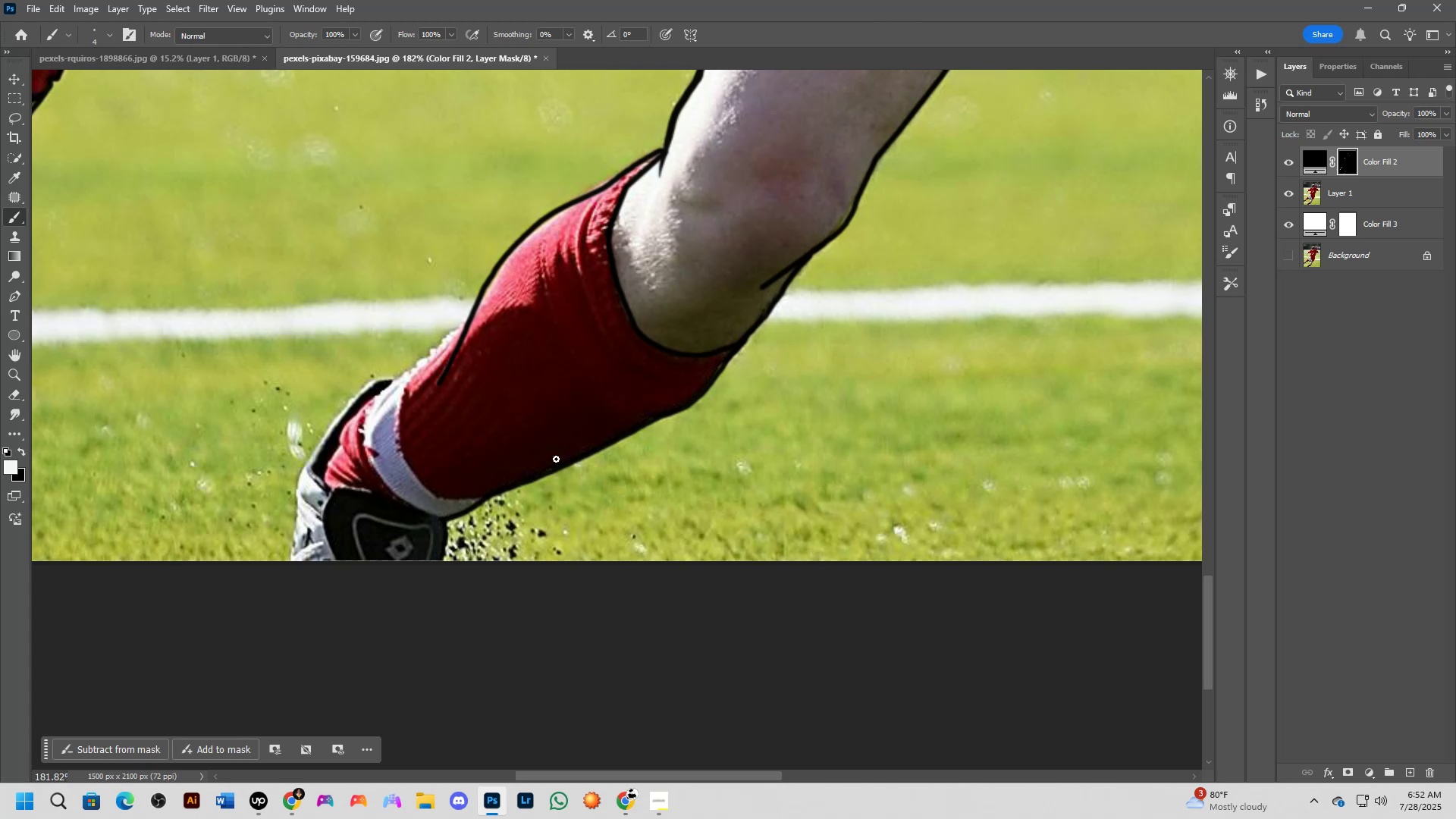 
scroll: coordinate [425, 456], scroll_direction: up, amount: 4.0
 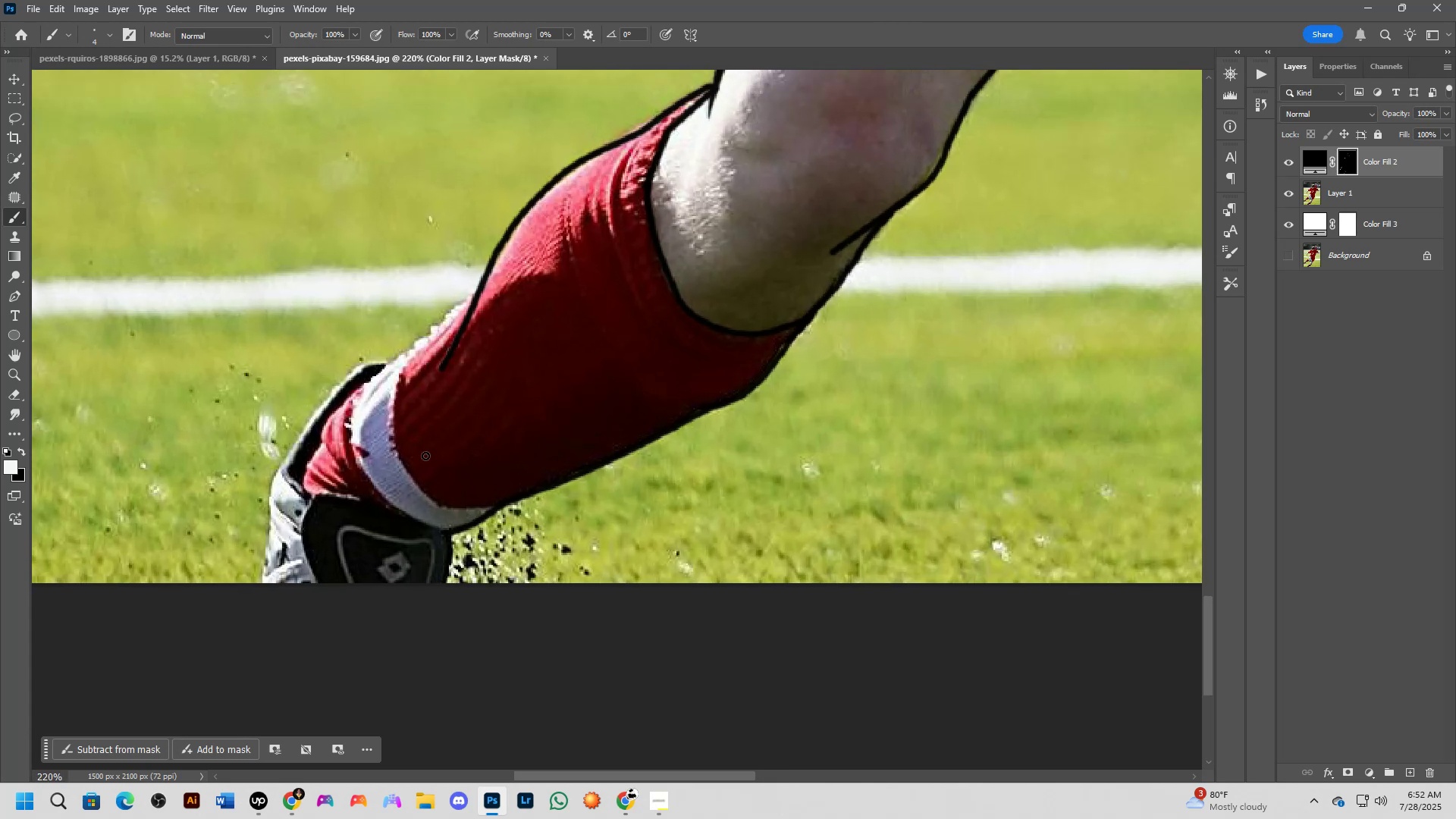 
hold_key(key=Space, duration=0.54)
 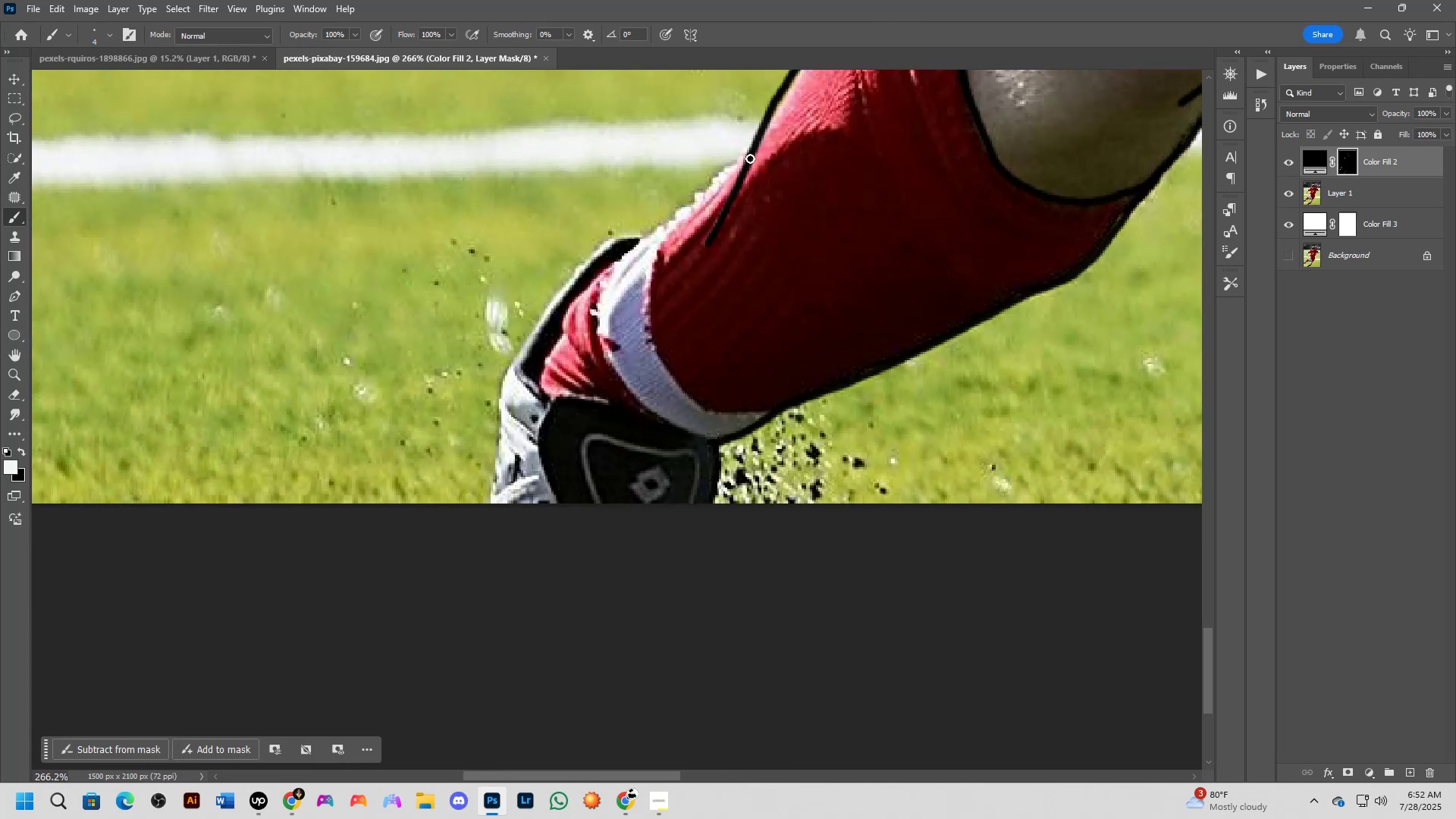 
left_click_drag(start_coordinate=[375, 455], to_coordinate=[639, 348])
 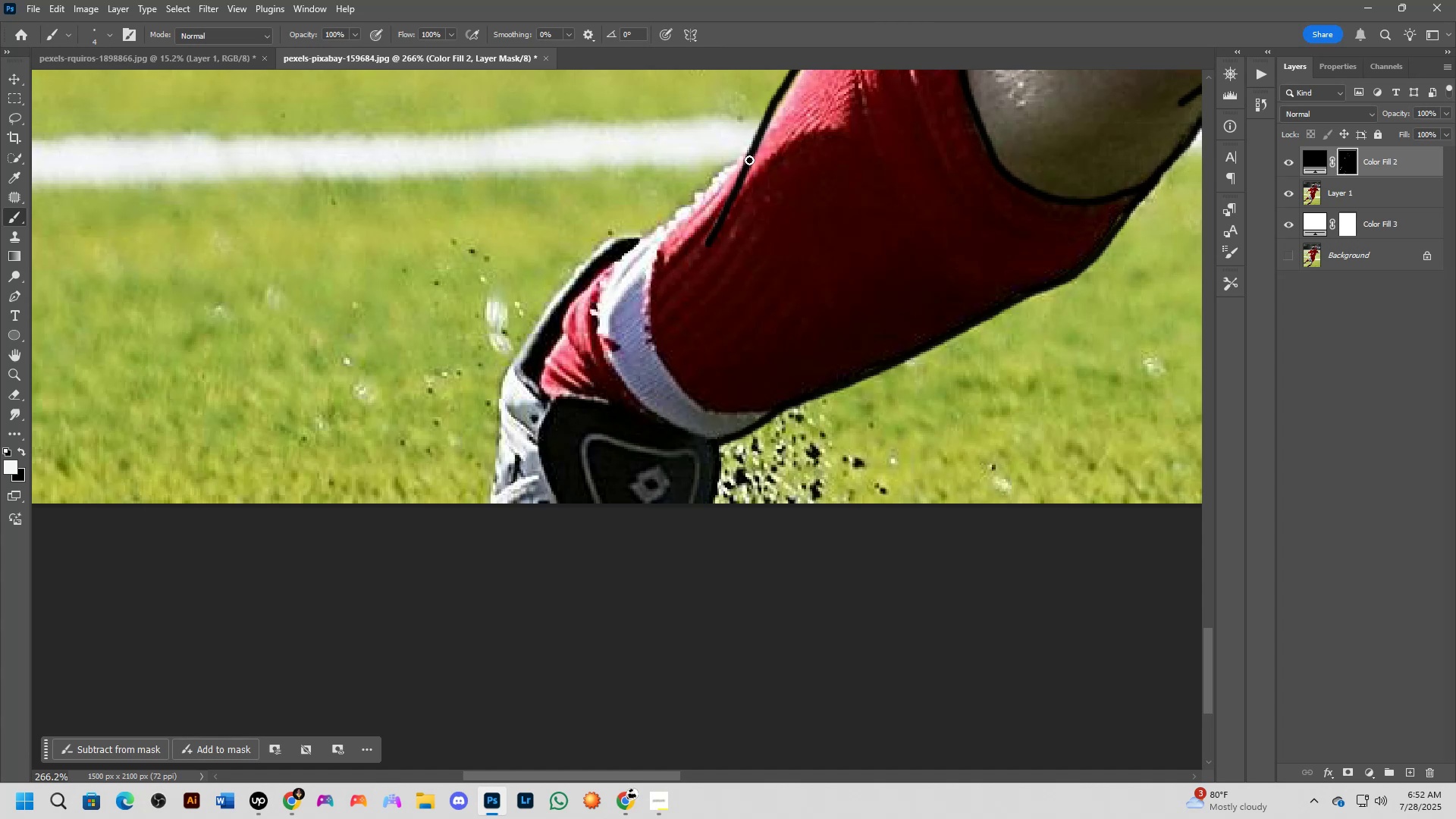 
left_click([749, 160])
 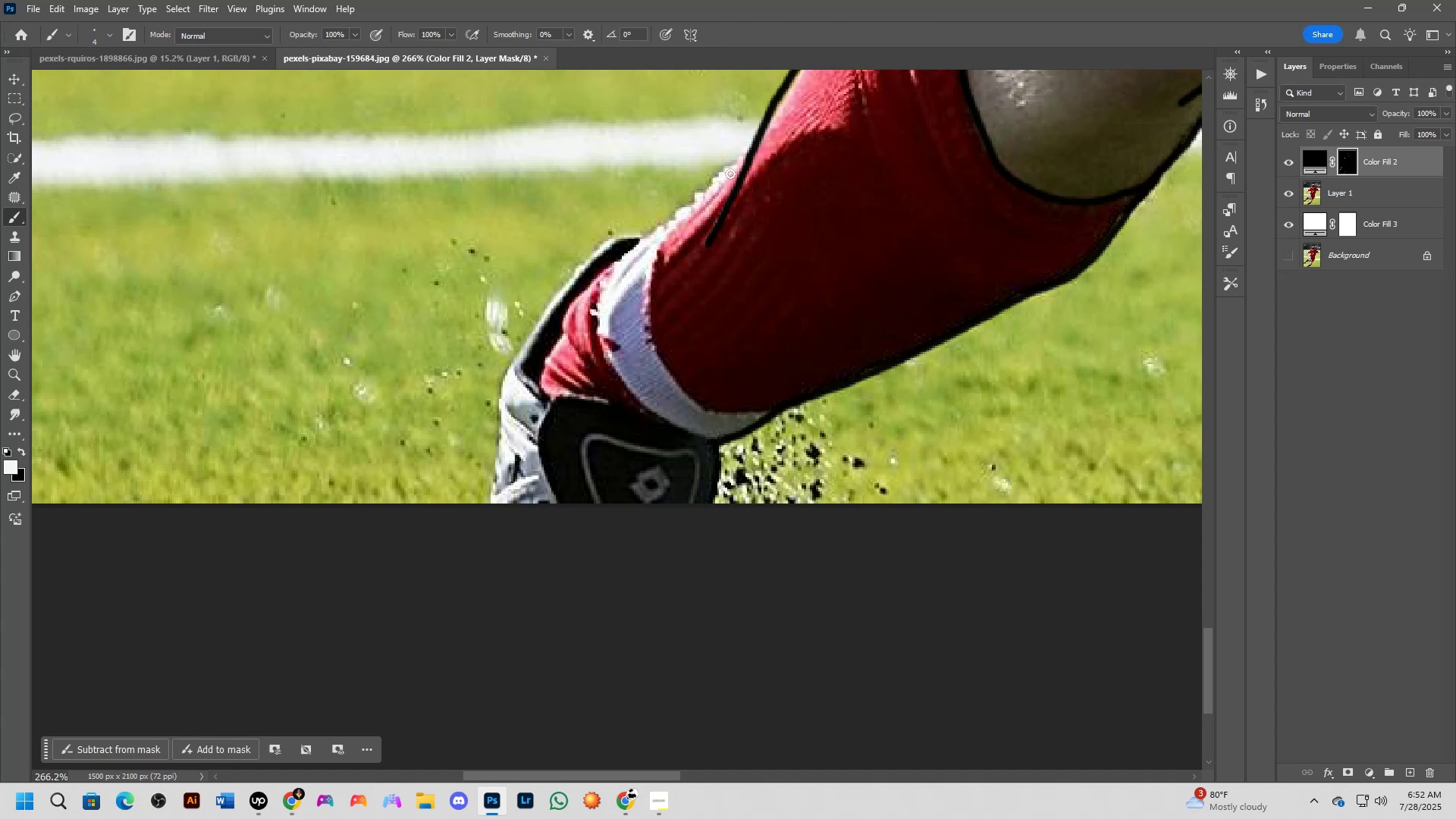 
hold_key(key=ShiftLeft, duration=1.13)
left_click([640, 244])
 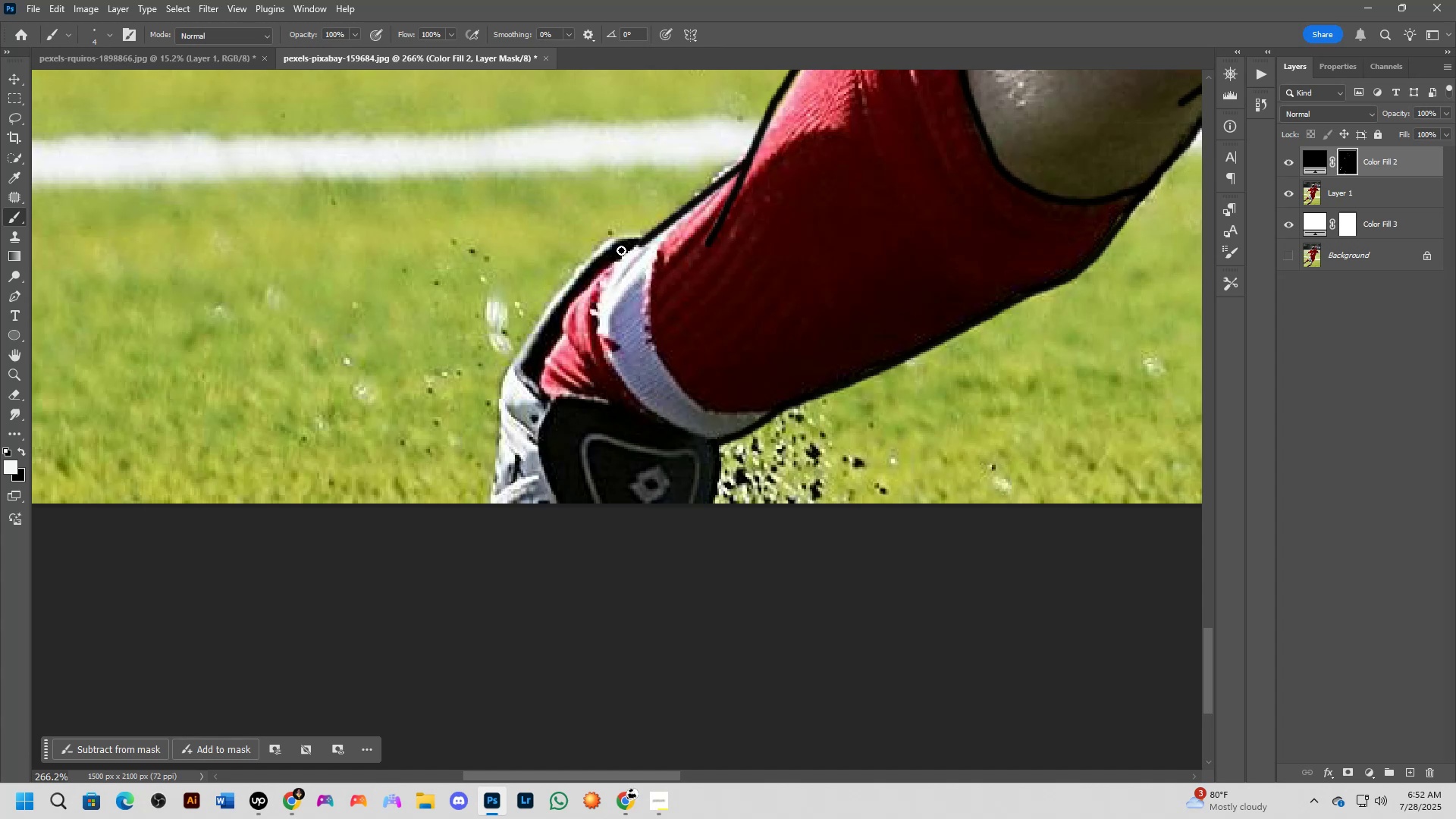 
left_click_drag(start_coordinate=[644, 239], to_coordinate=[545, 406])
 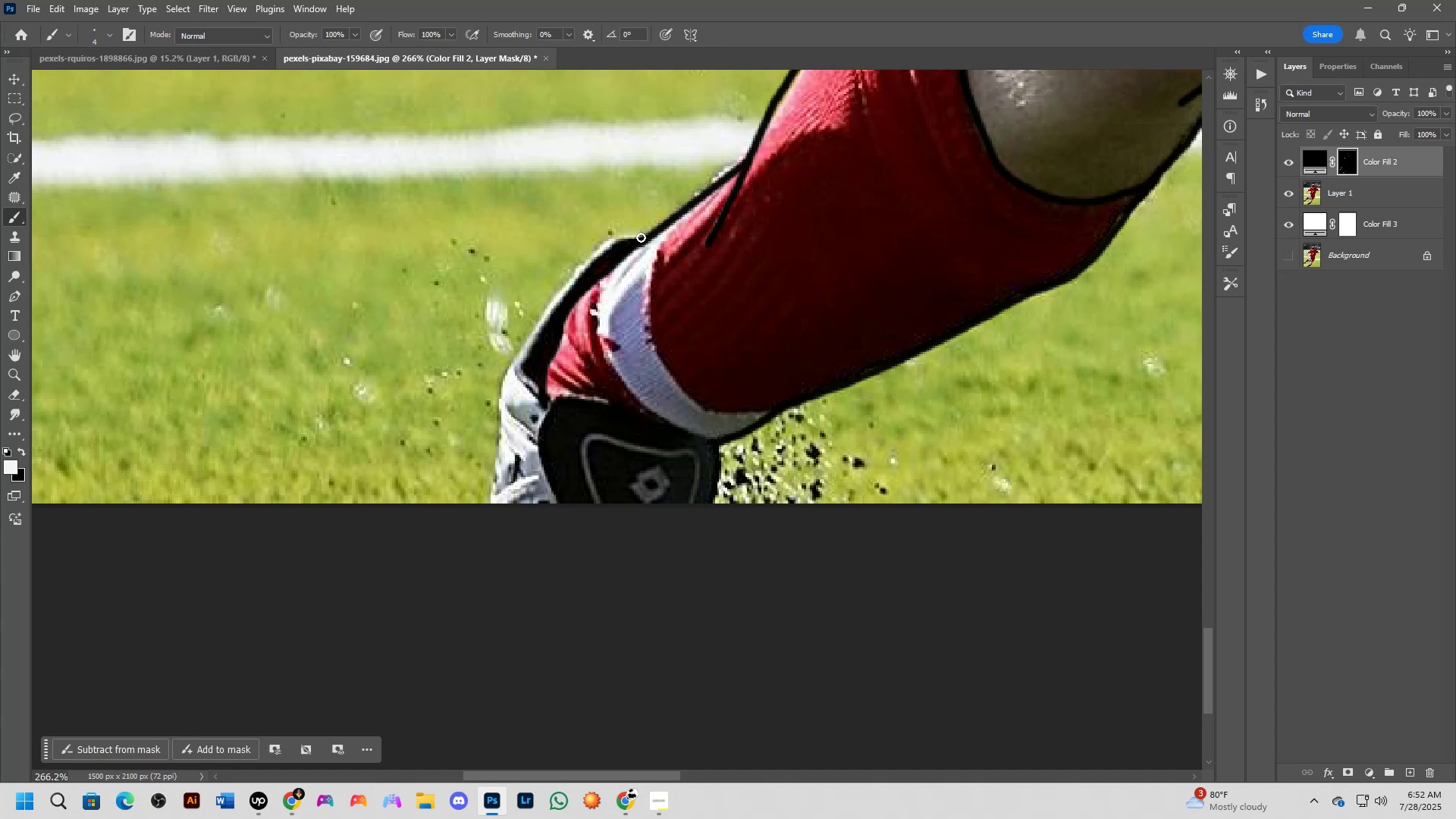 
left_click_drag(start_coordinate=[645, 233], to_coordinate=[598, 249])
 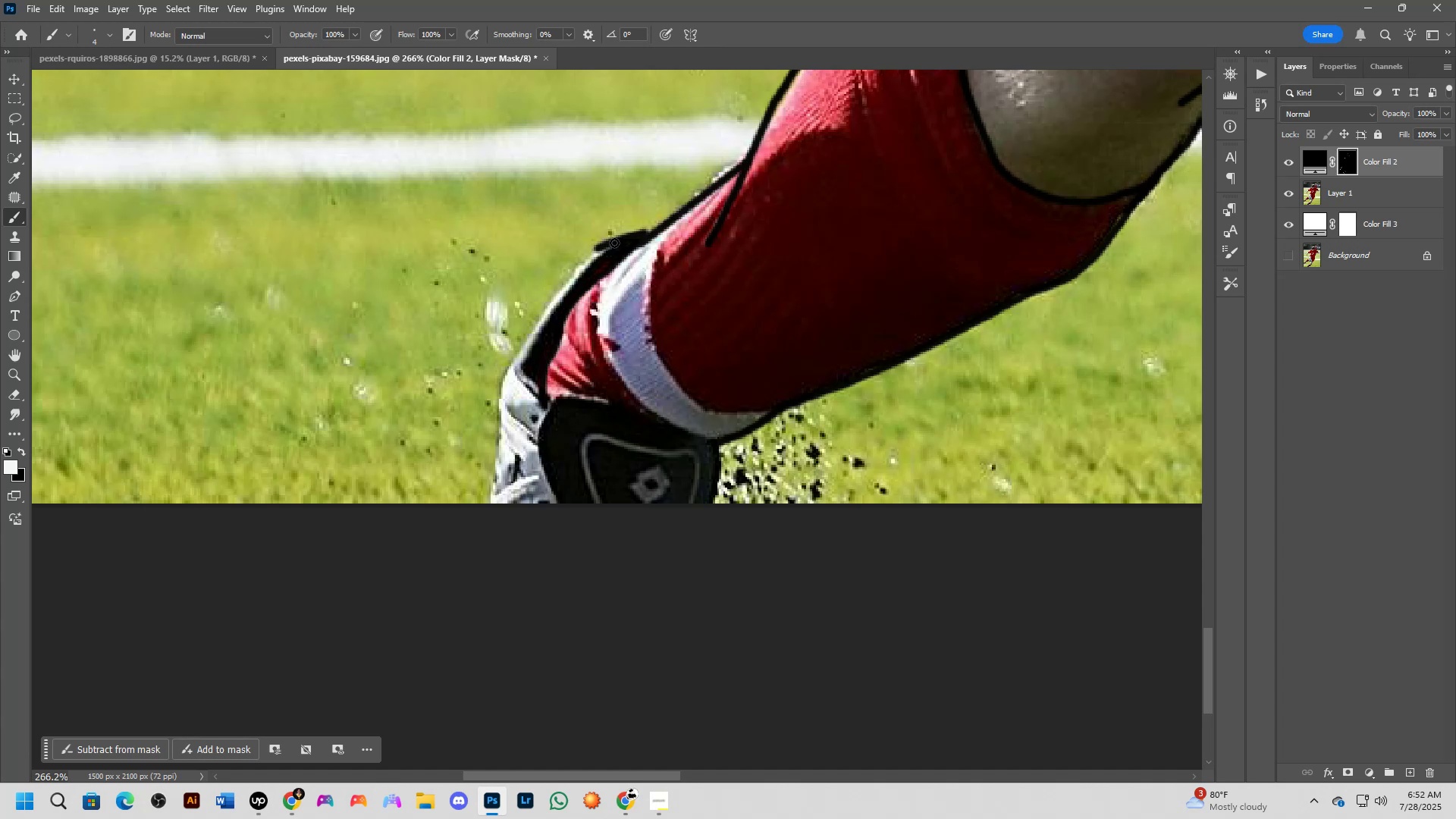 
key(Control+ControlLeft)
 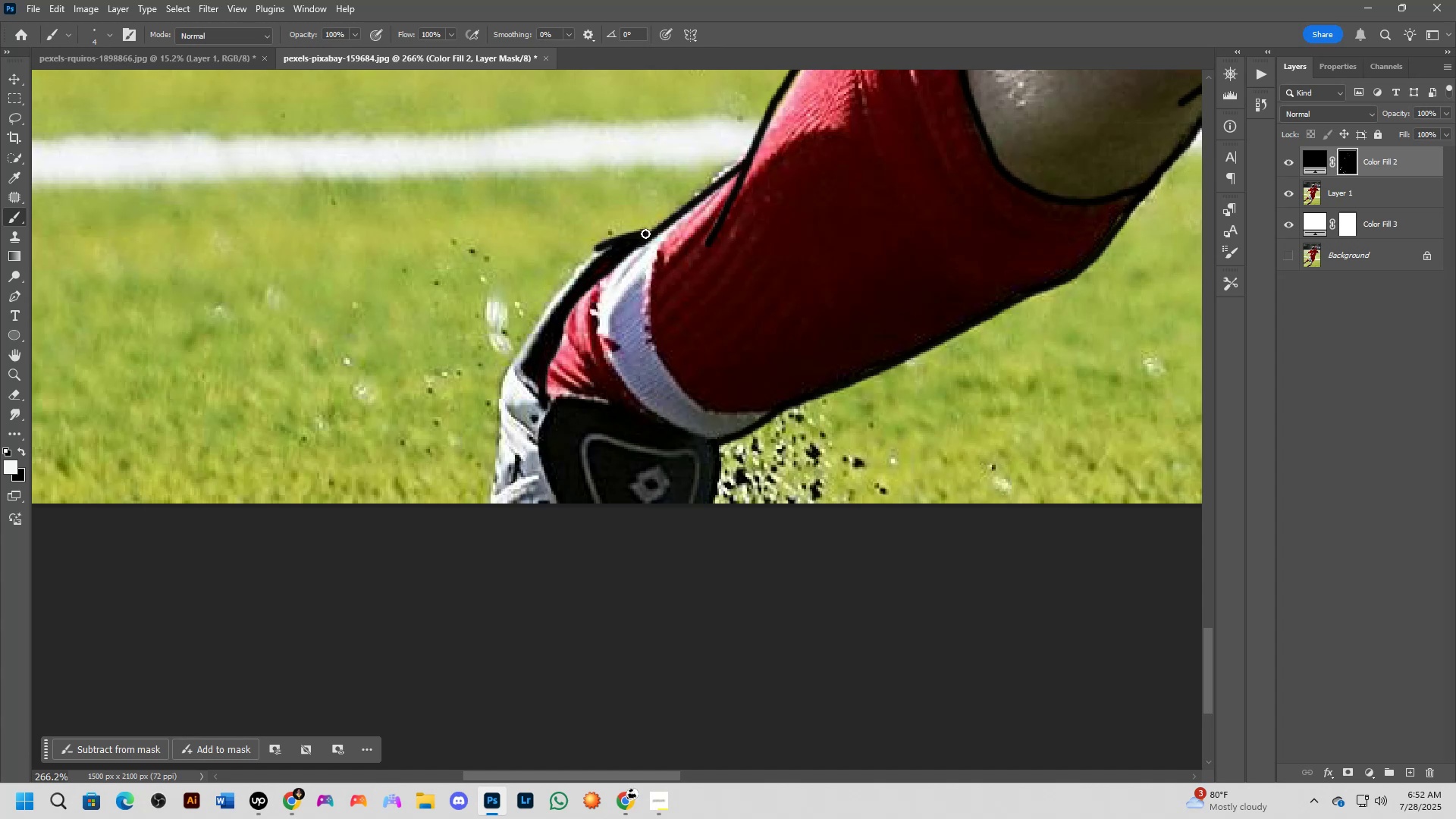 
key(Control+Z)
 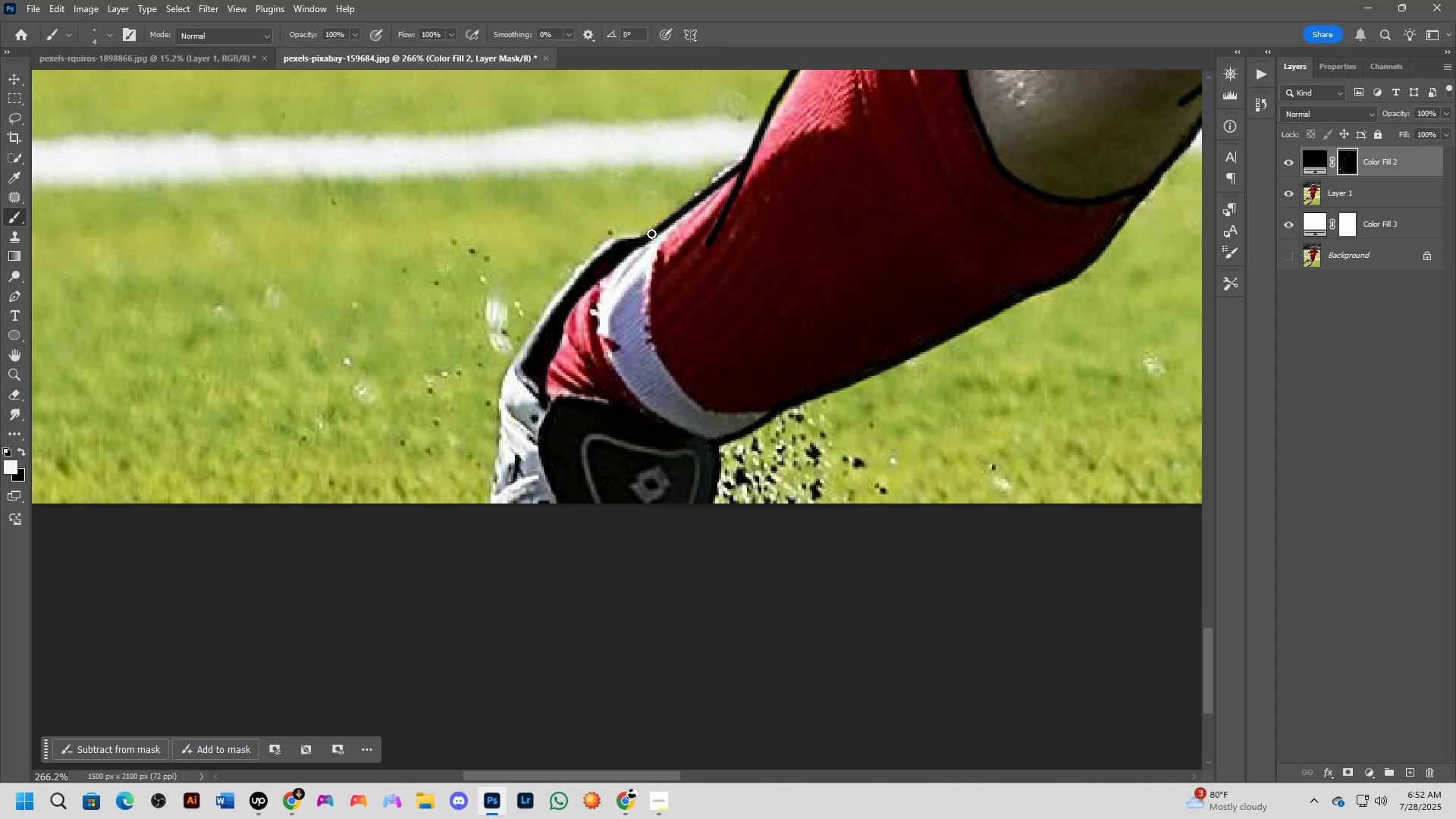 
left_click([651, 234])
 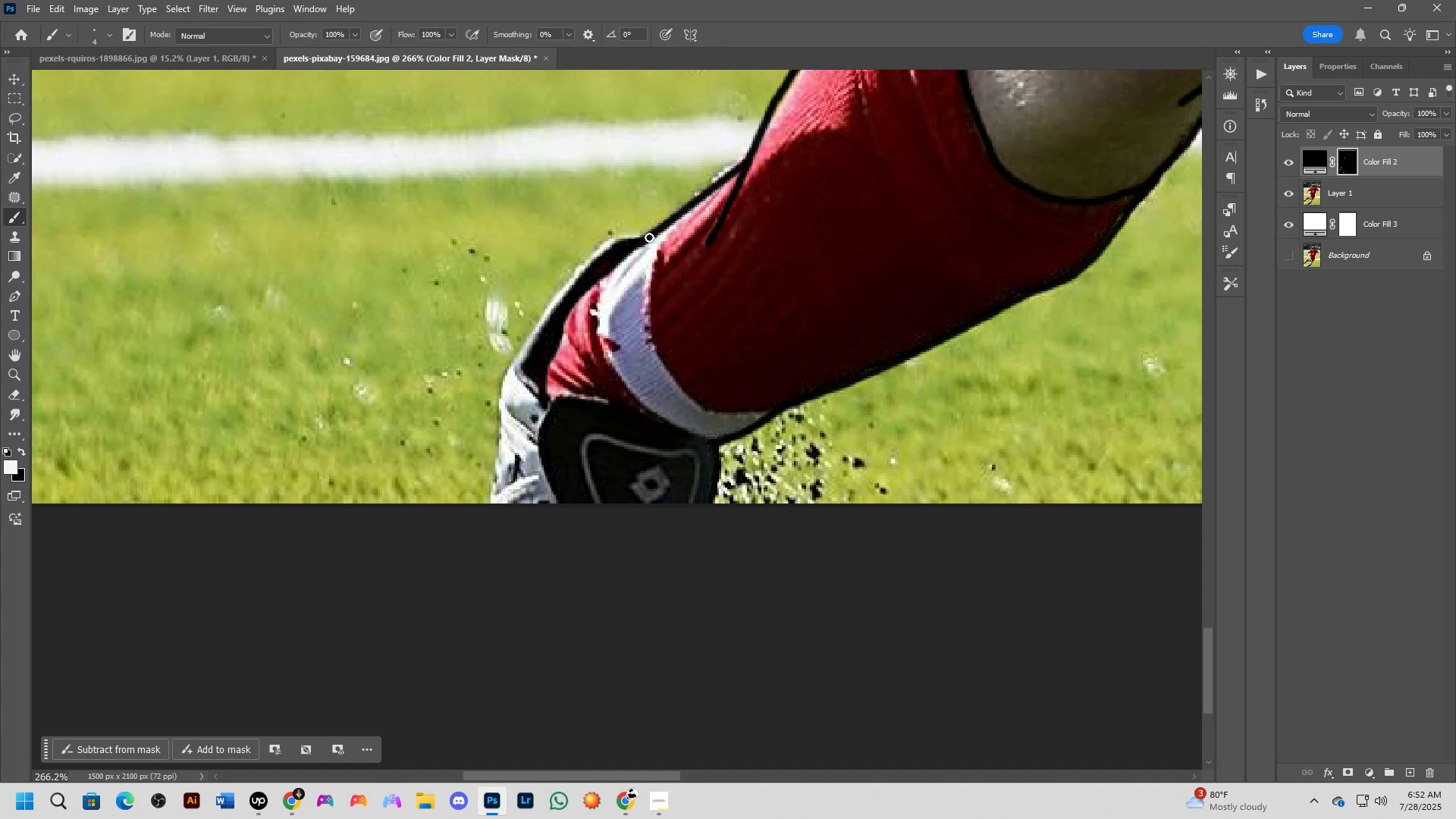 
hold_key(key=ShiftLeft, duration=0.66)
left_click([611, 240])
 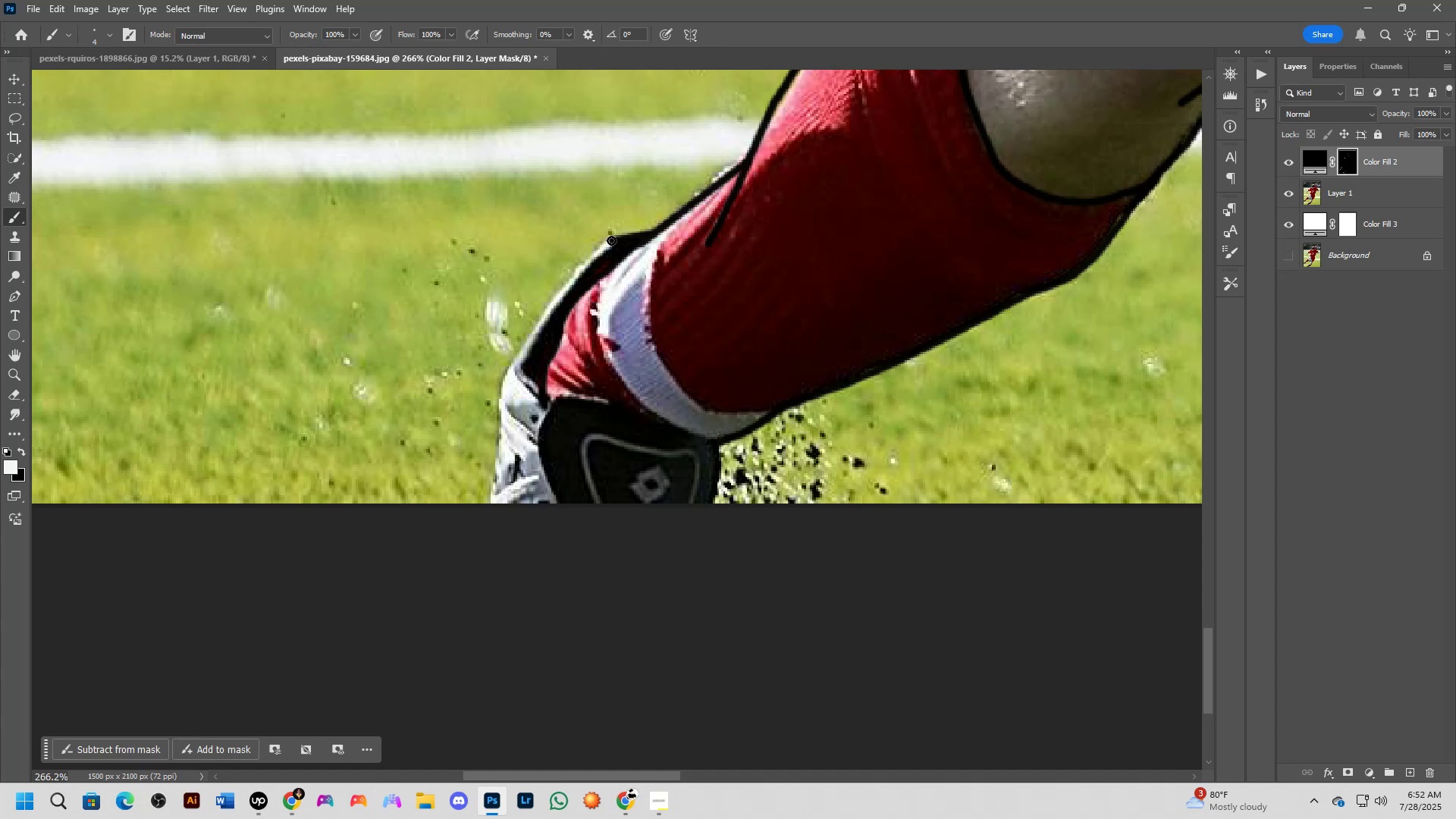 
left_click_drag(start_coordinate=[610, 240], to_coordinate=[496, 533])
 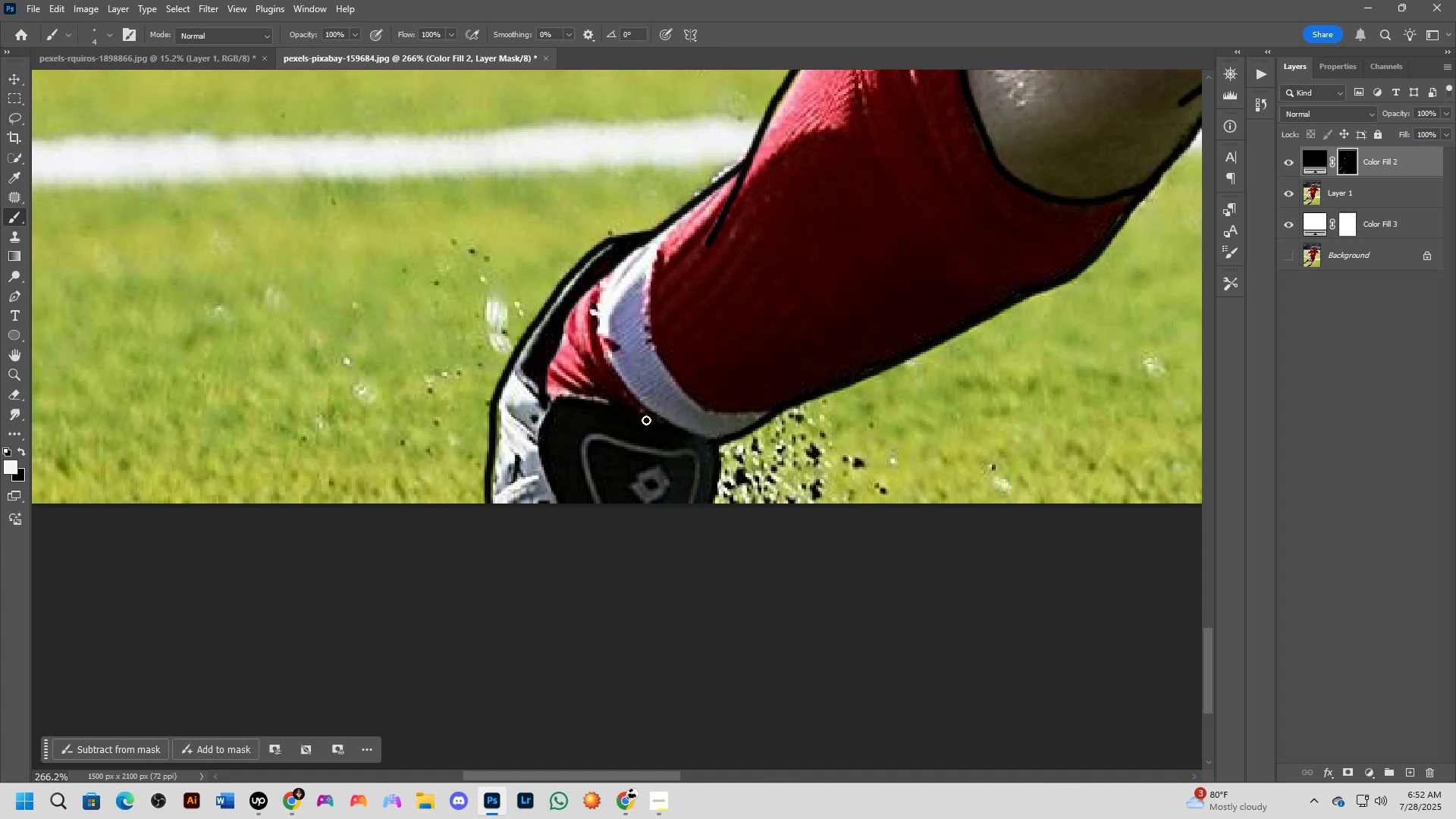 
left_click_drag(start_coordinate=[714, 445], to_coordinate=[575, 539])
 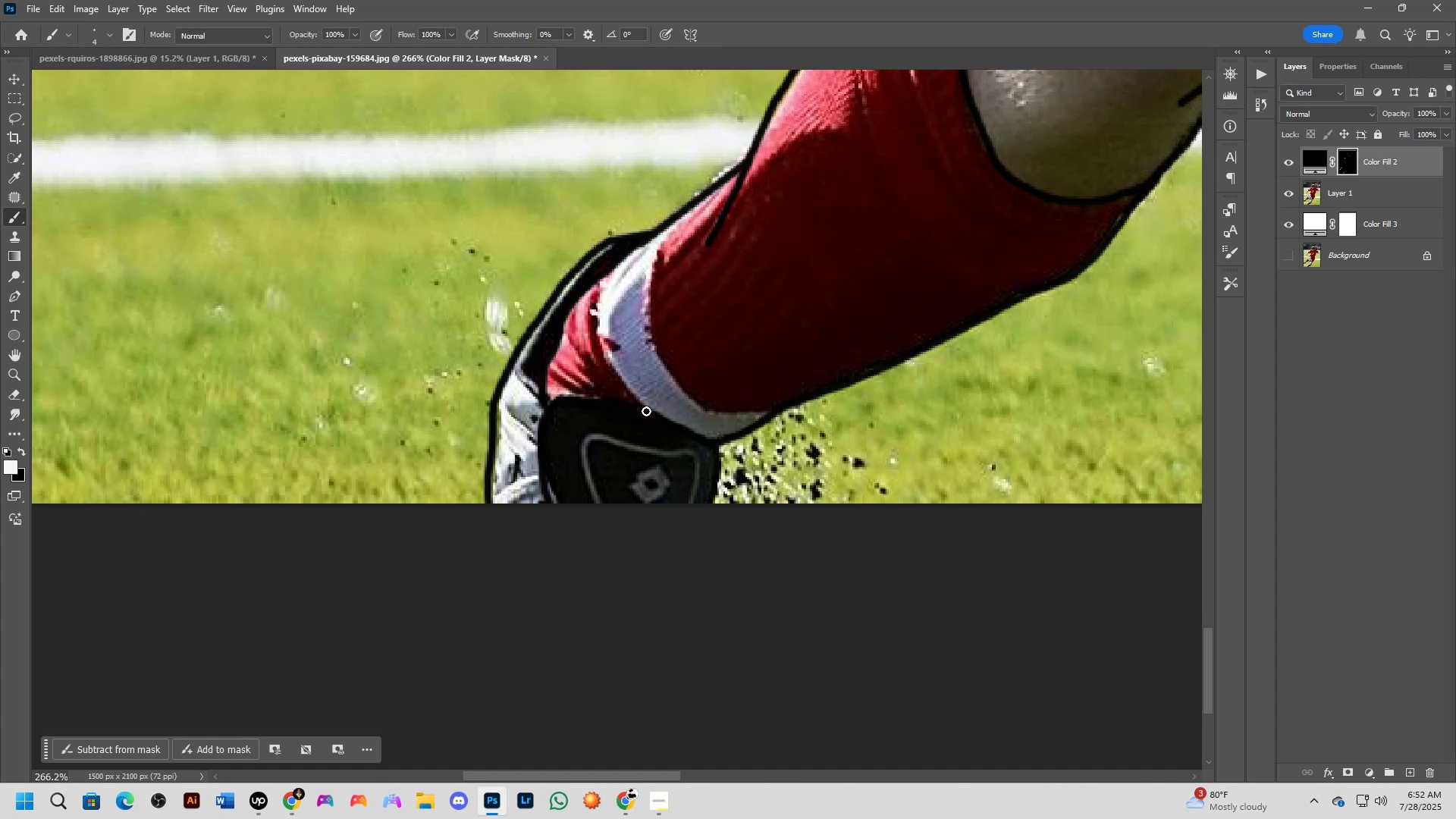 
hold_key(key=ShiftLeft, duration=0.44)
left_click([603, 358])
 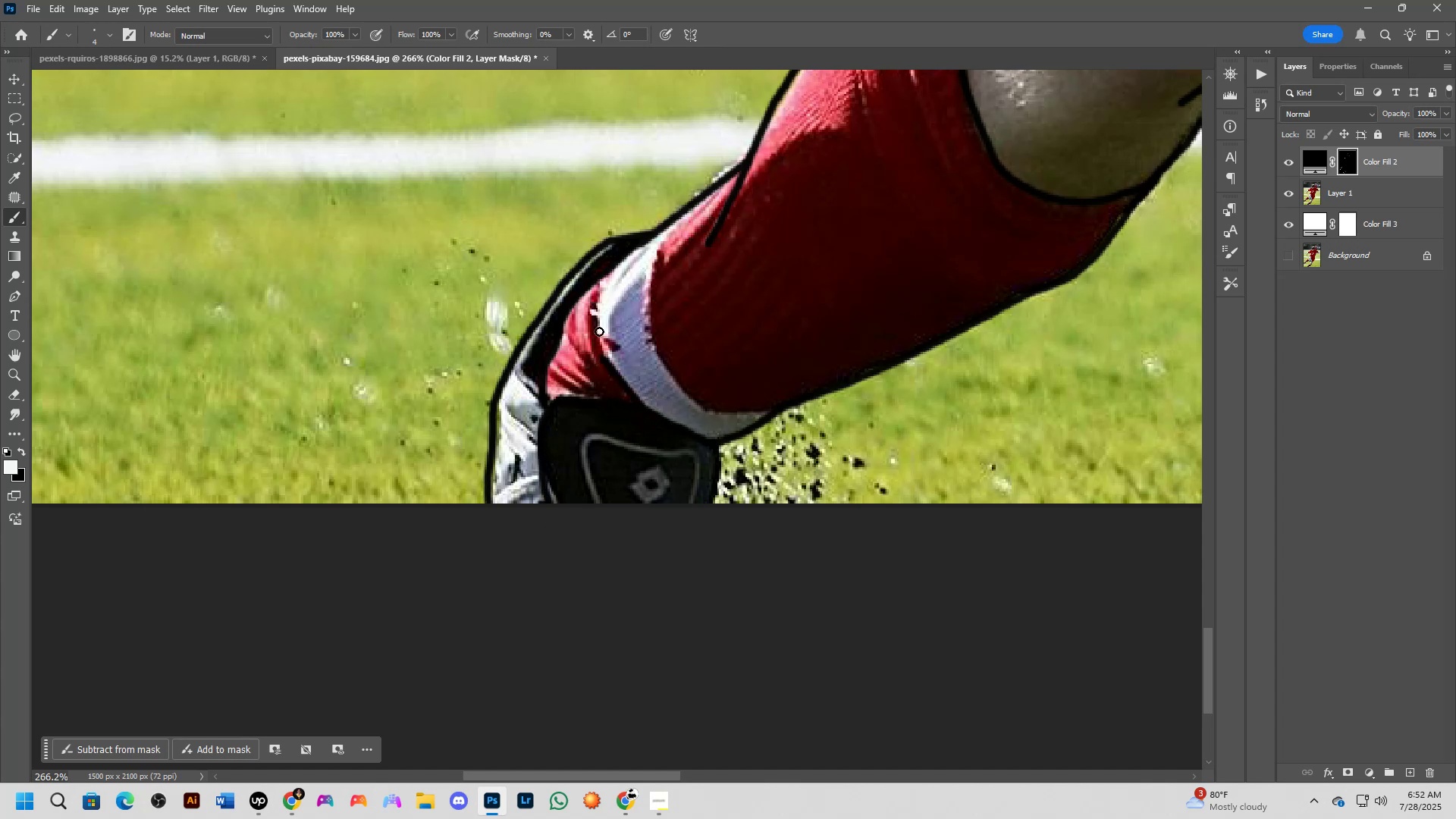 
hold_key(key=ShiftLeft, duration=0.48)
left_click([595, 304])
 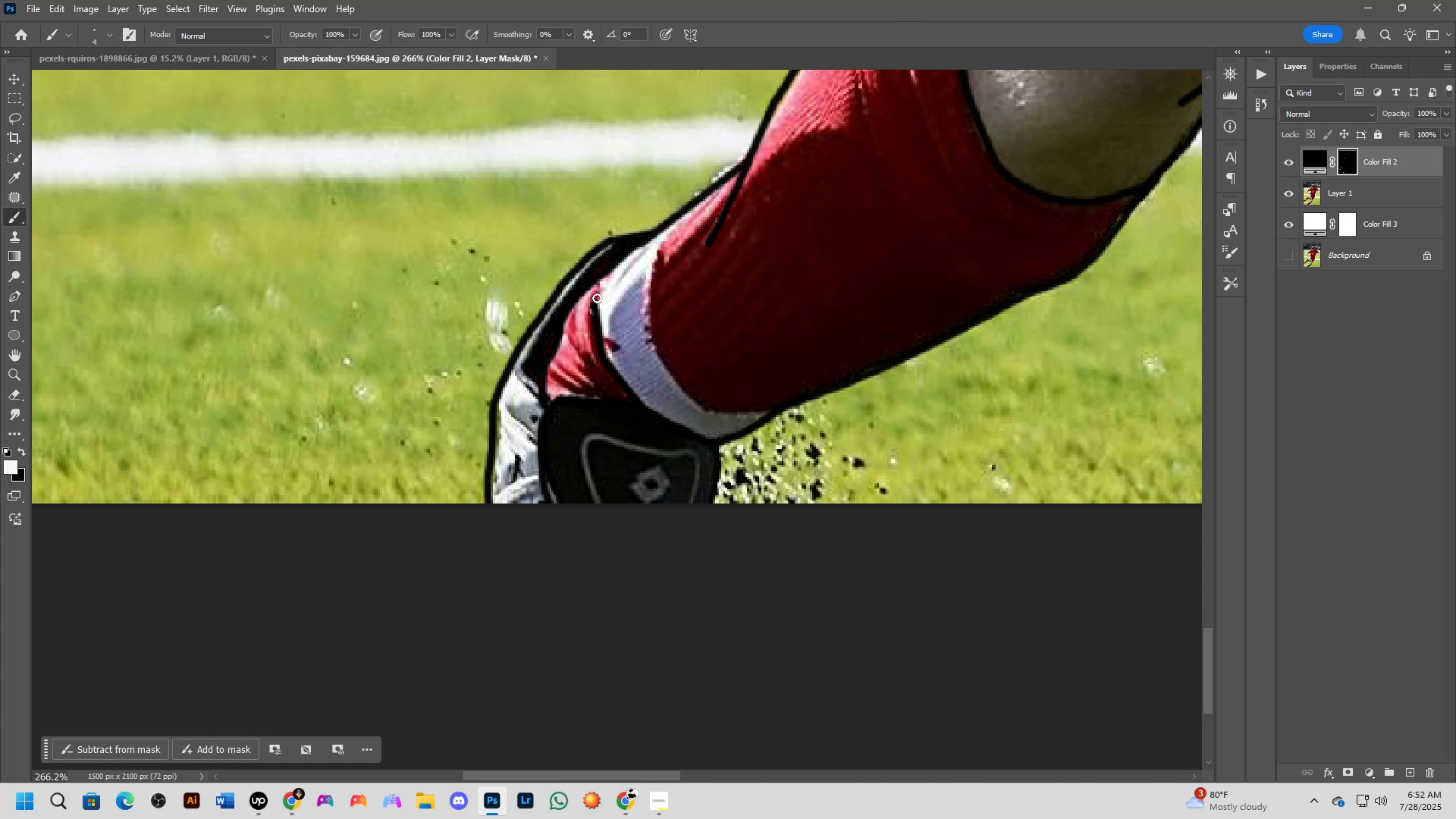 
hold_key(key=ShiftLeft, duration=0.87)
left_click([609, 251])
 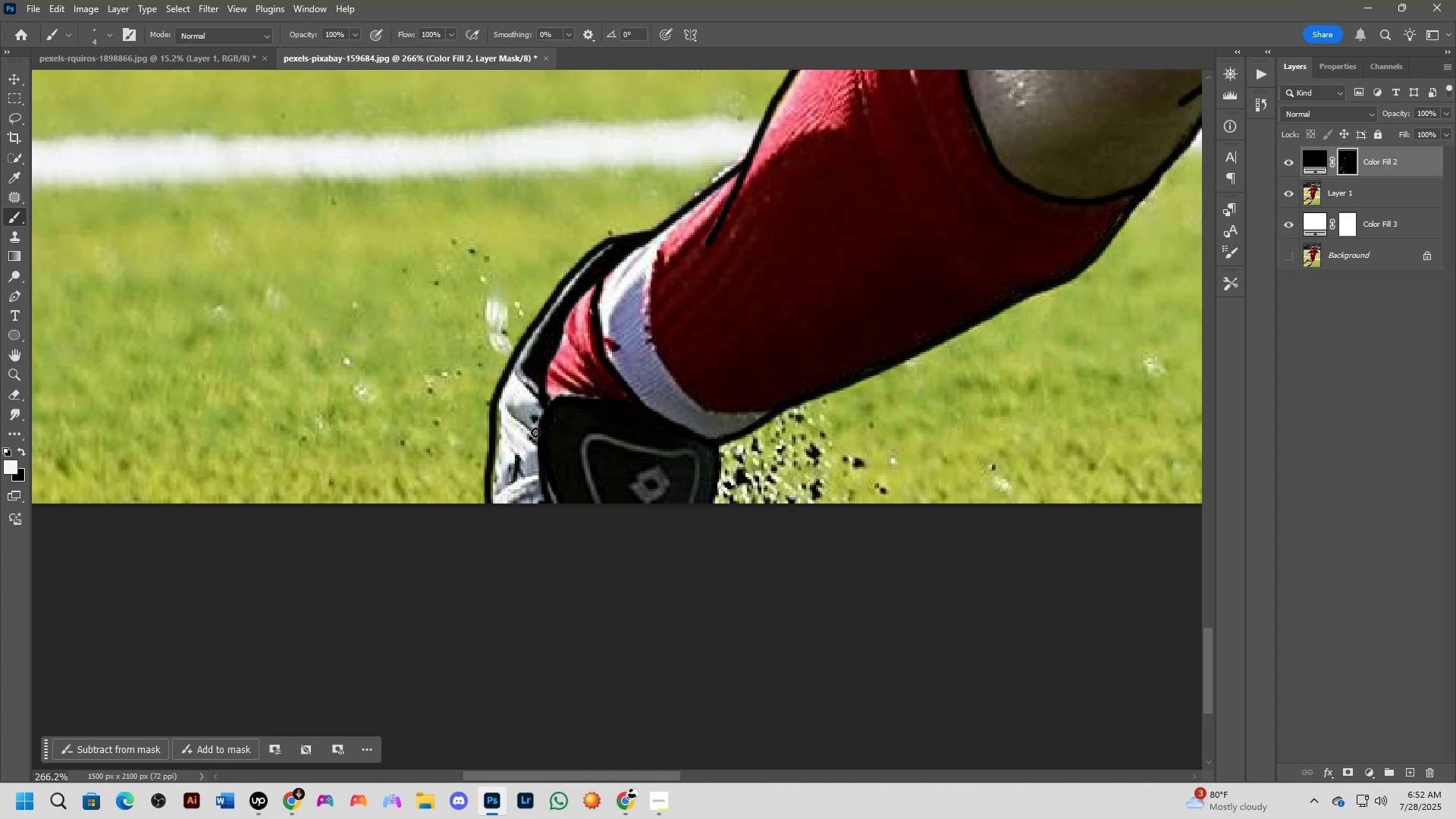 
key(Shift+ShiftLeft)
 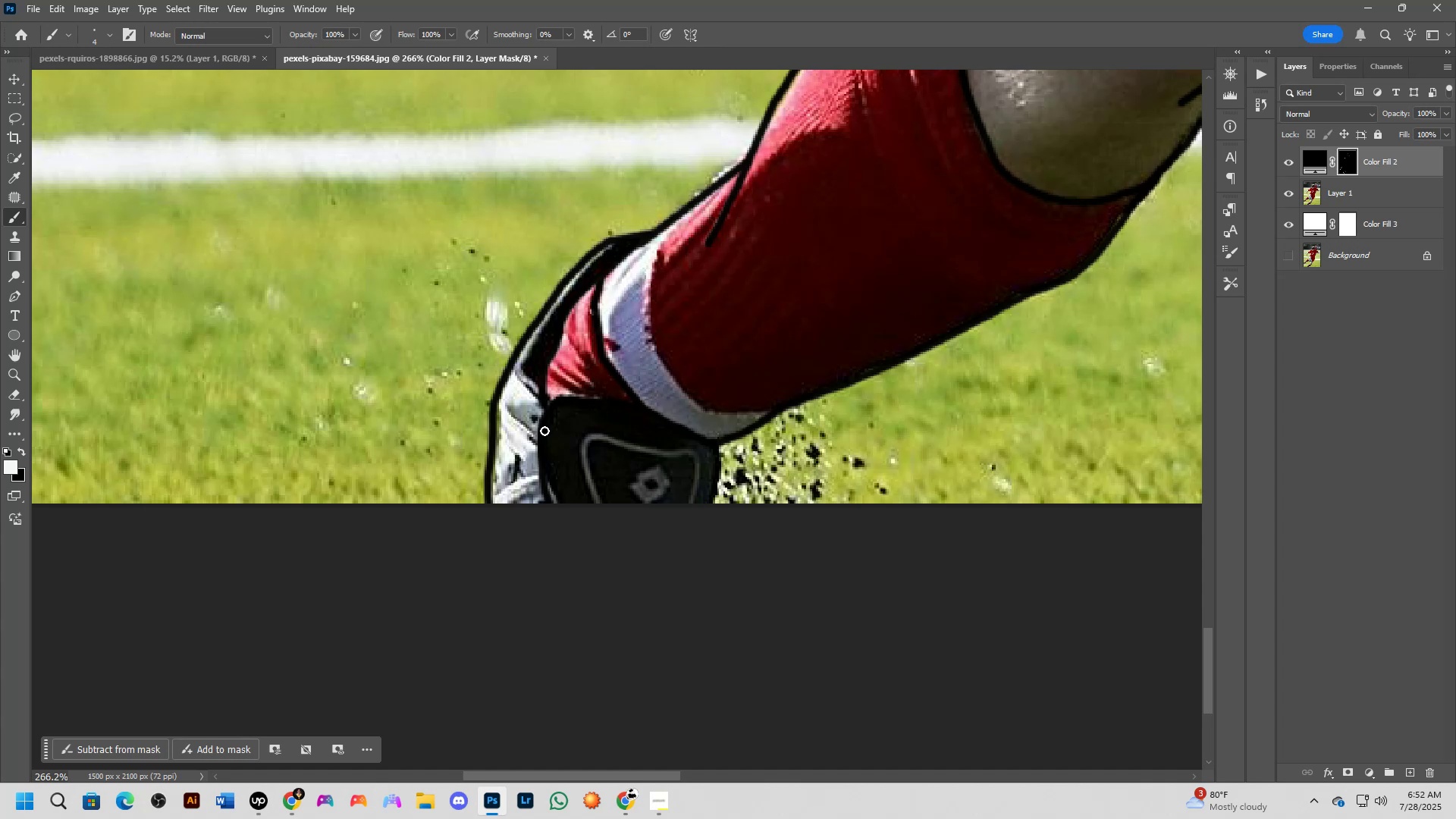 
scroll: coordinate [728, 384], scroll_direction: down, amount: 4.0
 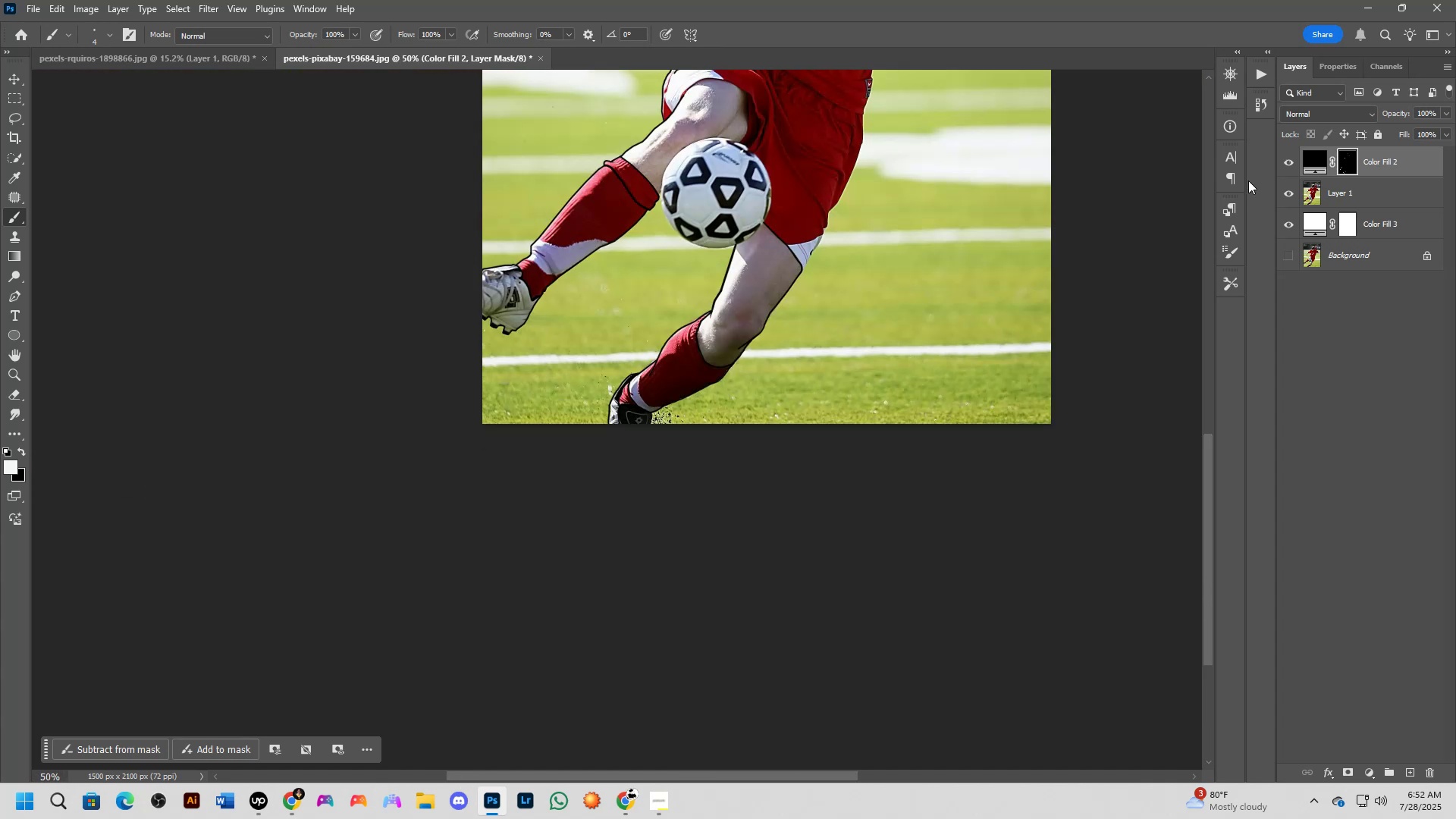 
hold_key(key=Space, duration=0.66)
 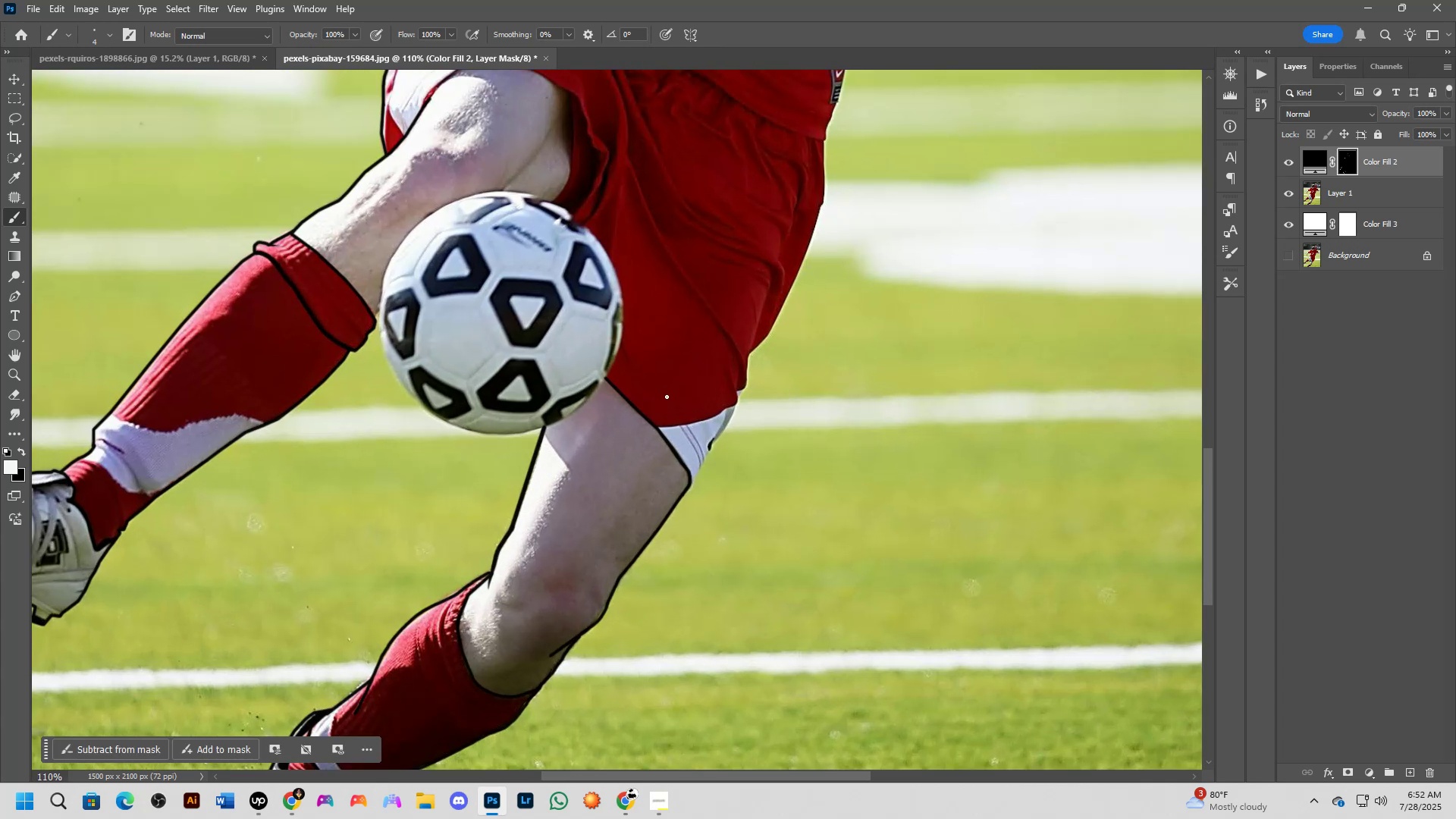 
left_click_drag(start_coordinate=[751, 372], to_coordinate=[626, 538])
 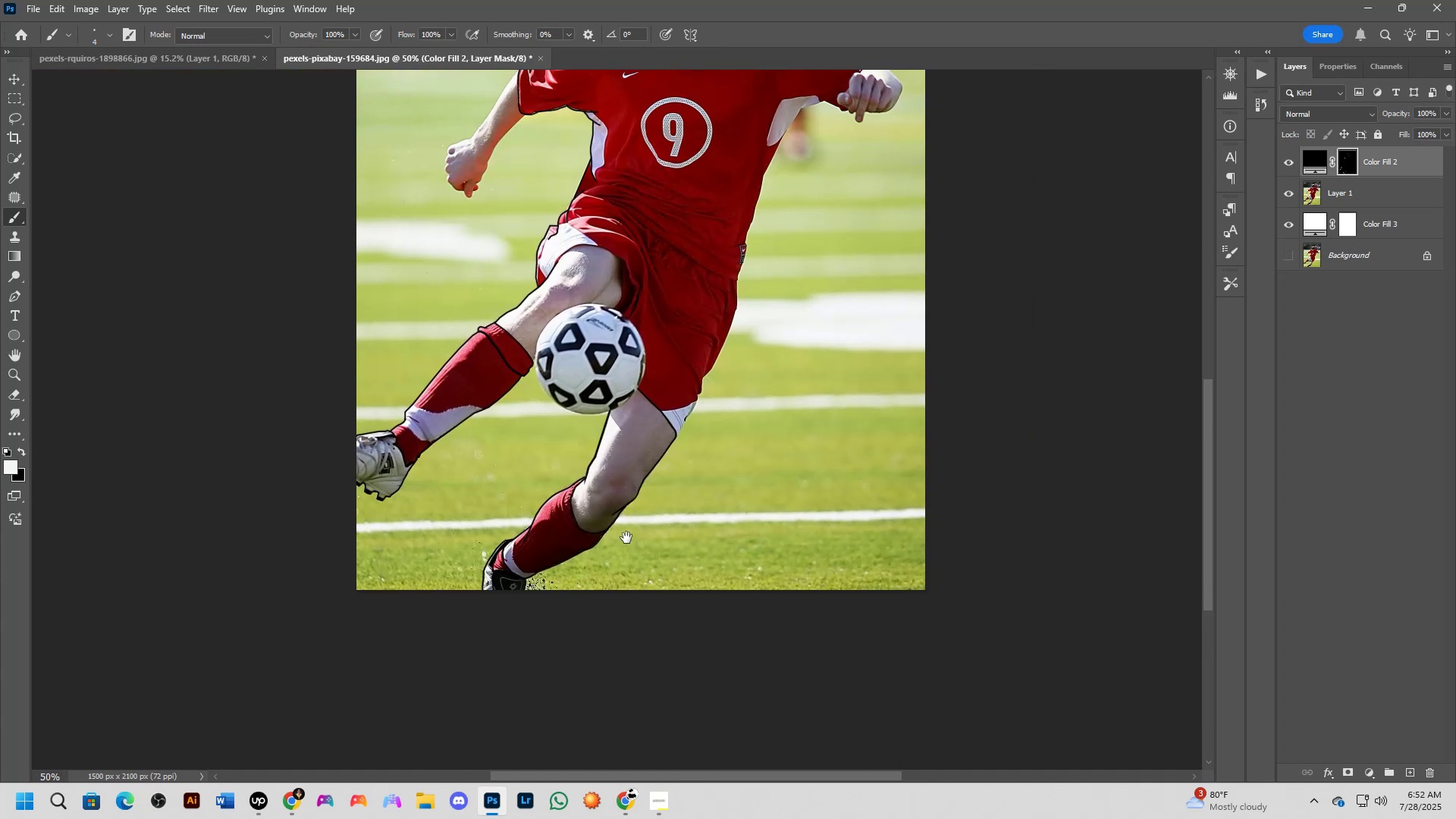 
key(Shift+ShiftLeft)
 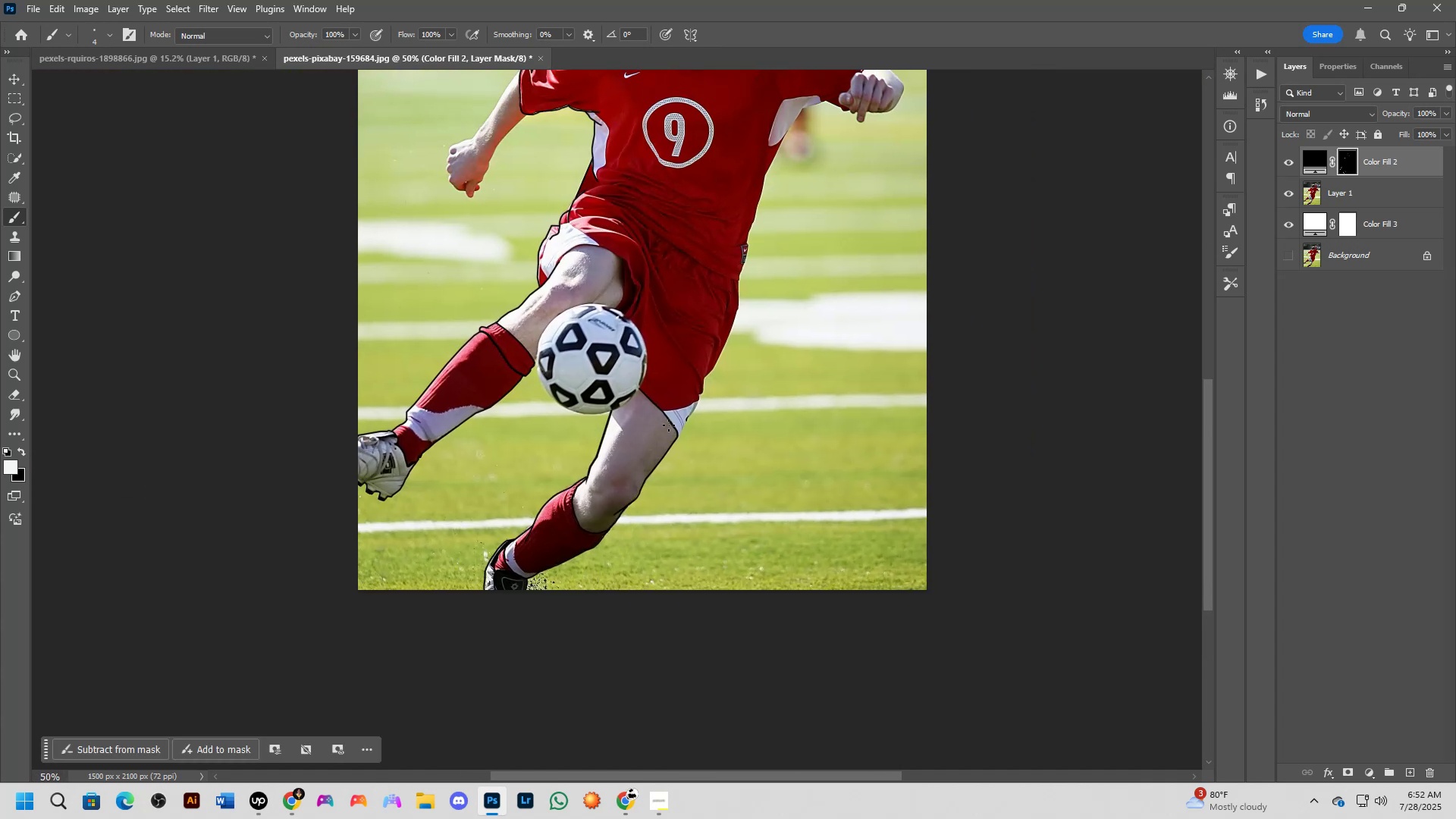 
scroll: coordinate [699, 488], scroll_direction: up, amount: 16.0
 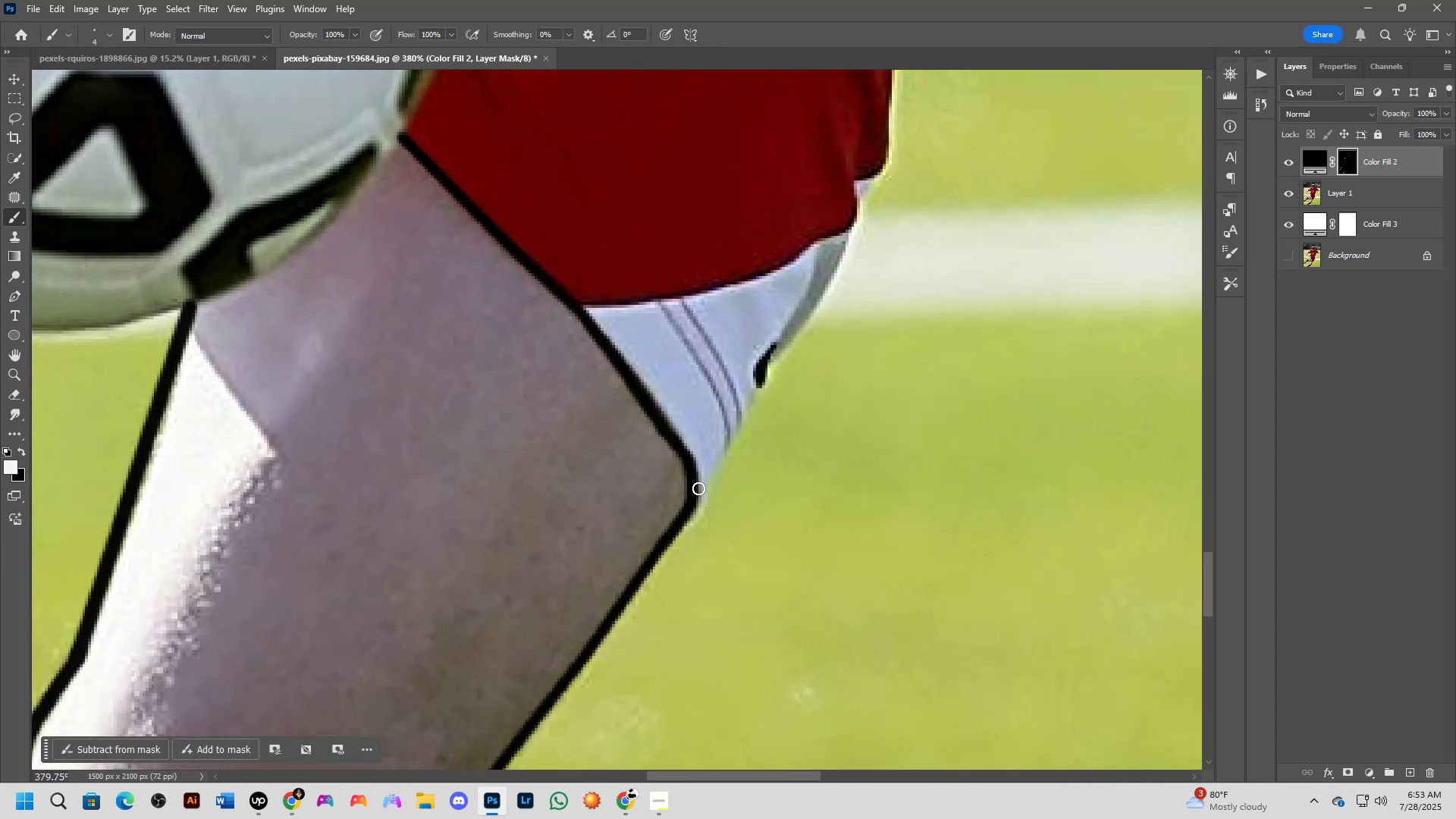 
left_click_drag(start_coordinate=[698, 499], to_coordinate=[687, 524])
 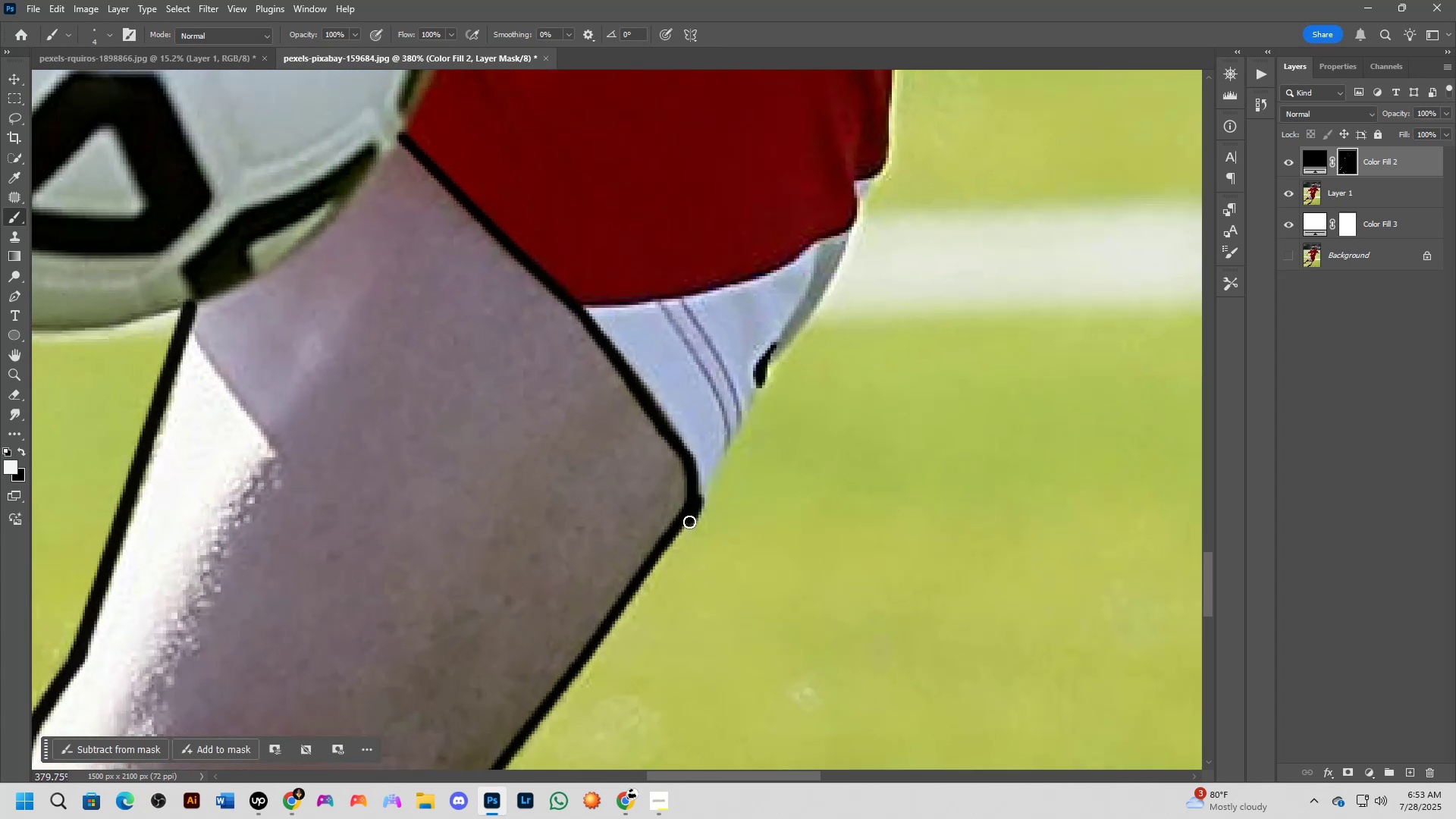 
key(Control+ControlLeft)
 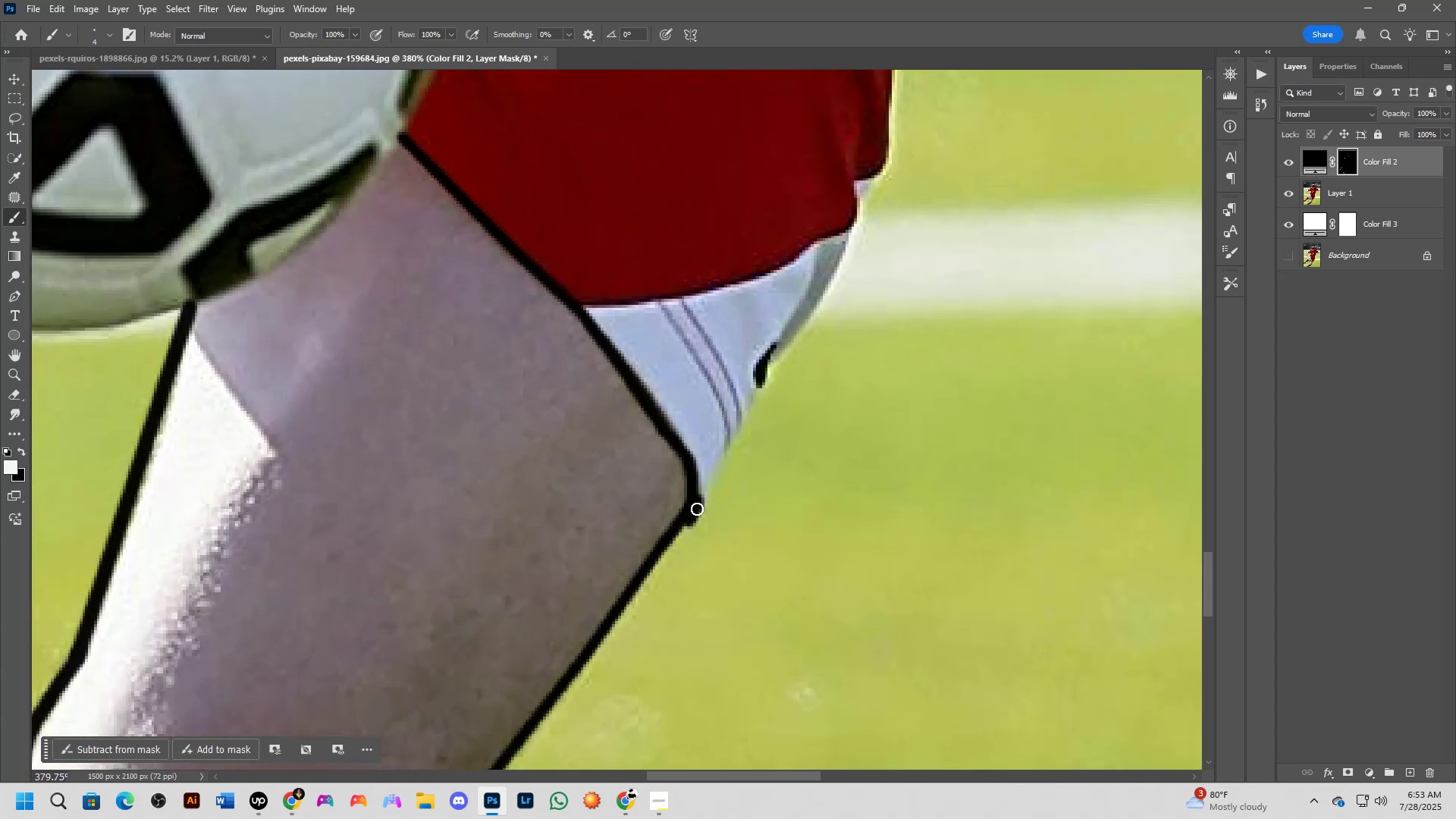 
key(Control+Z)
 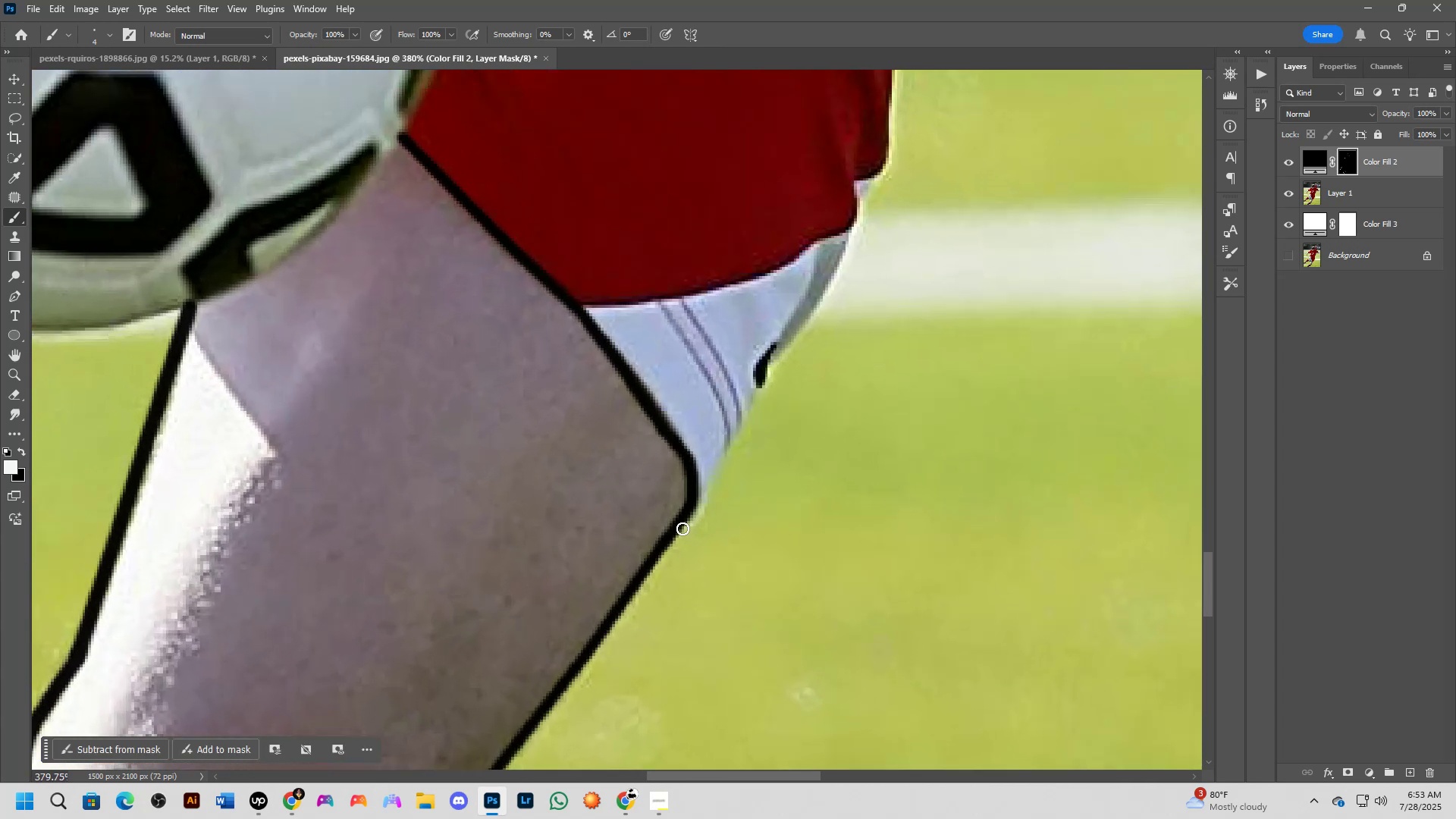 
left_click_drag(start_coordinate=[683, 530], to_coordinate=[883, 176])
 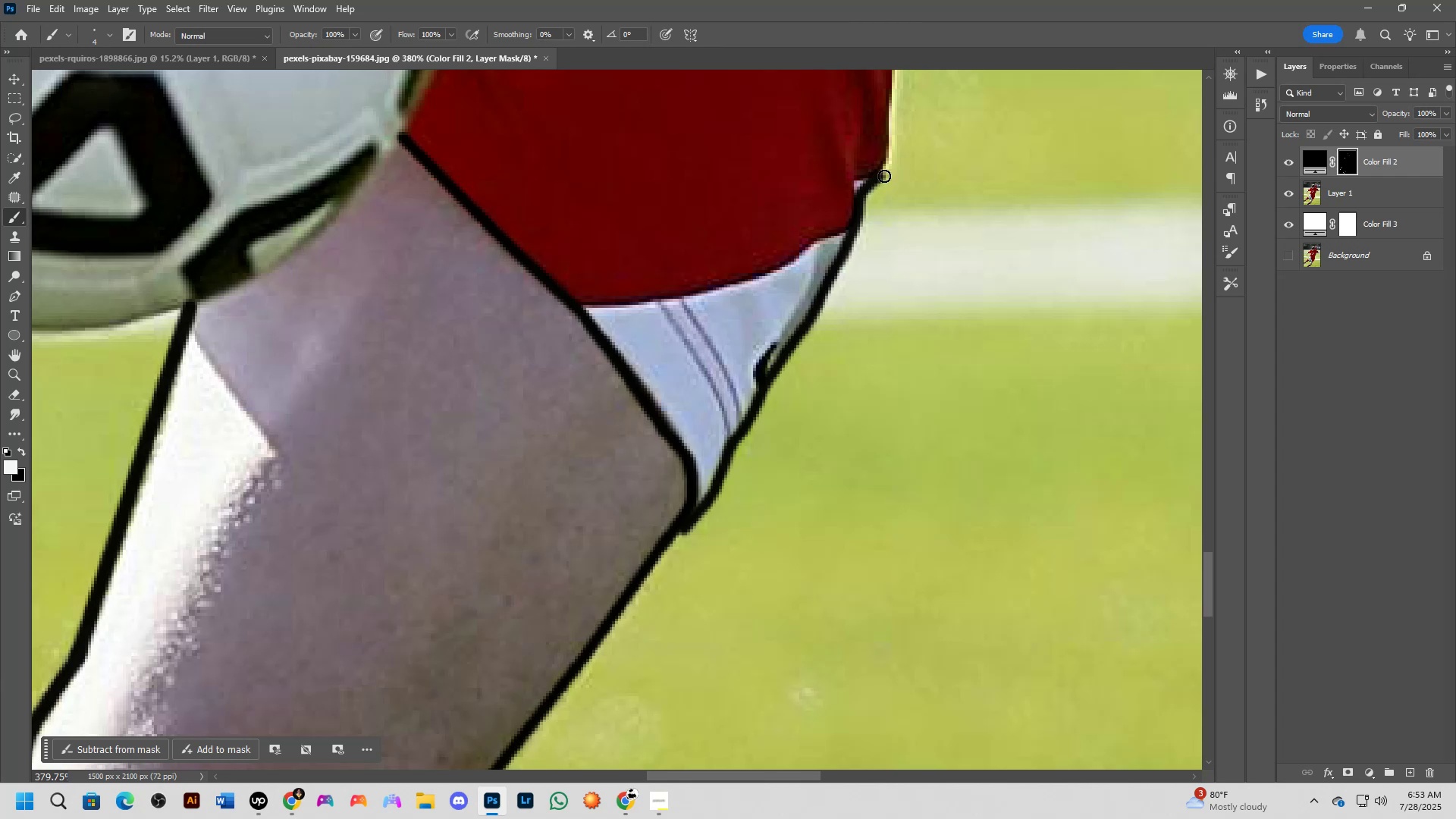 
hold_key(key=Space, duration=0.69)
 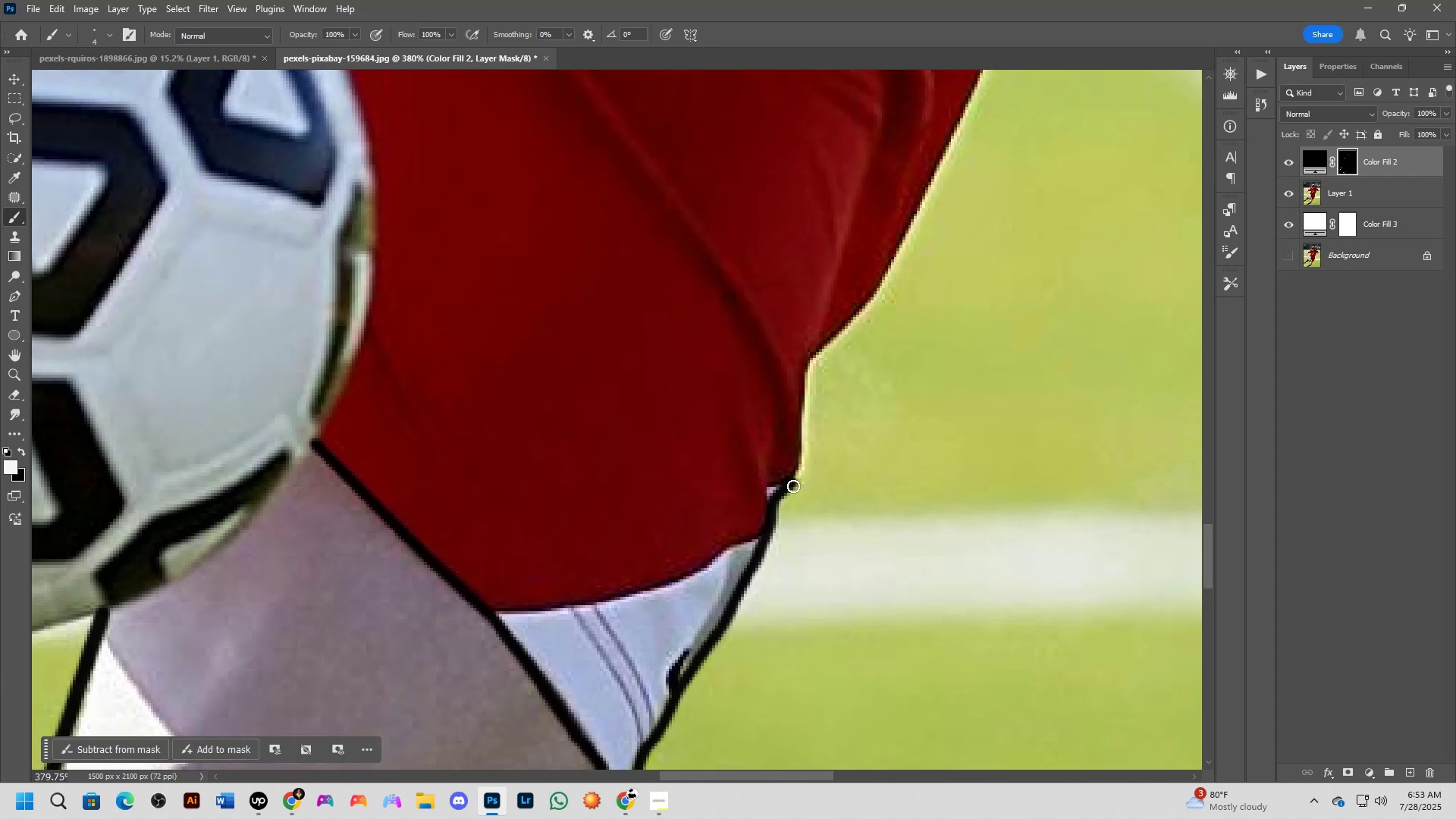 
left_click_drag(start_coordinate=[889, 176], to_coordinate=[802, 482])
 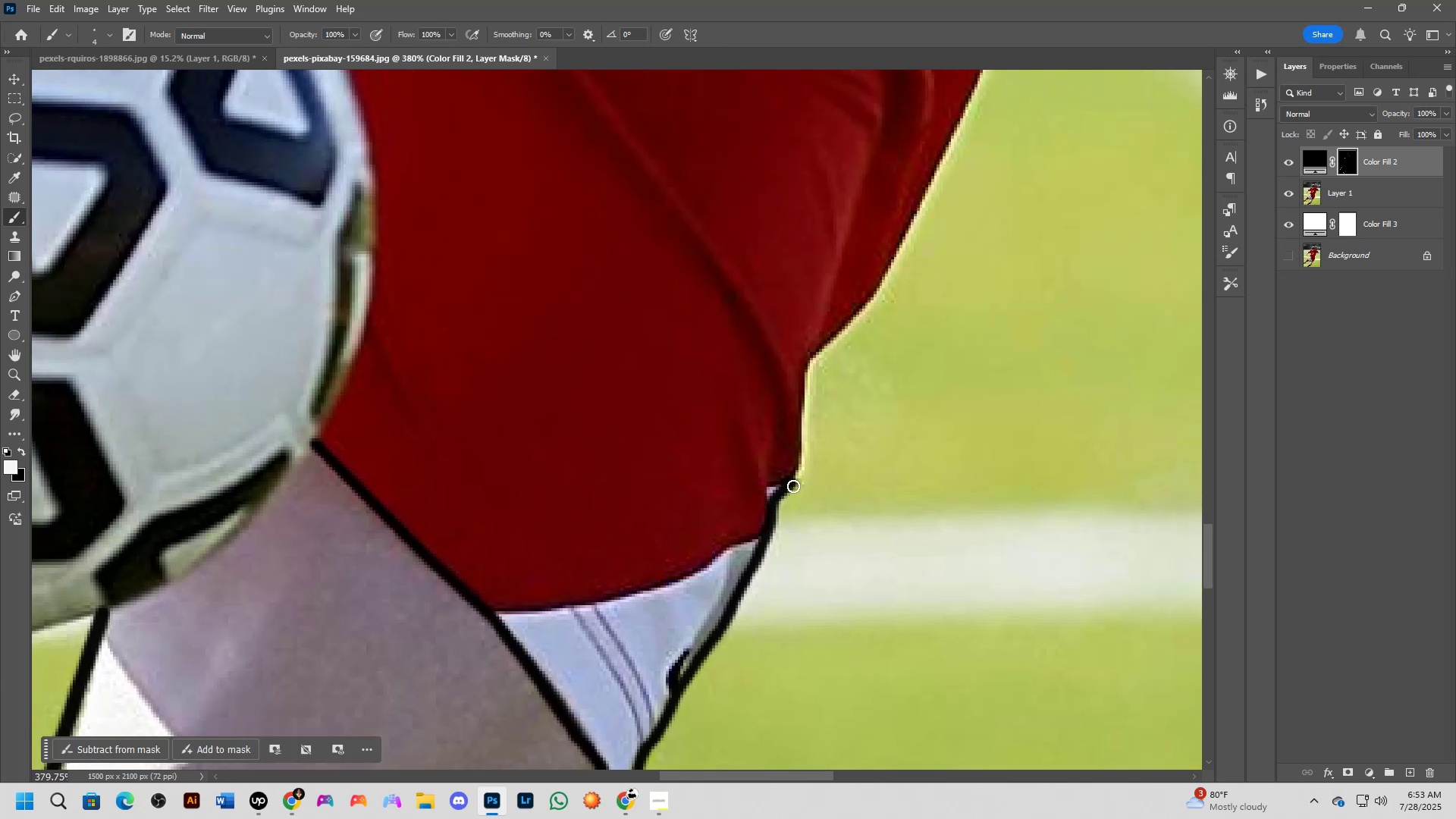 
left_click_drag(start_coordinate=[793, 486], to_coordinate=[814, 353])
 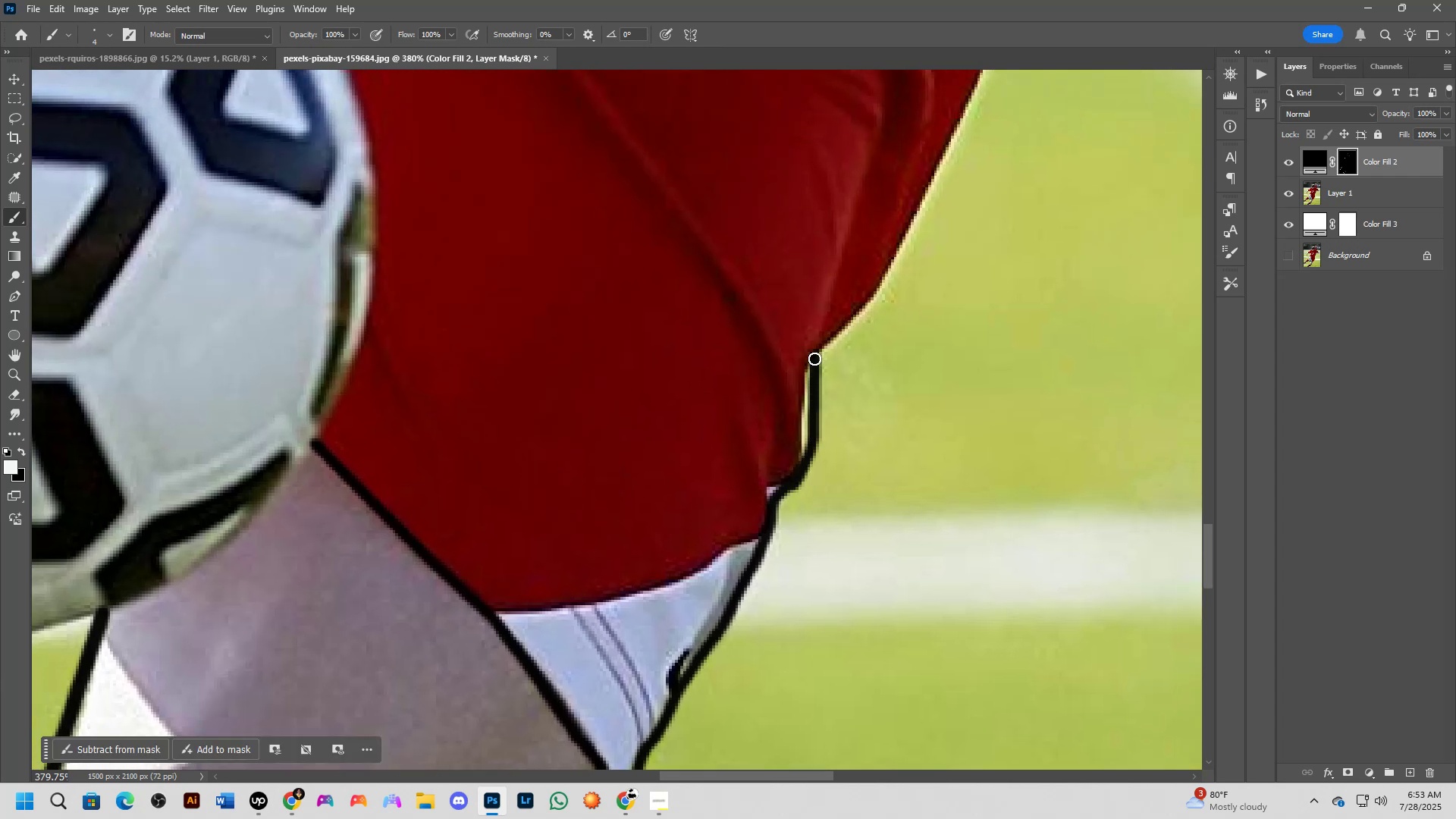 
scroll: coordinate [816, 388], scroll_direction: down, amount: 5.0
 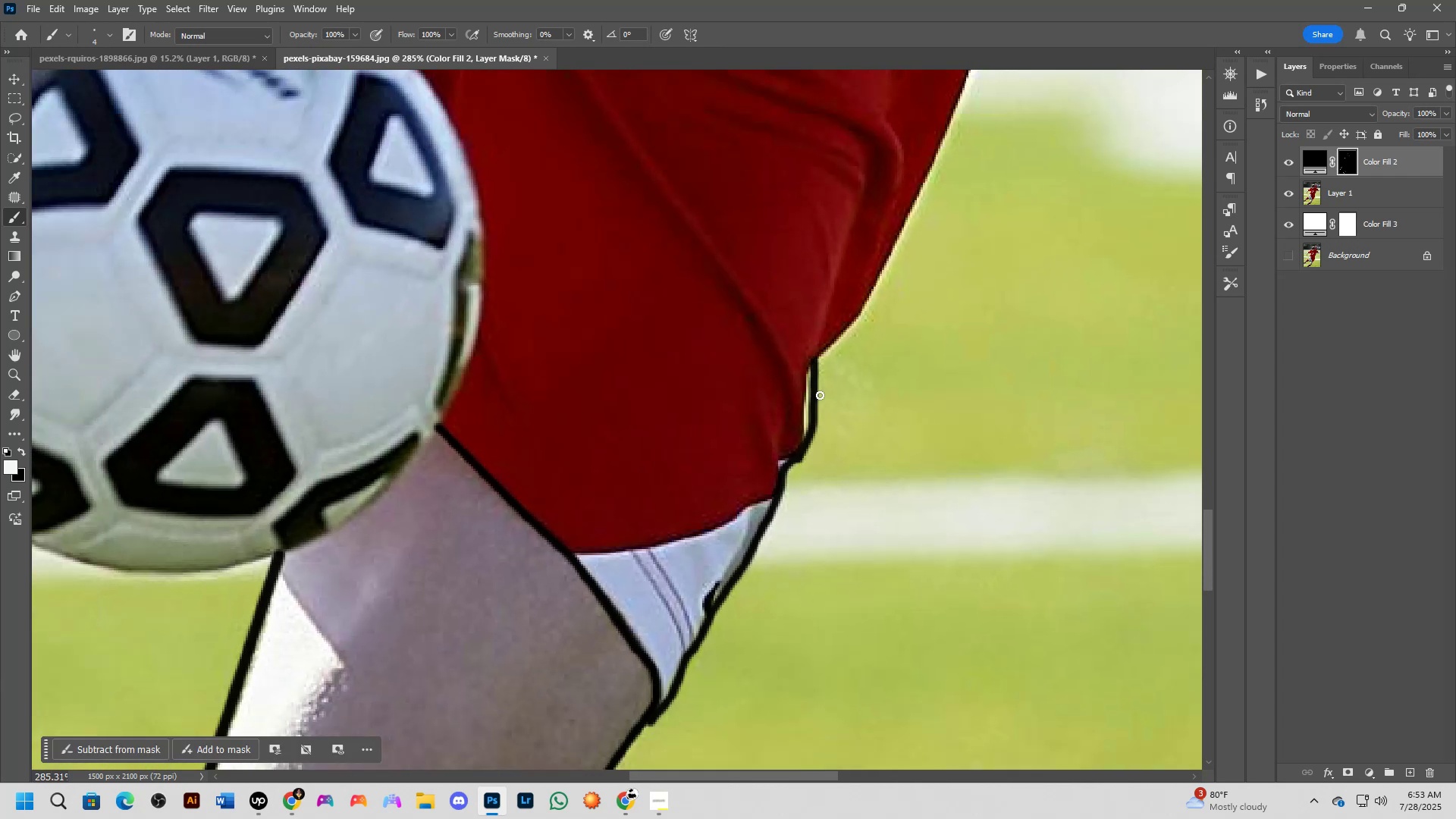 
hold_key(key=Space, duration=0.61)
 